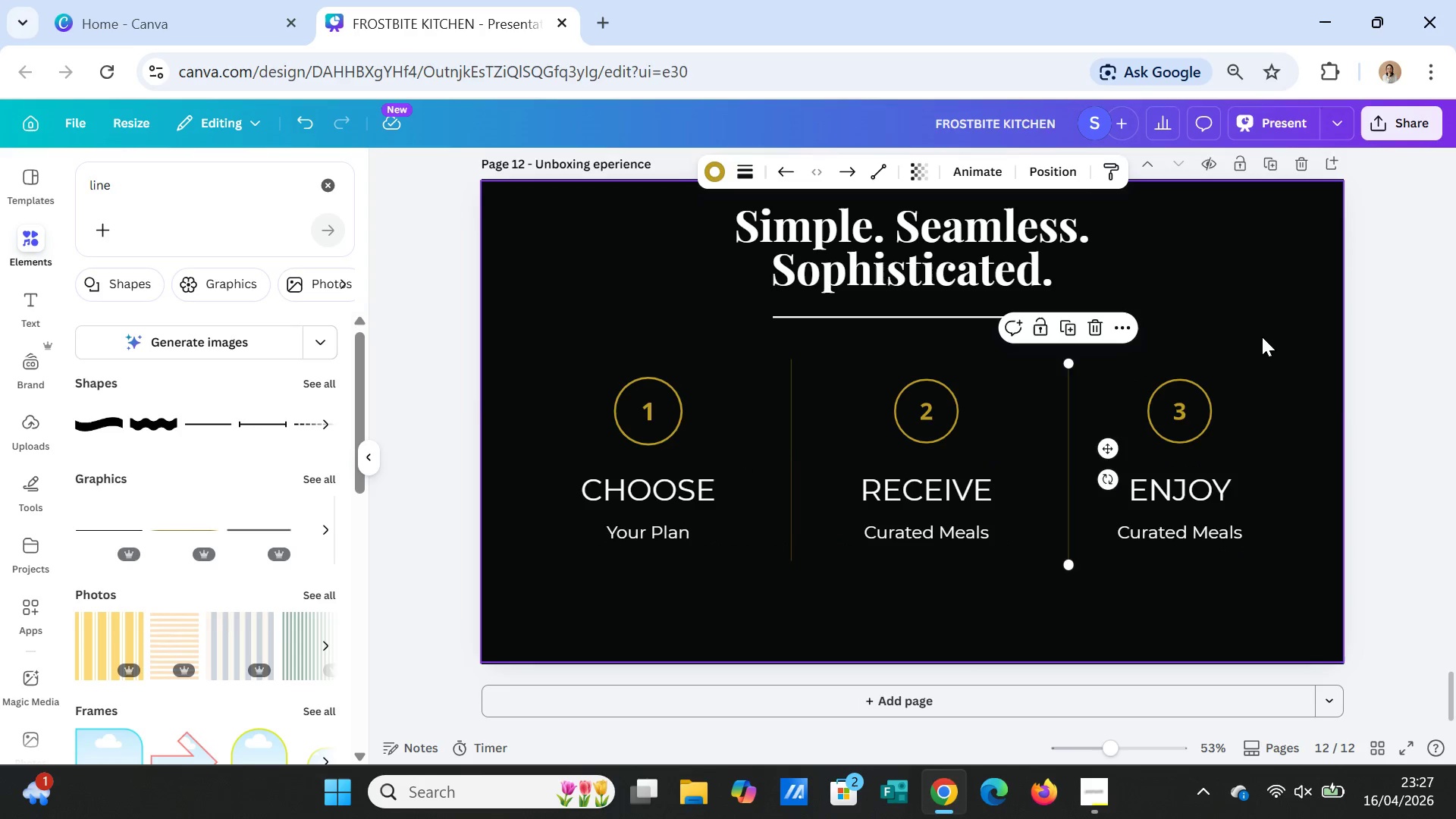 
left_click([1262, 337])
 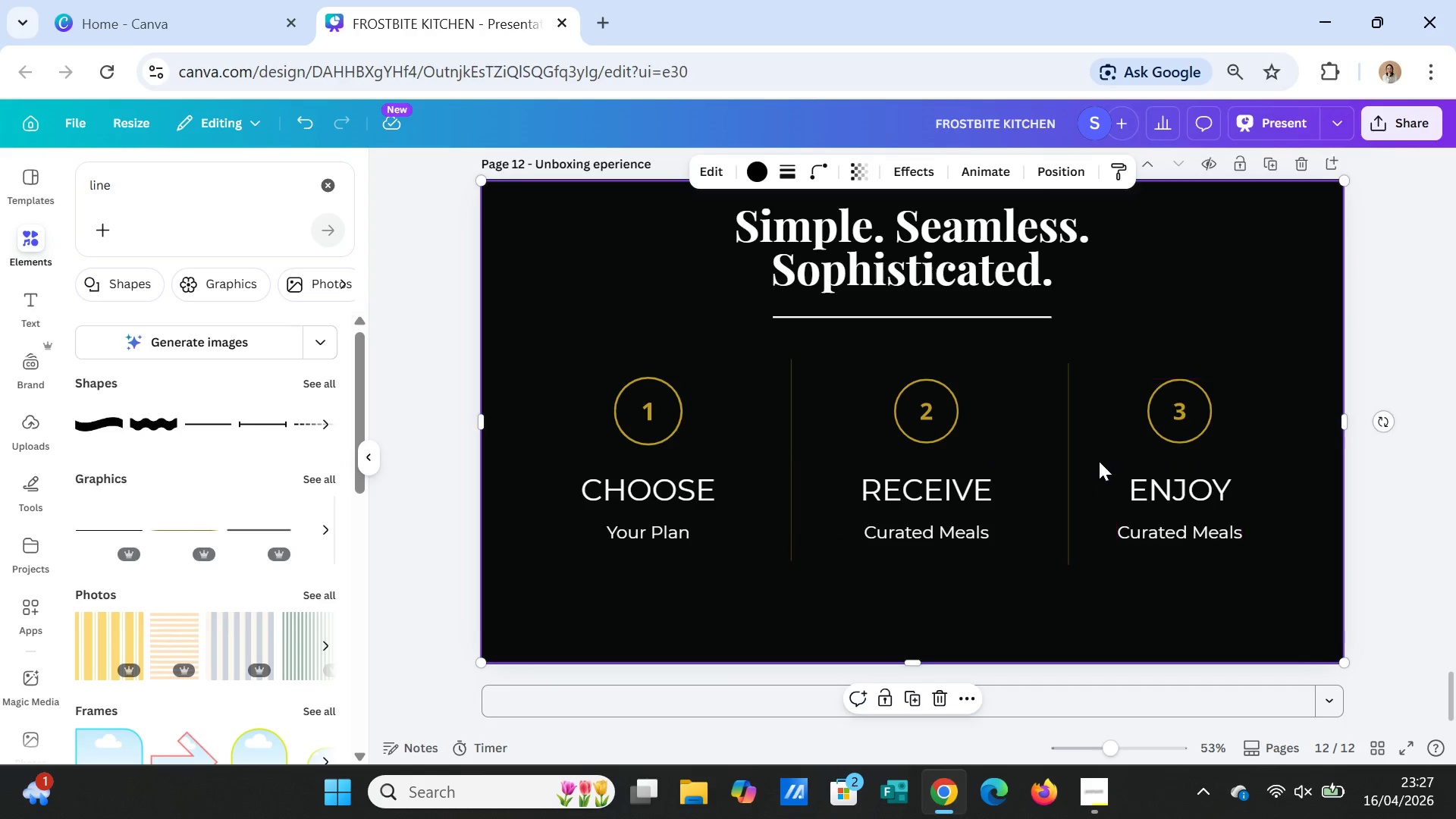 
left_click([1072, 456])
 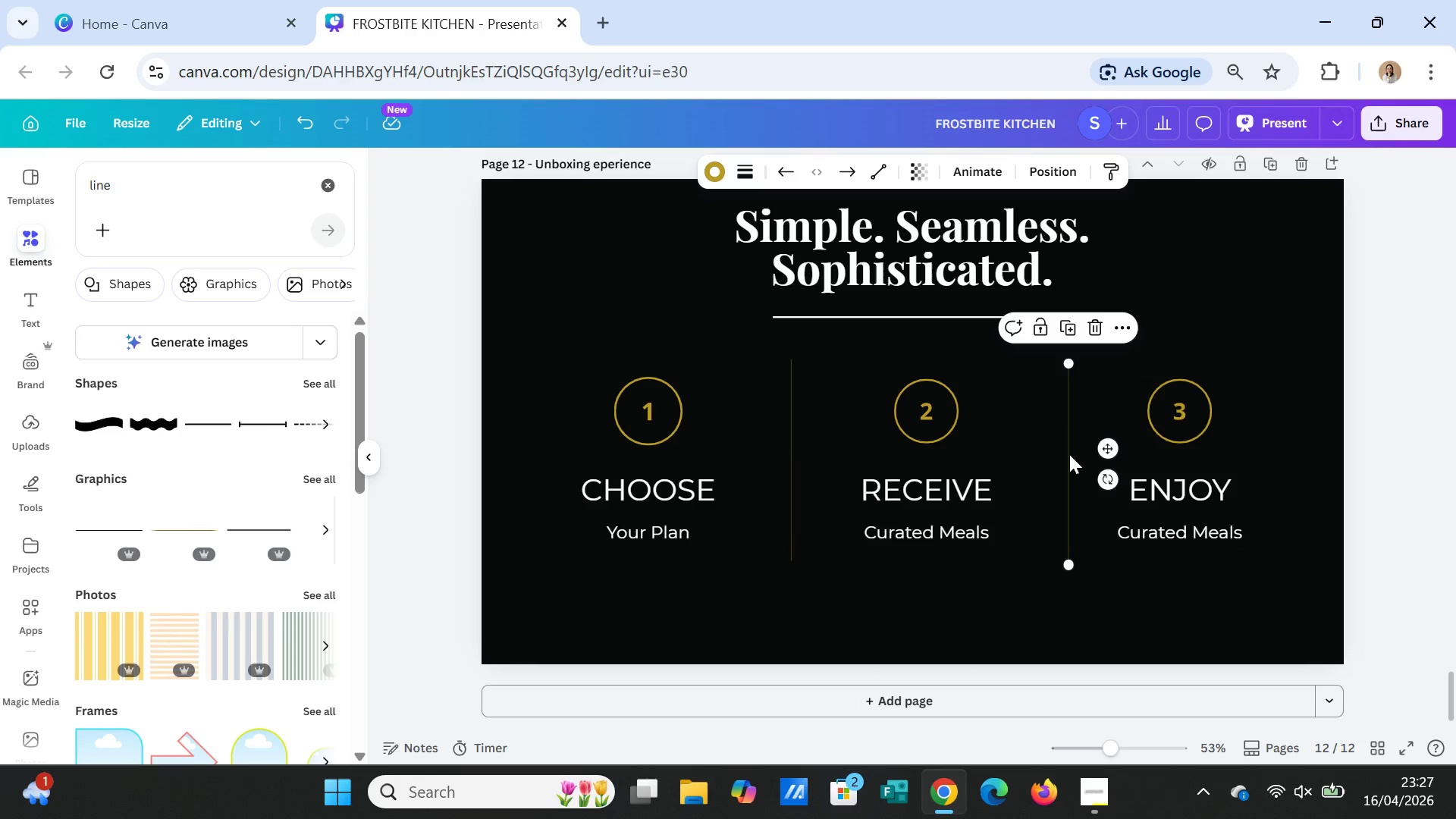 
left_click_drag(start_coordinate=[1069, 454], to_coordinate=[1071, 449])
 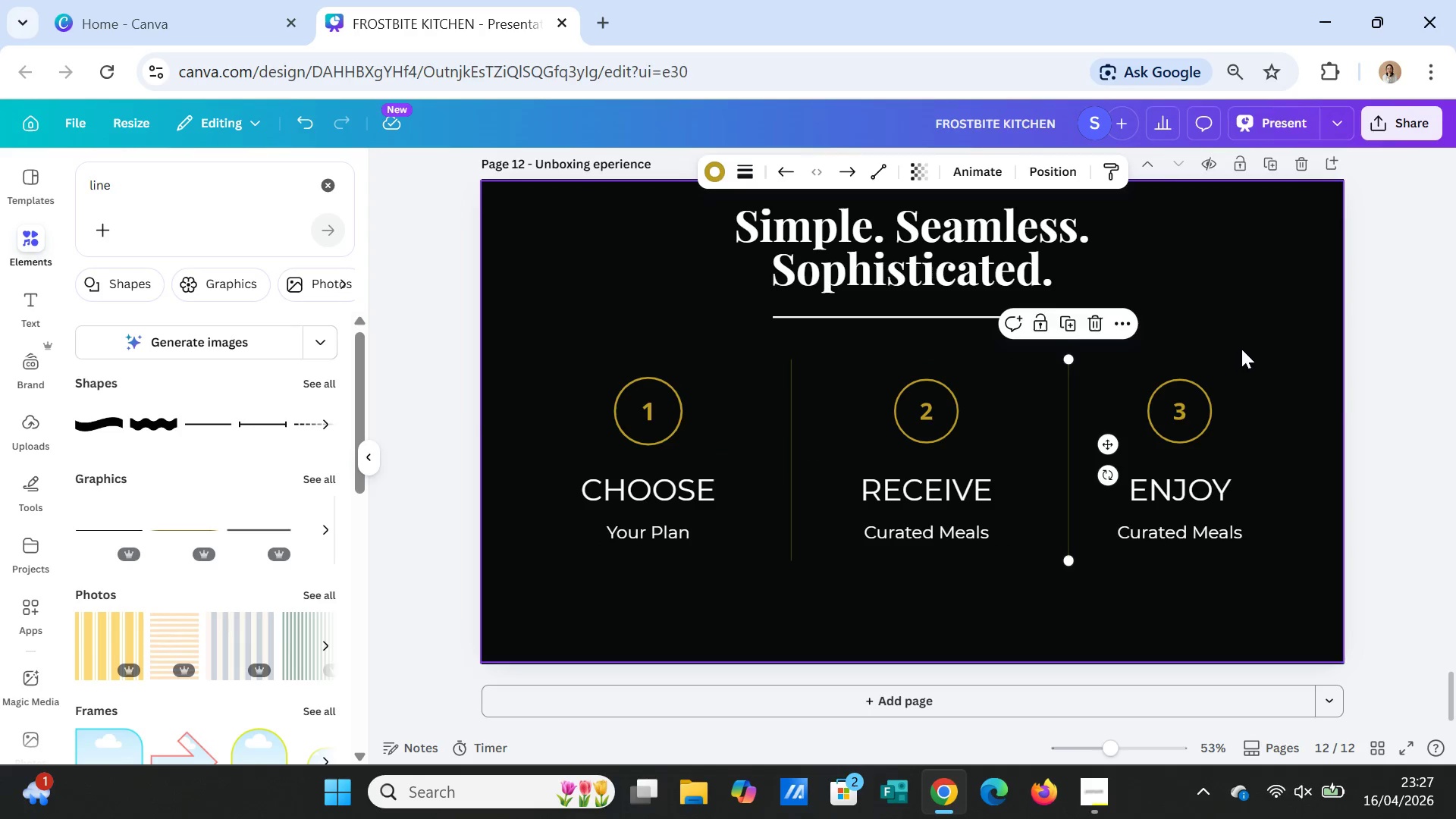 
left_click([1241, 349])
 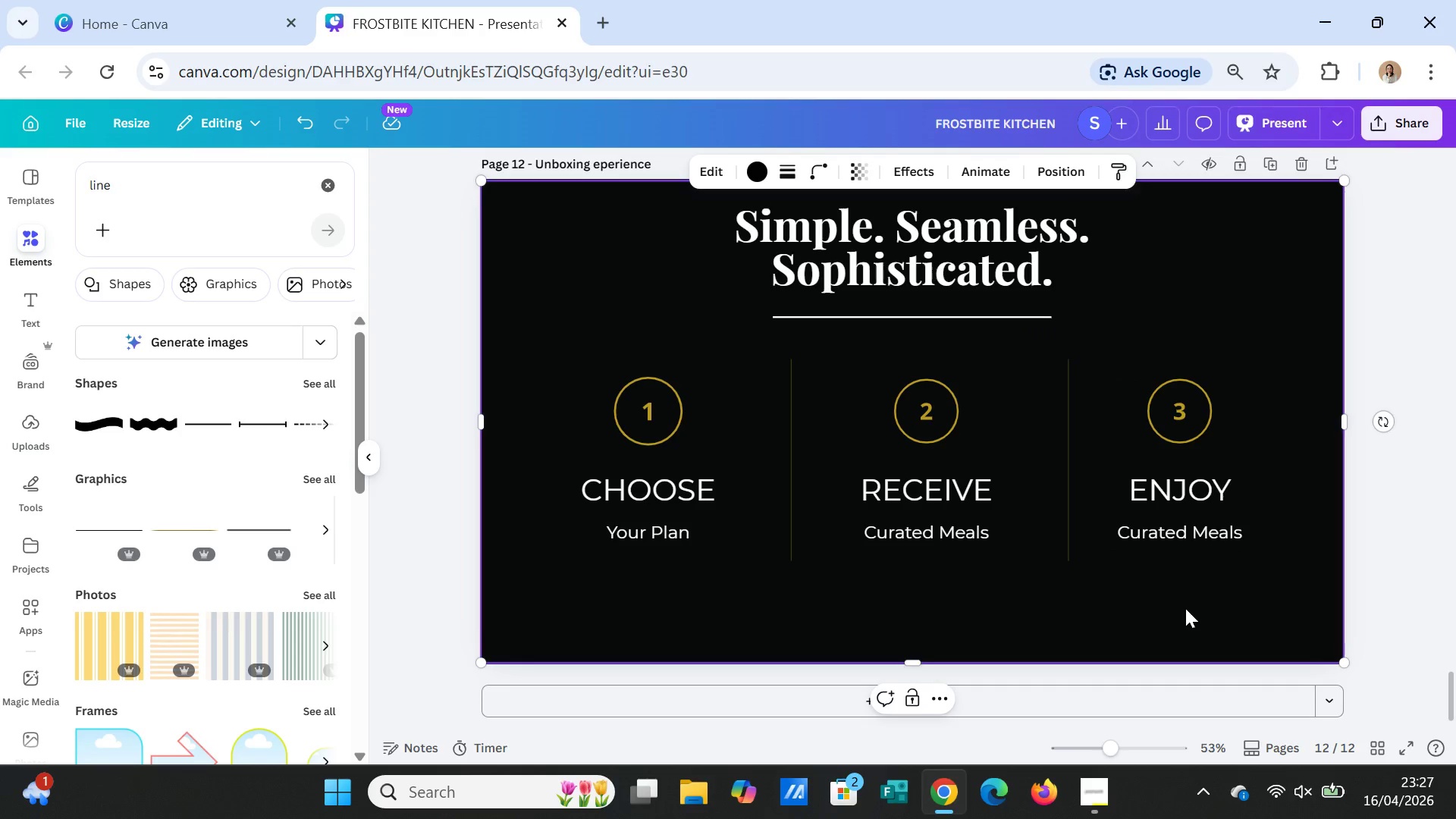 
scroll: coordinate [1178, 621], scroll_direction: up, amount: 1.0
 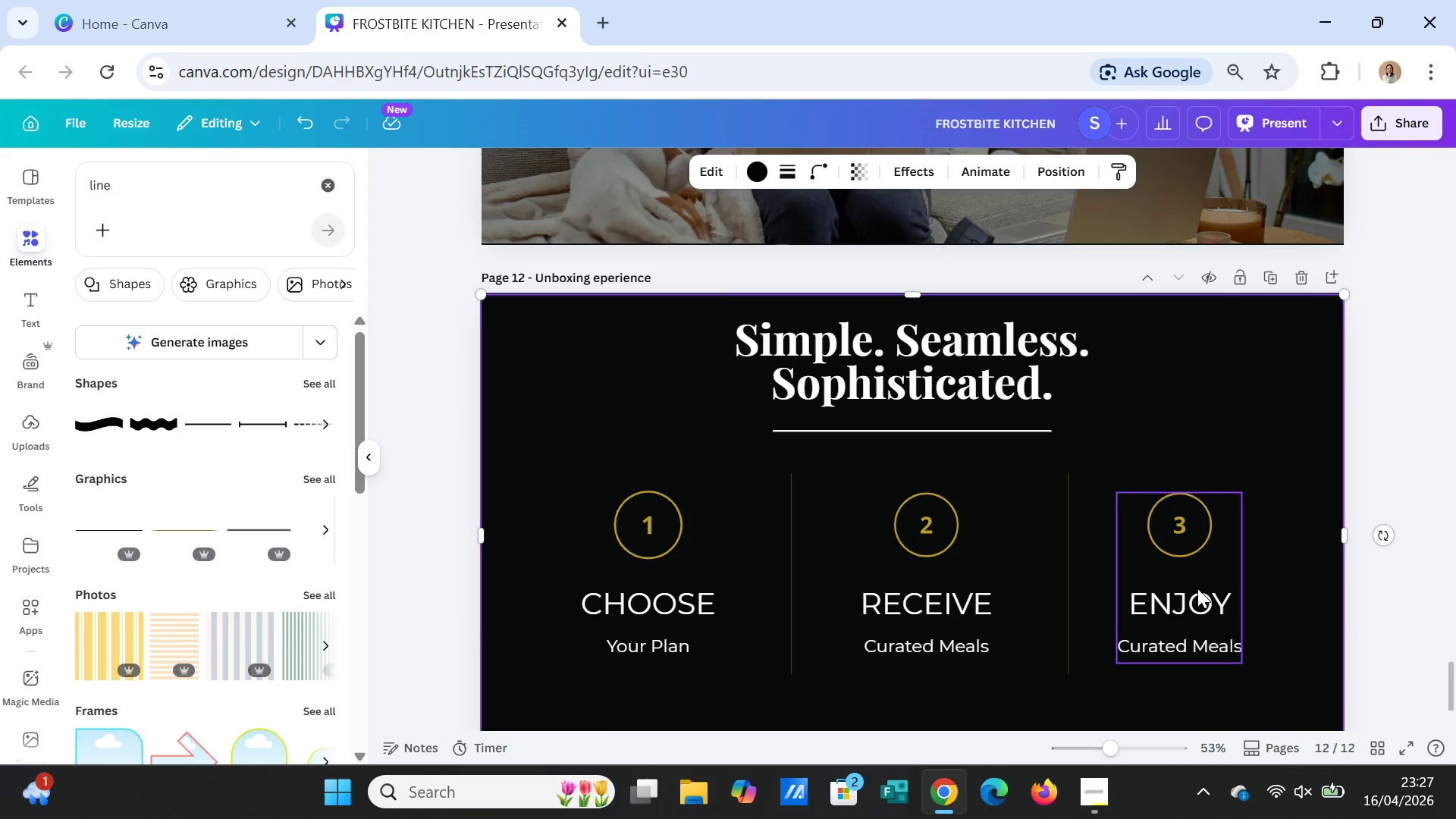 
scroll: coordinate [1197, 588], scroll_direction: down, amount: 1.0
 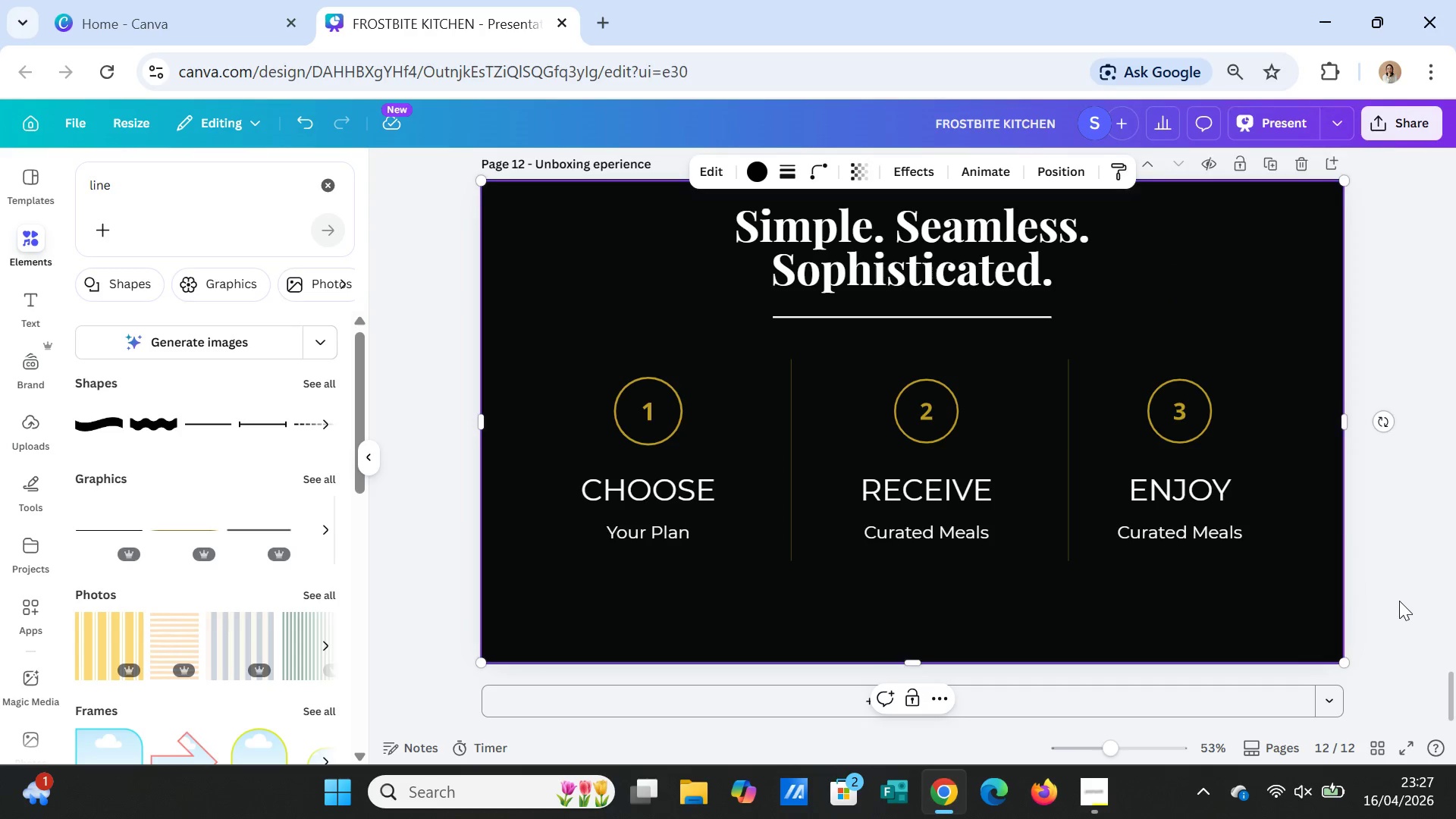 
left_click([1399, 601])
 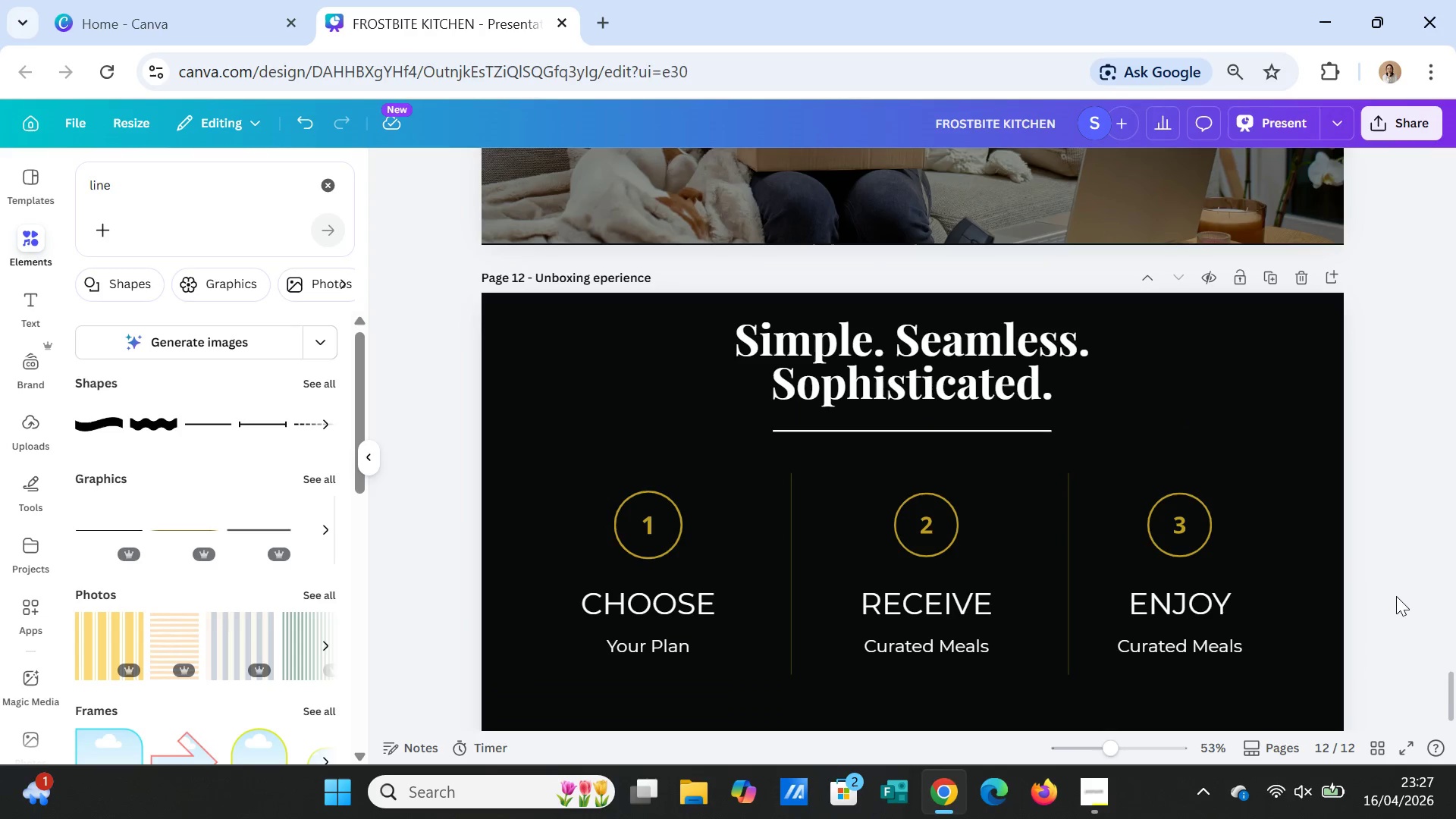 
scroll: coordinate [1396, 596], scroll_direction: up, amount: 1.0
 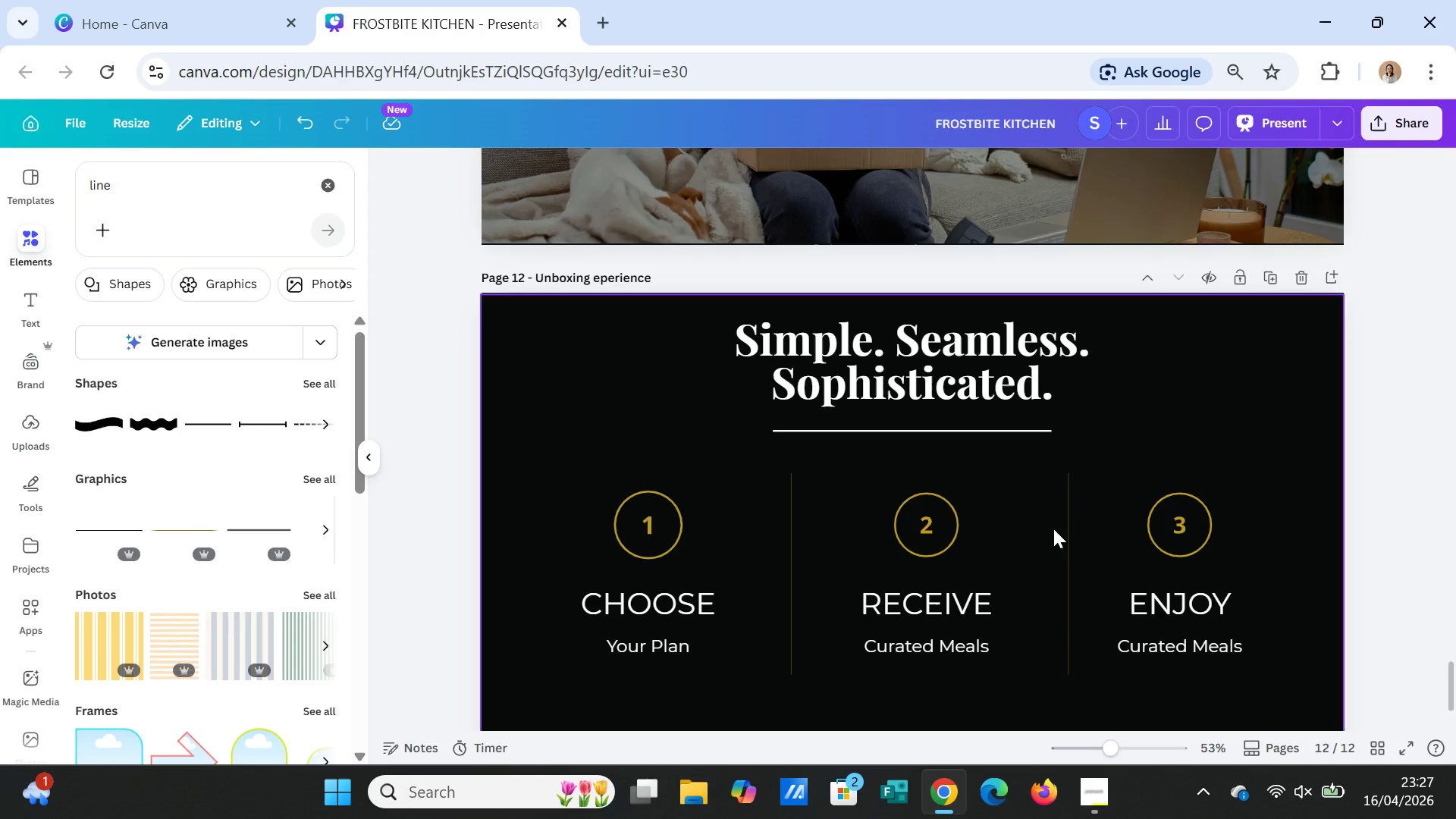 
left_click([637, 272])
 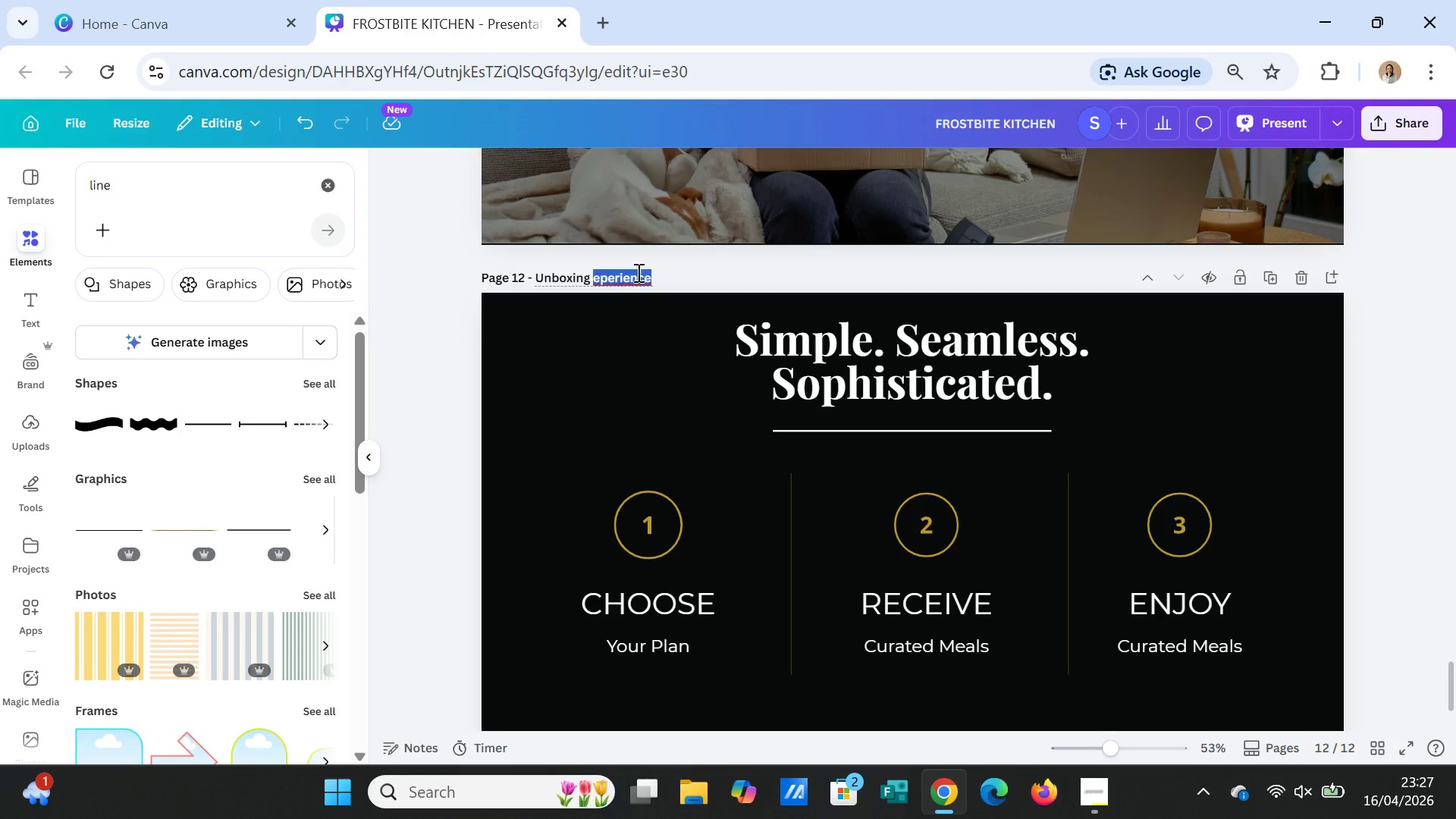 
double_click([637, 272])
 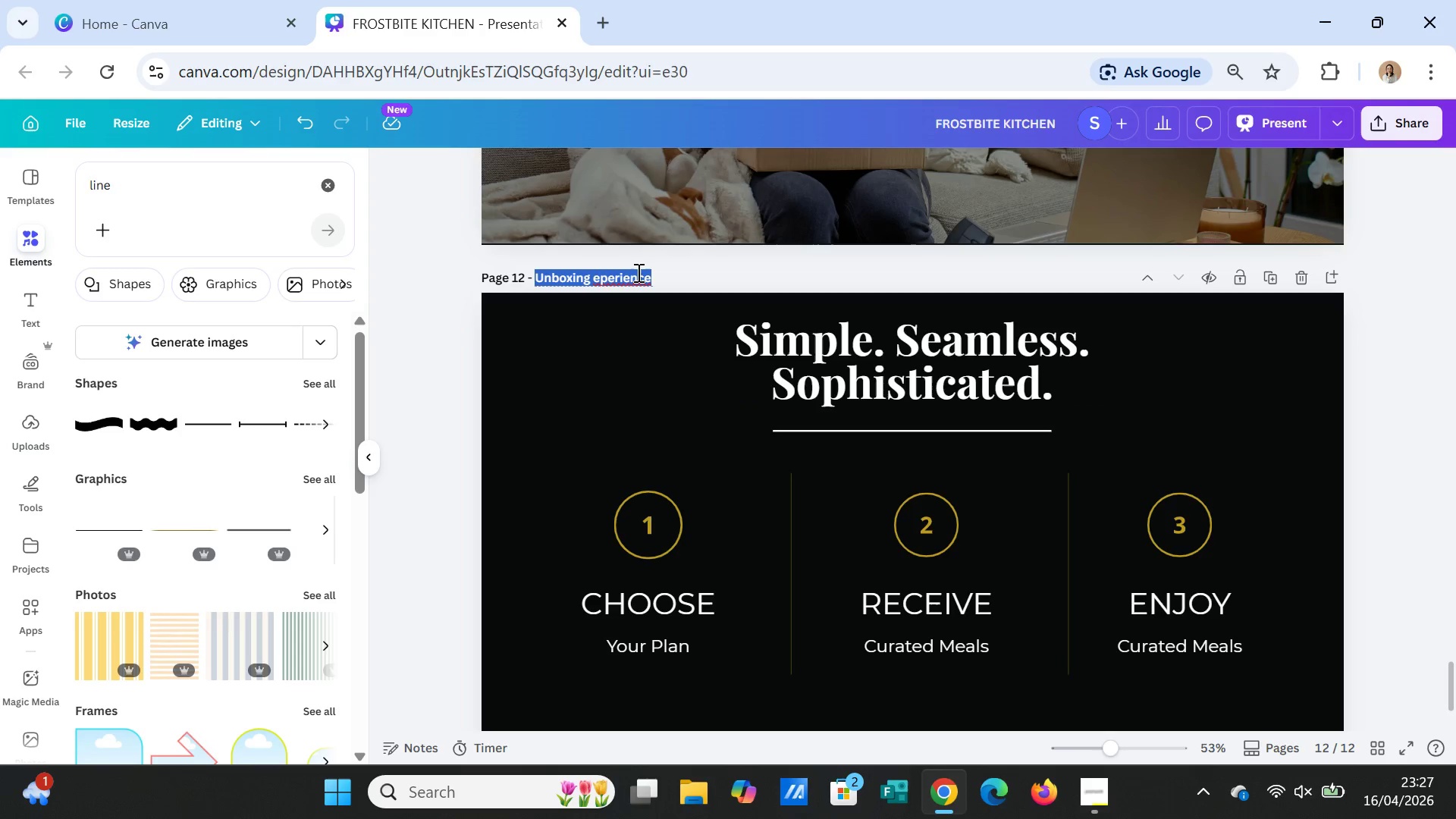 
triple_click([637, 272])
 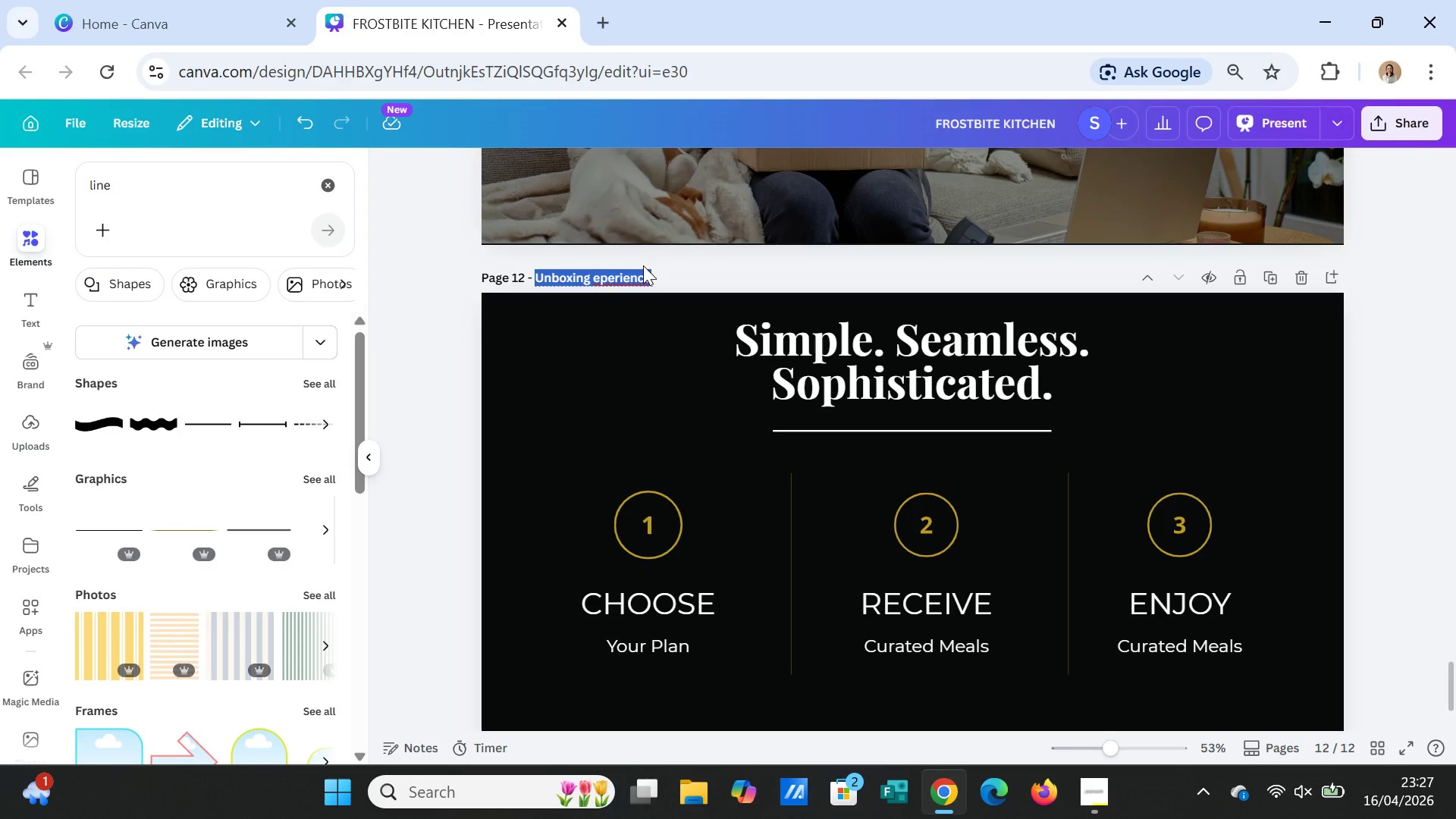 
key(CapsLock)
 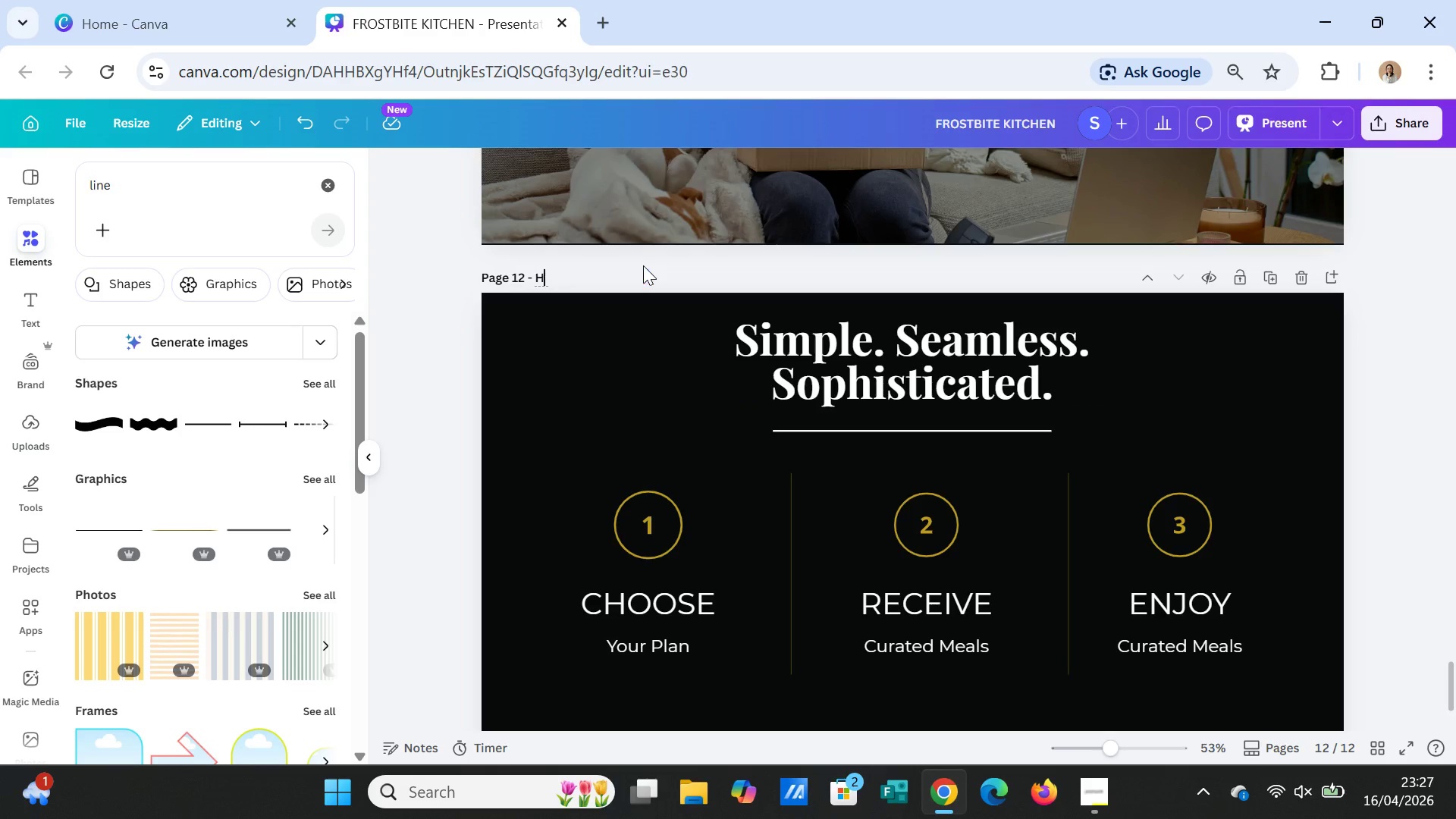 
key(H)
 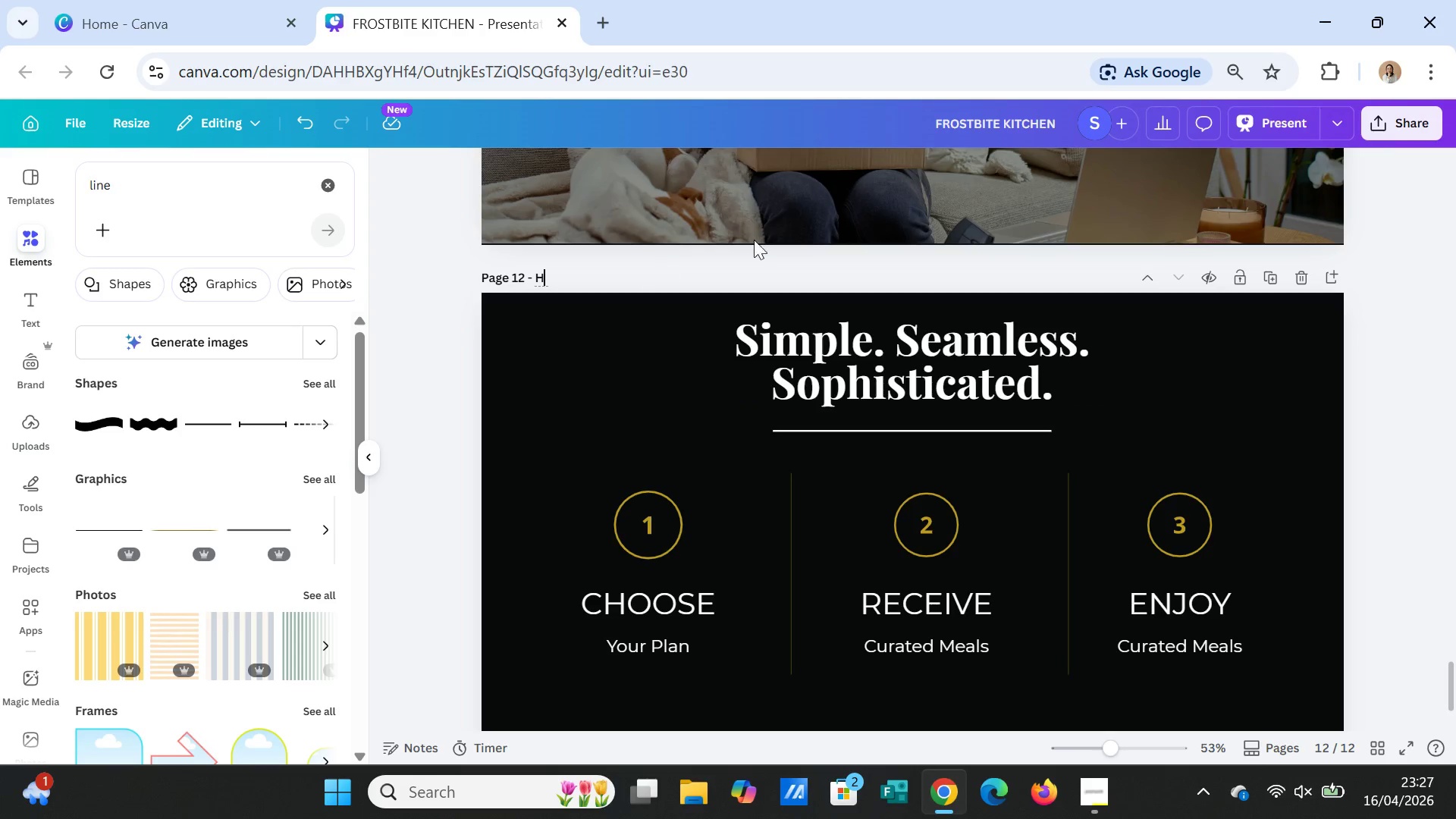 
key(CapsLock)
 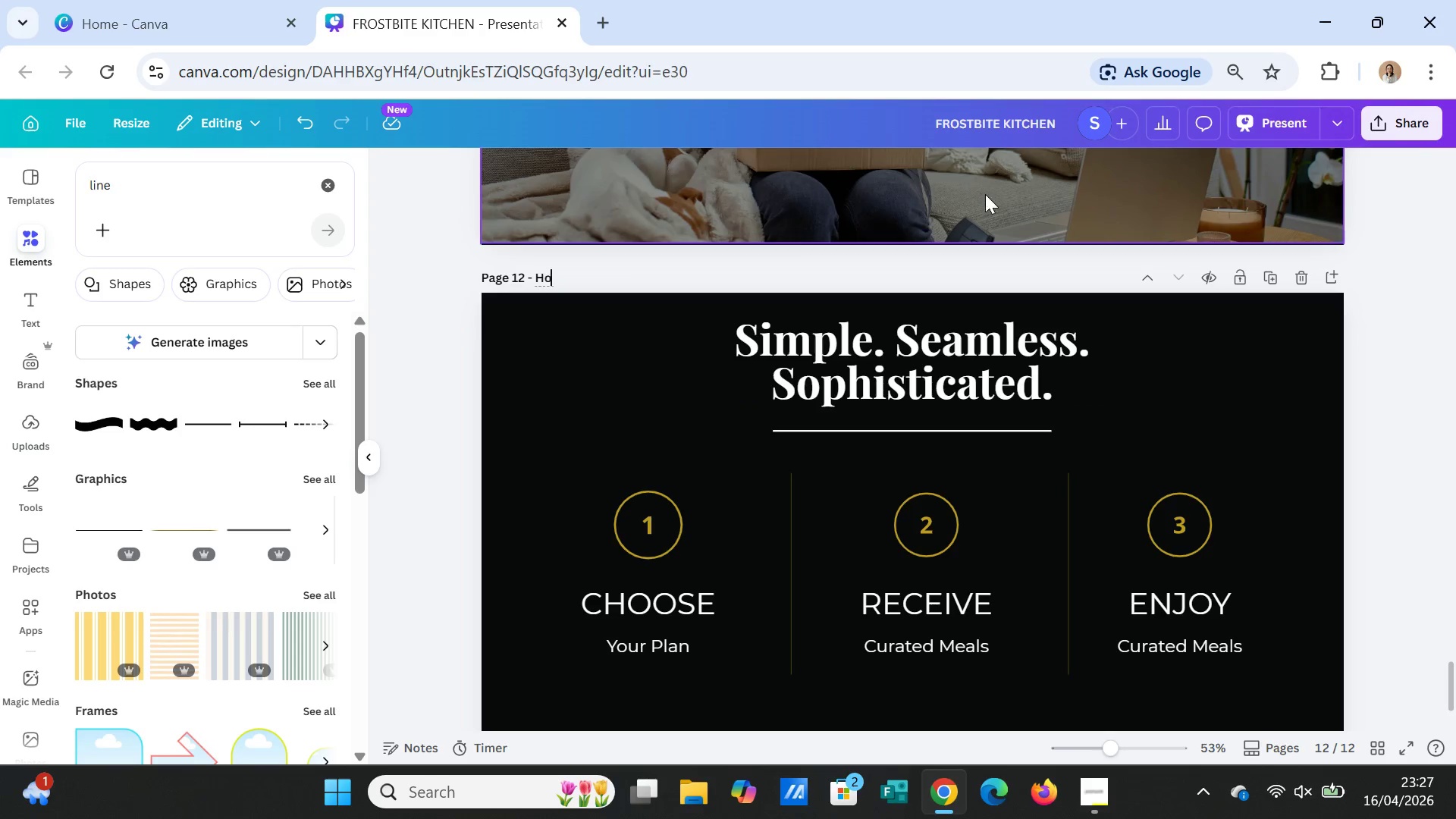 
type(ow it w)
 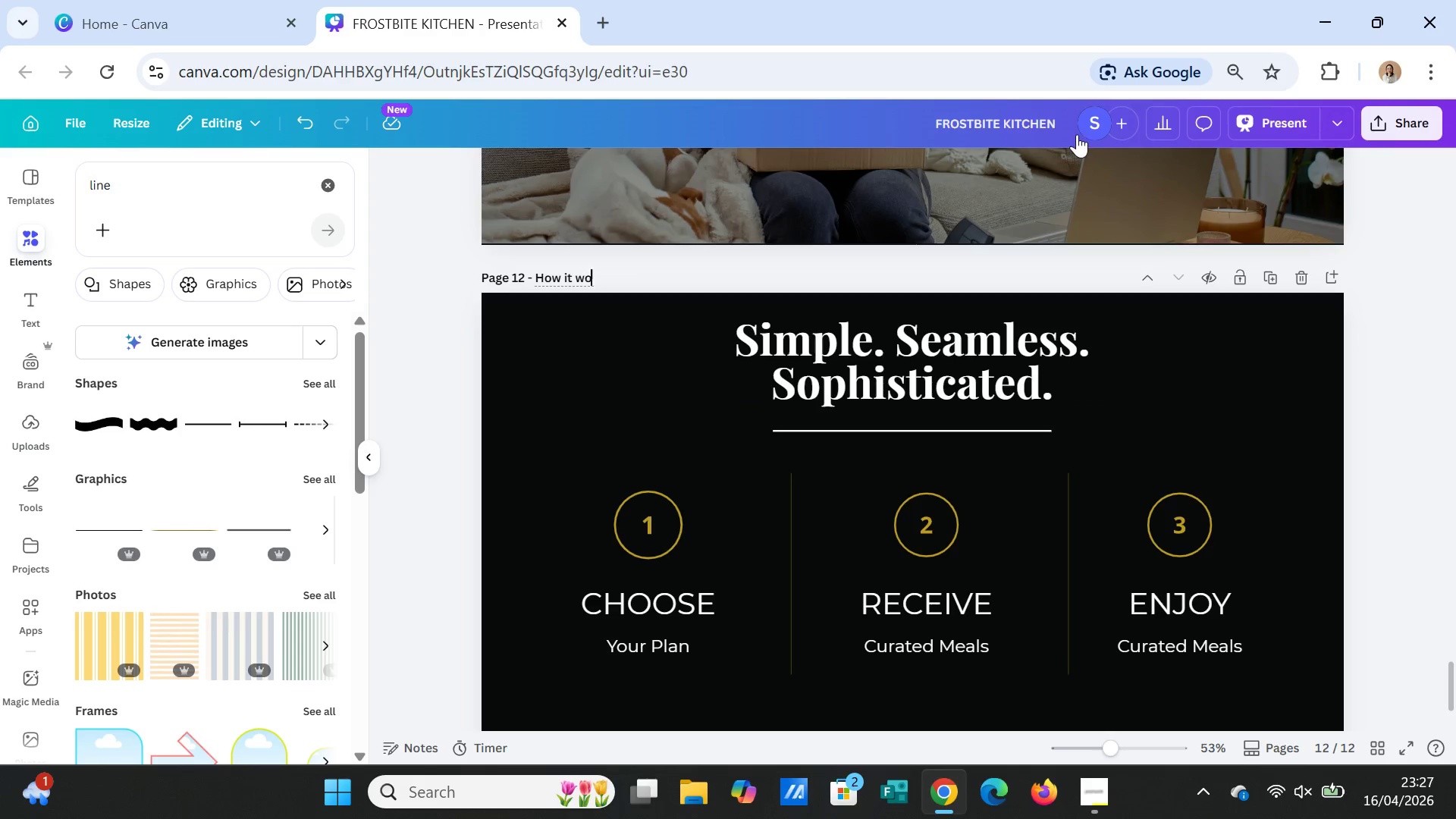 
type(orks)
 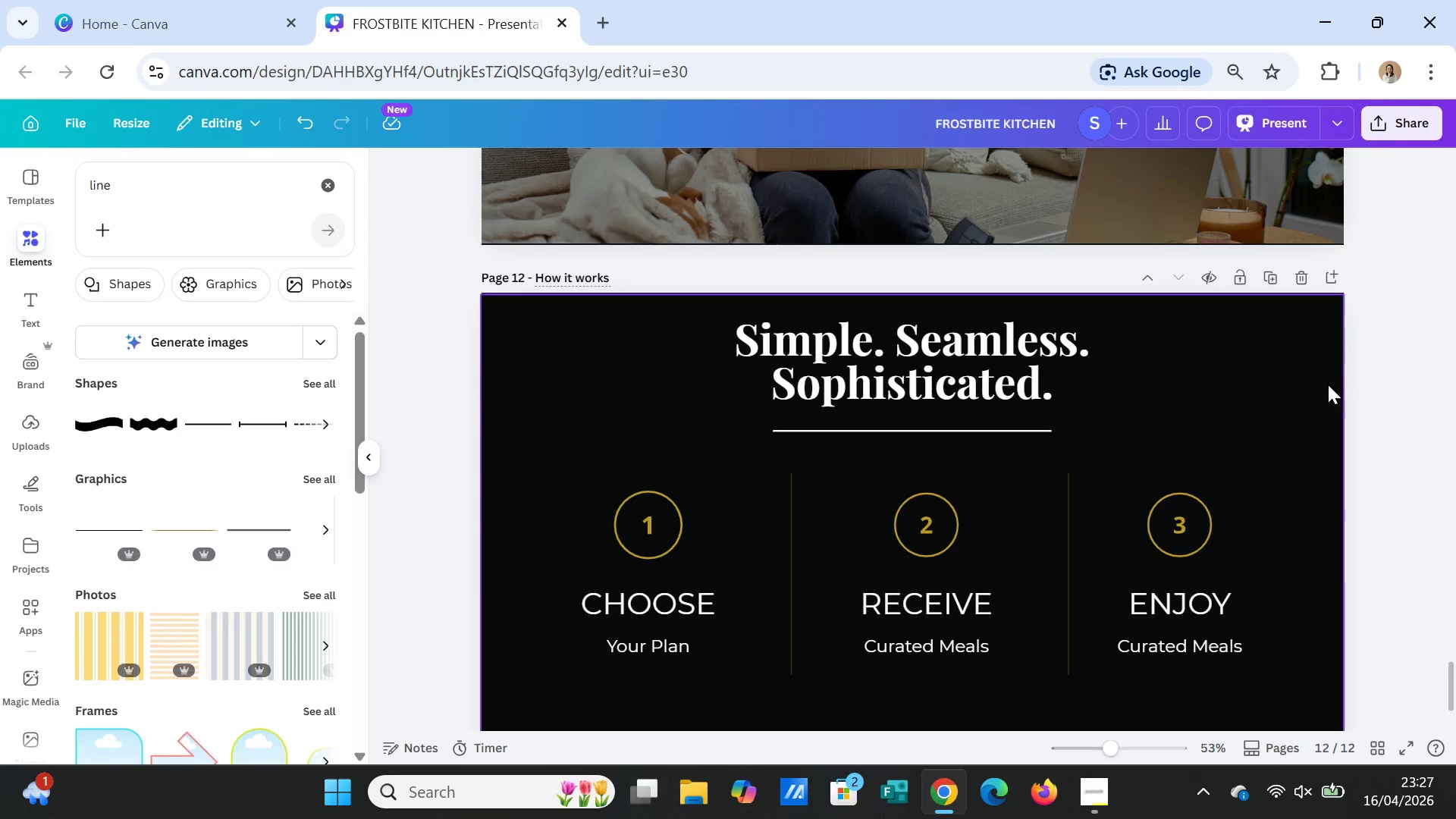 
left_click([1390, 424])
 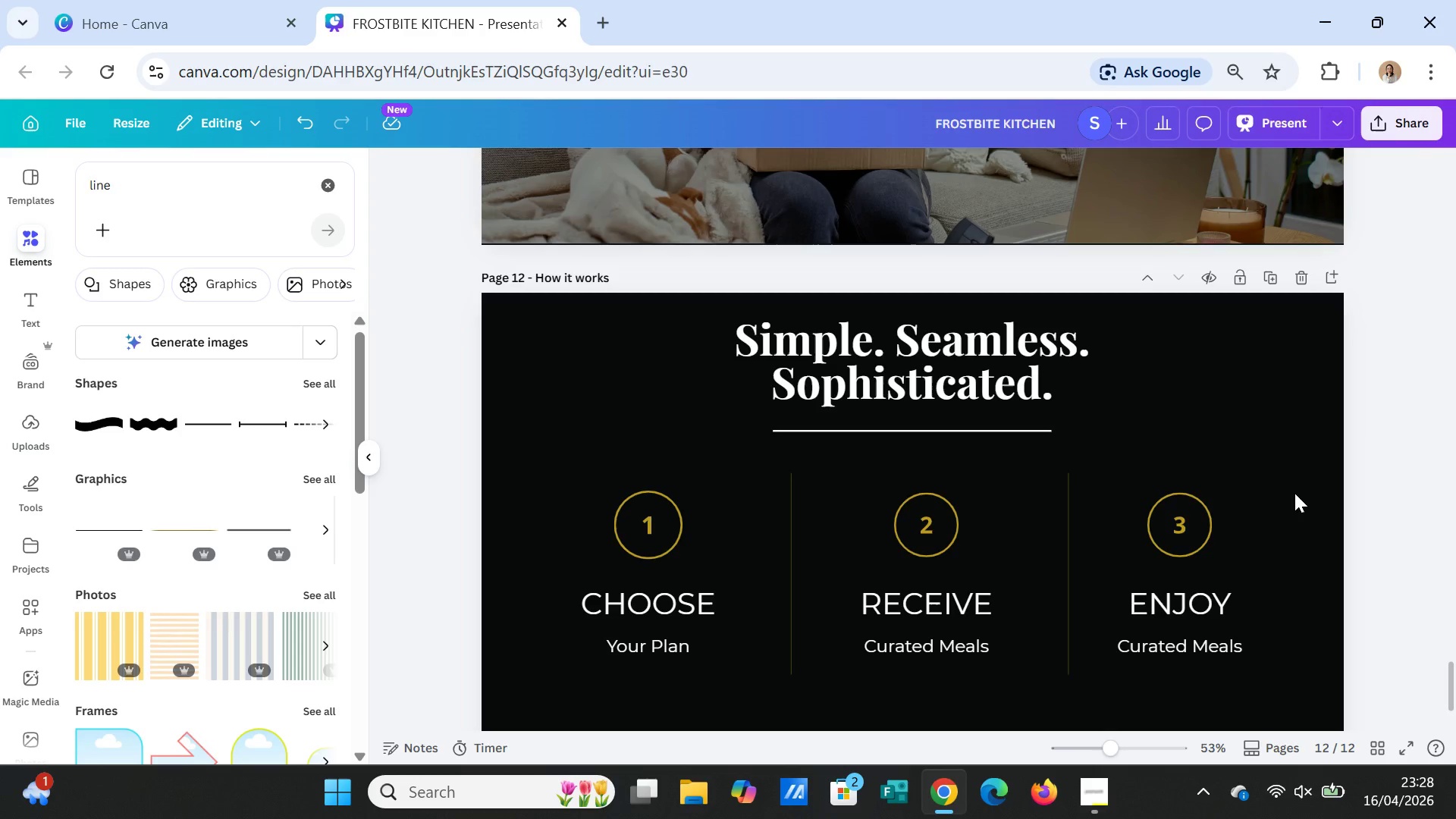 
wait(12.22)
 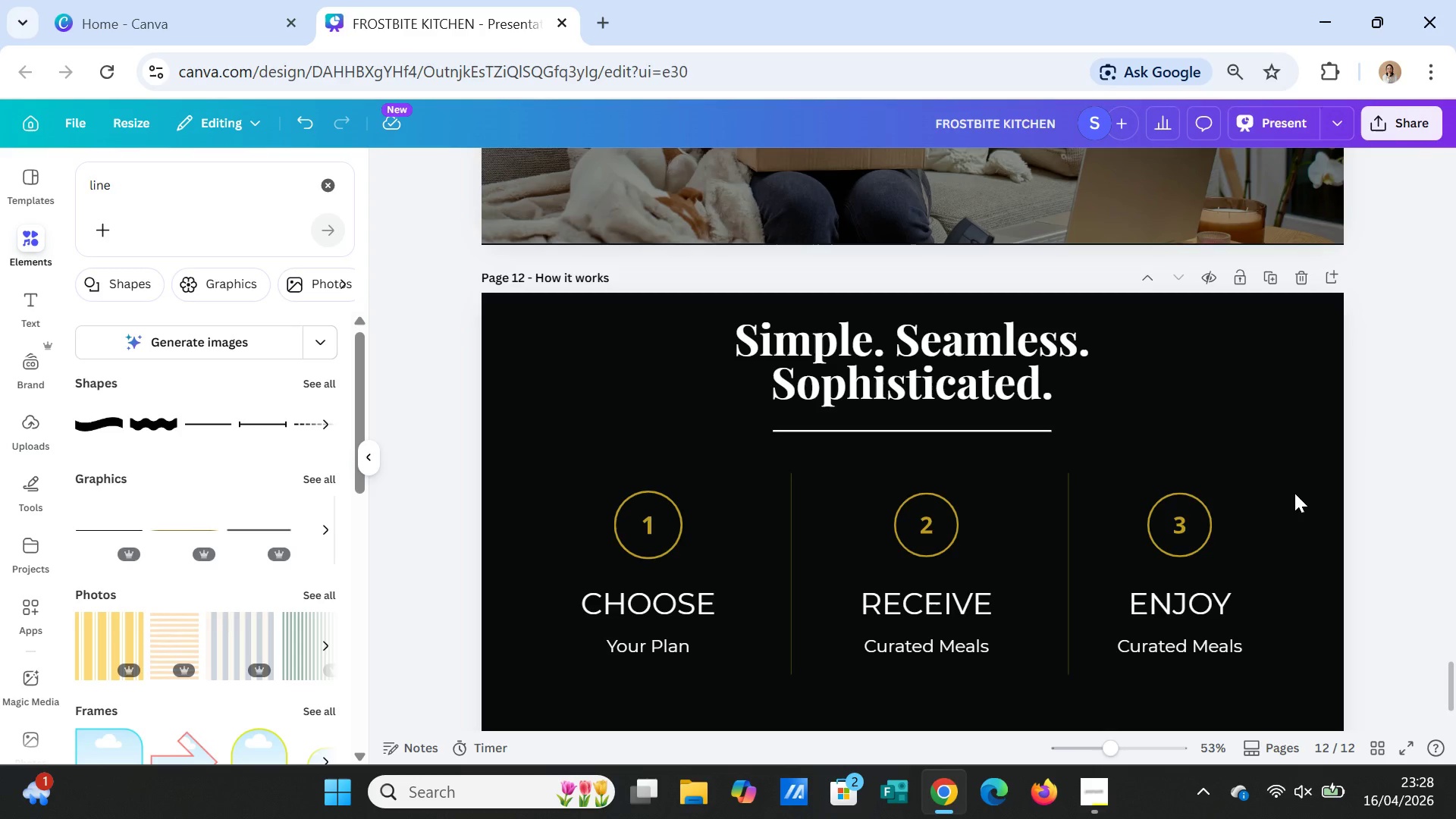 
double_click([1228, 645])
 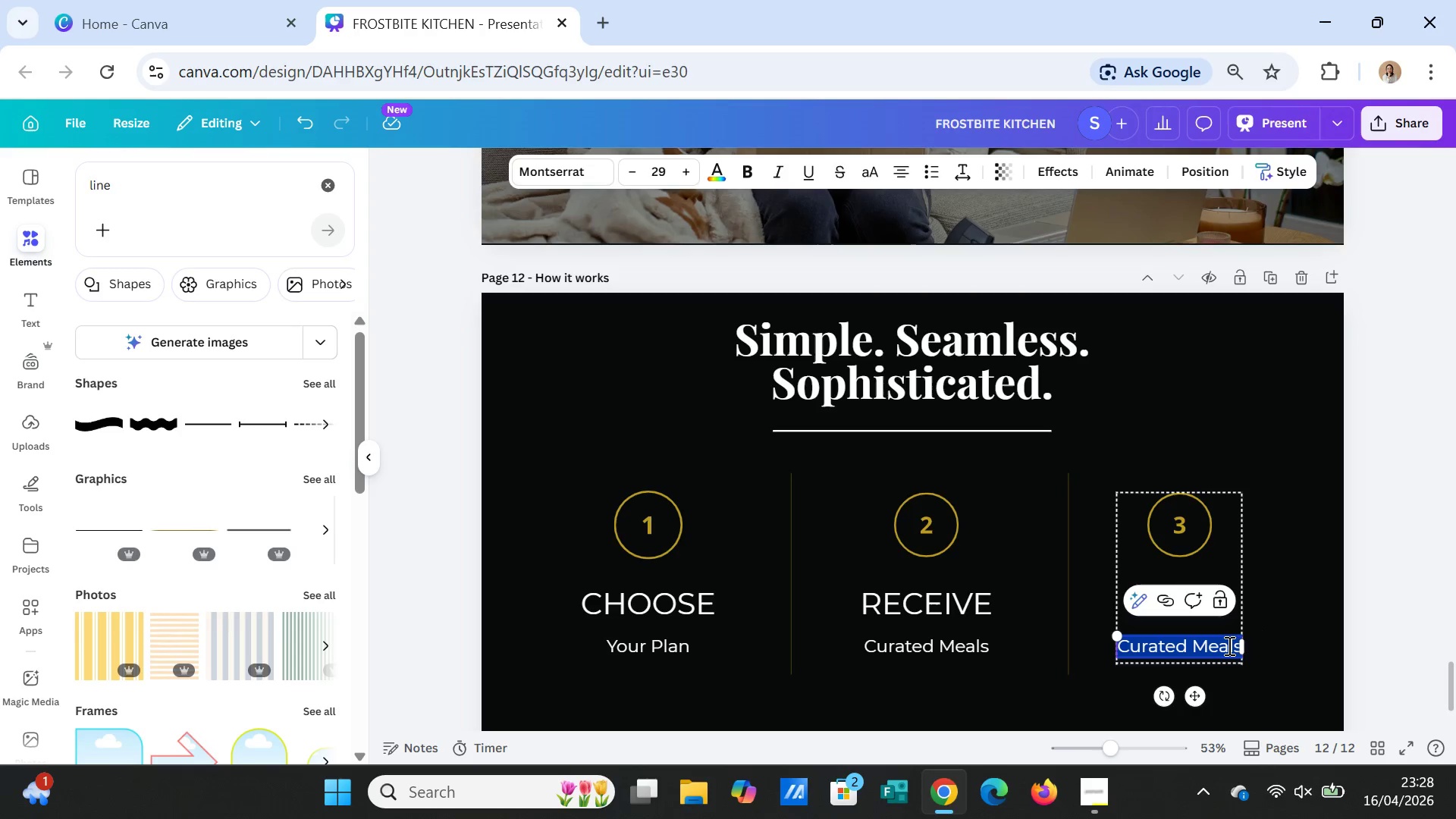 
triple_click([1228, 645])
 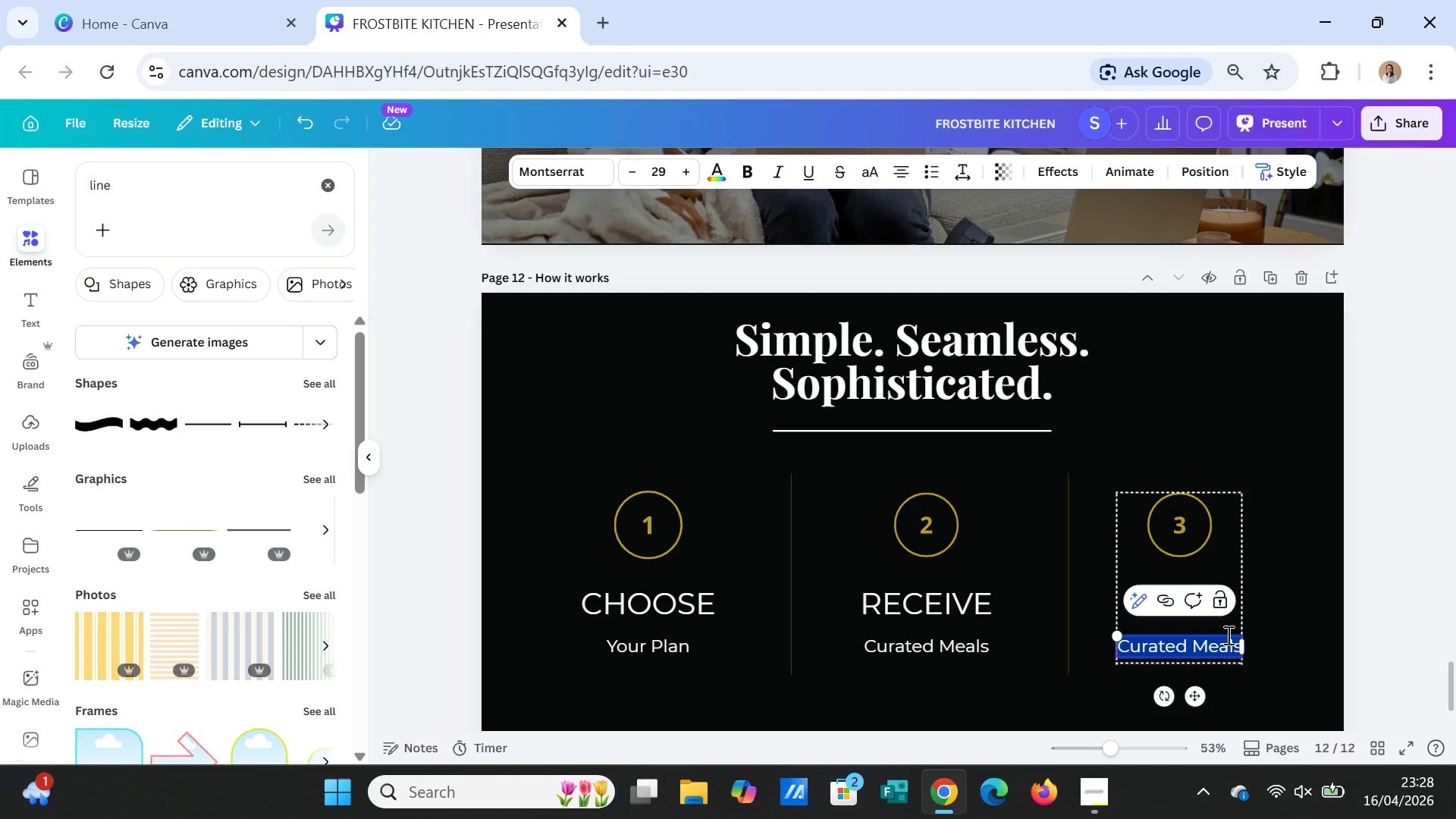 
type(Heat)
 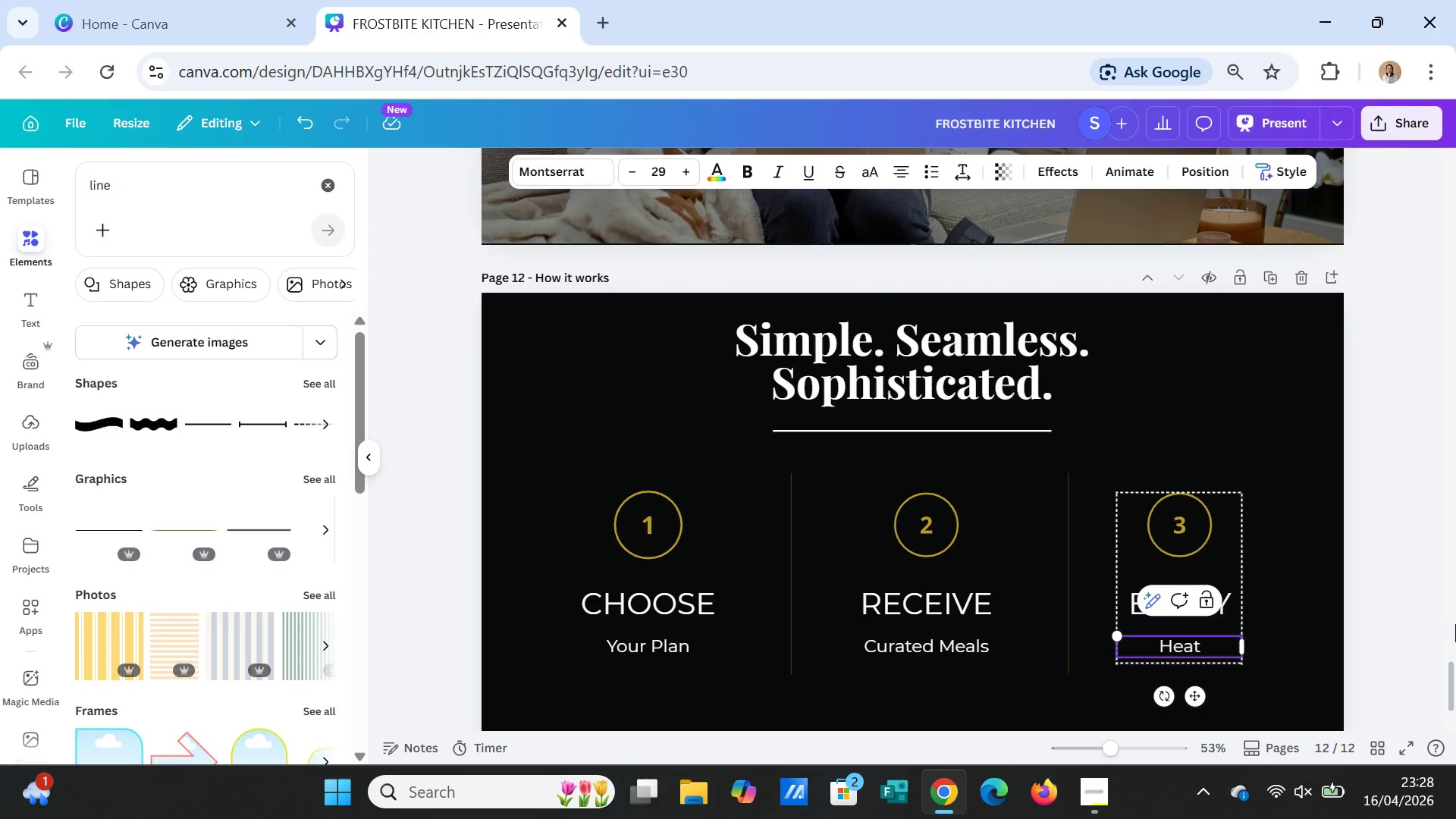 
type(, Plate)
 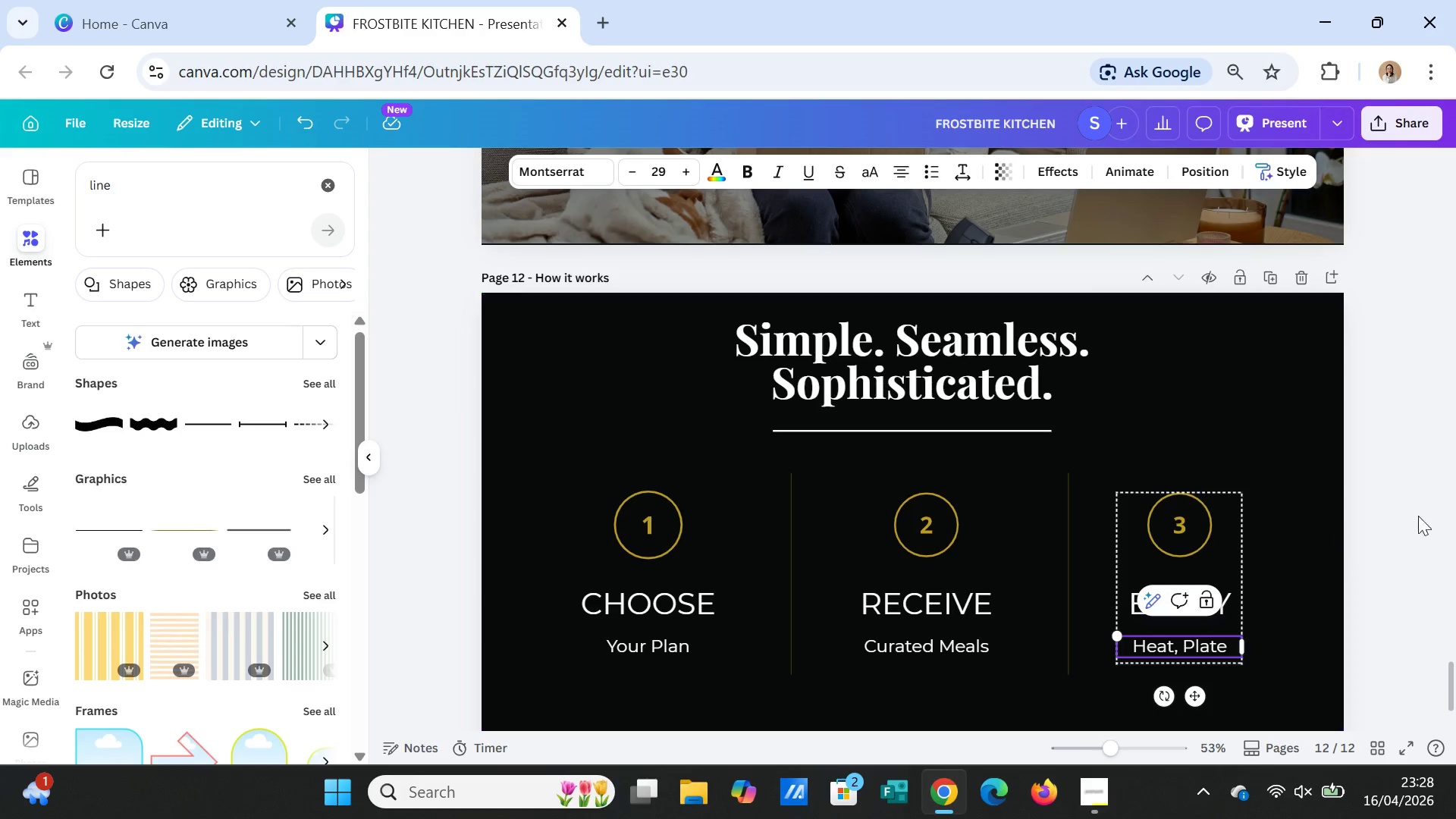 
left_click([1289, 587])
 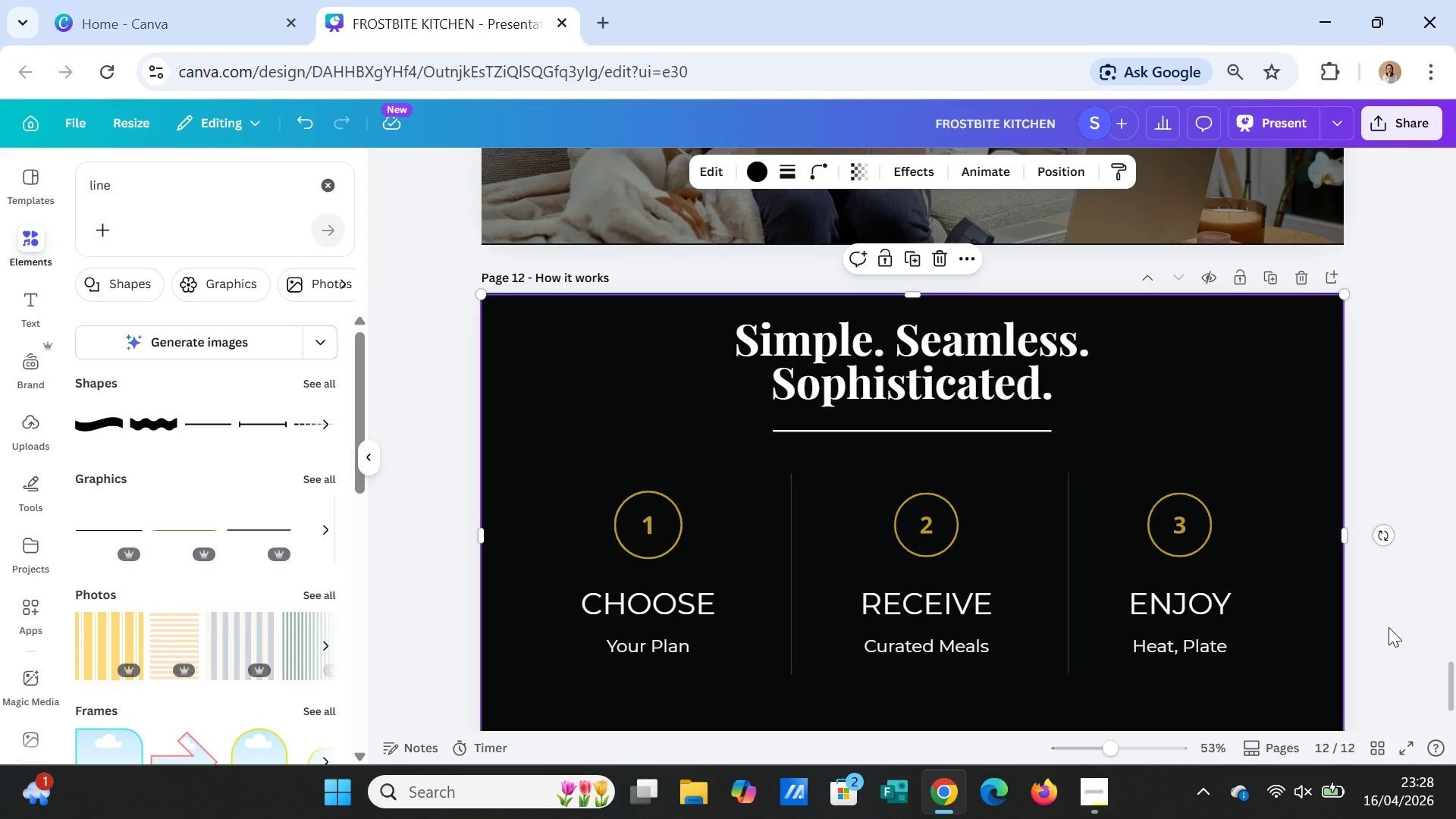 
wait(15.0)
 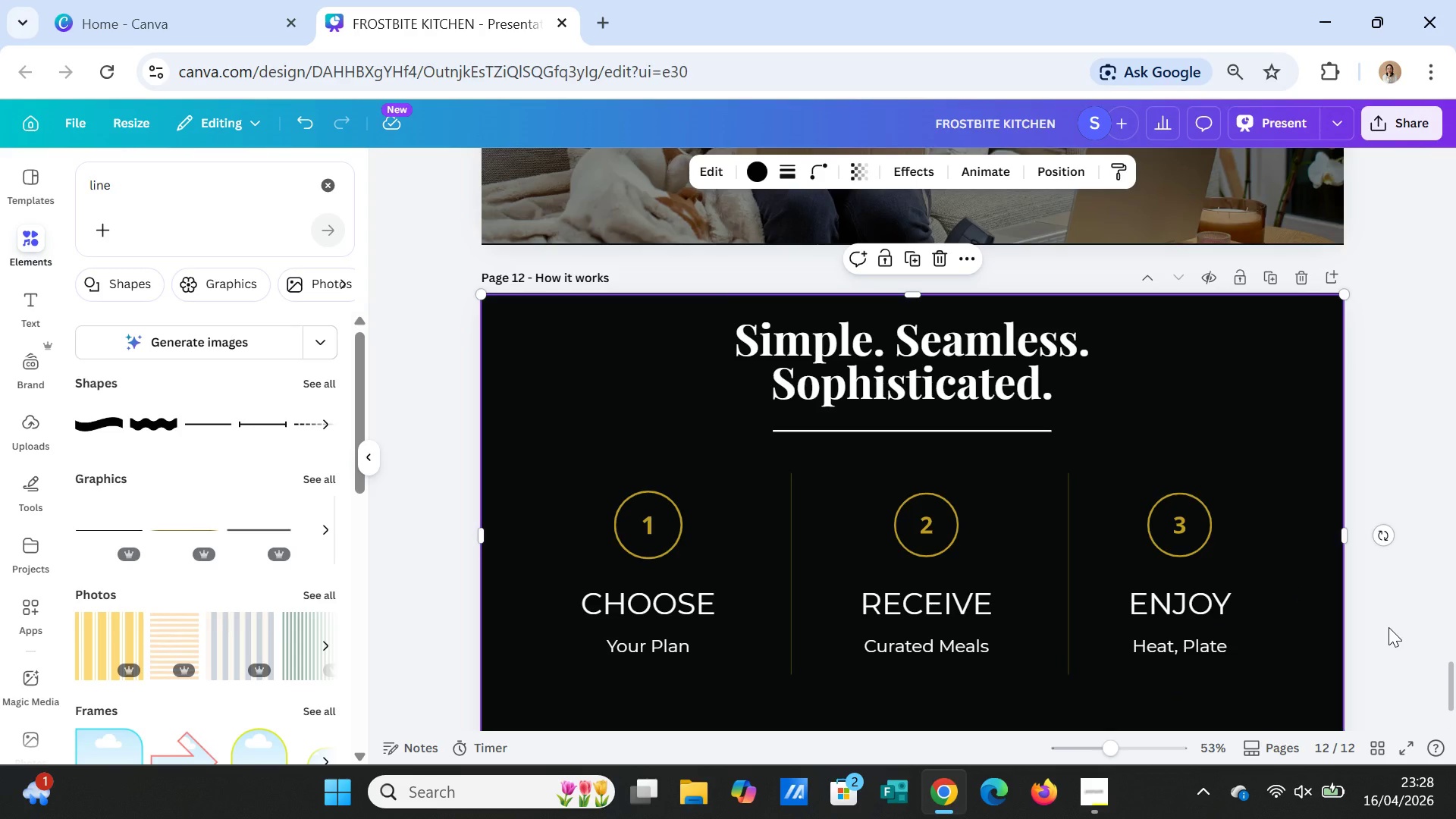 
double_click([1190, 607])
 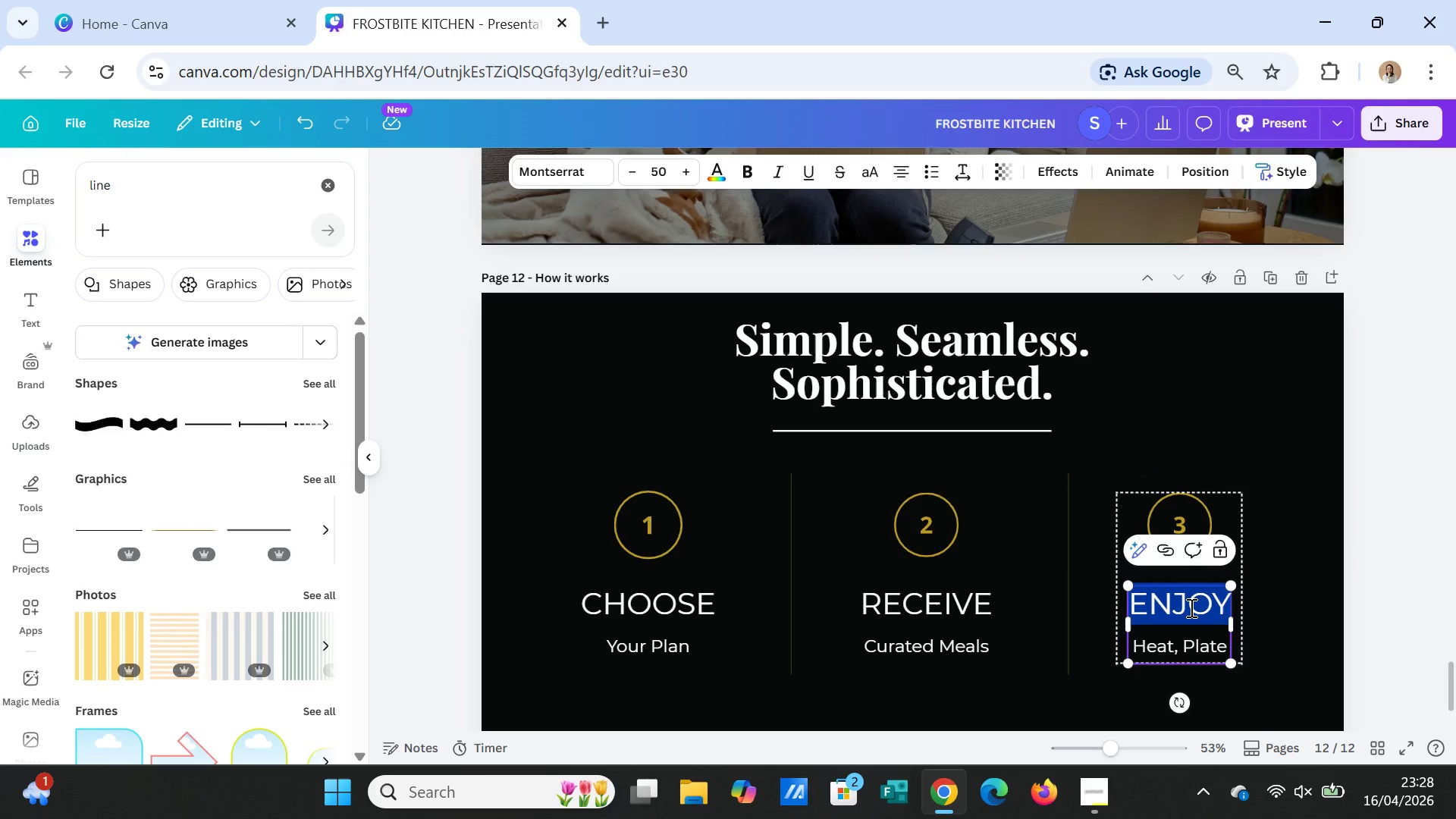 
triple_click([1190, 607])
 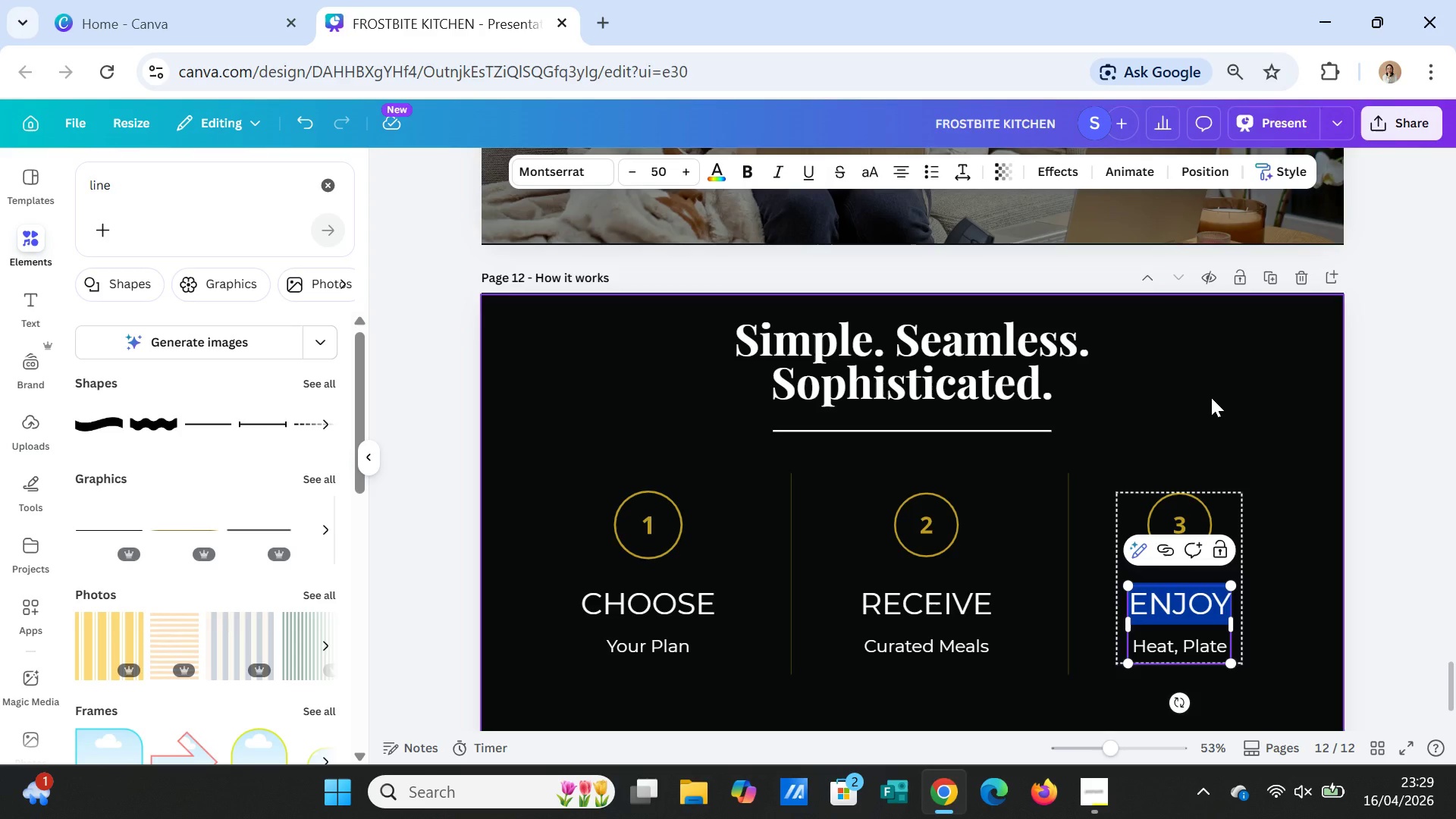 
wait(28.28)
 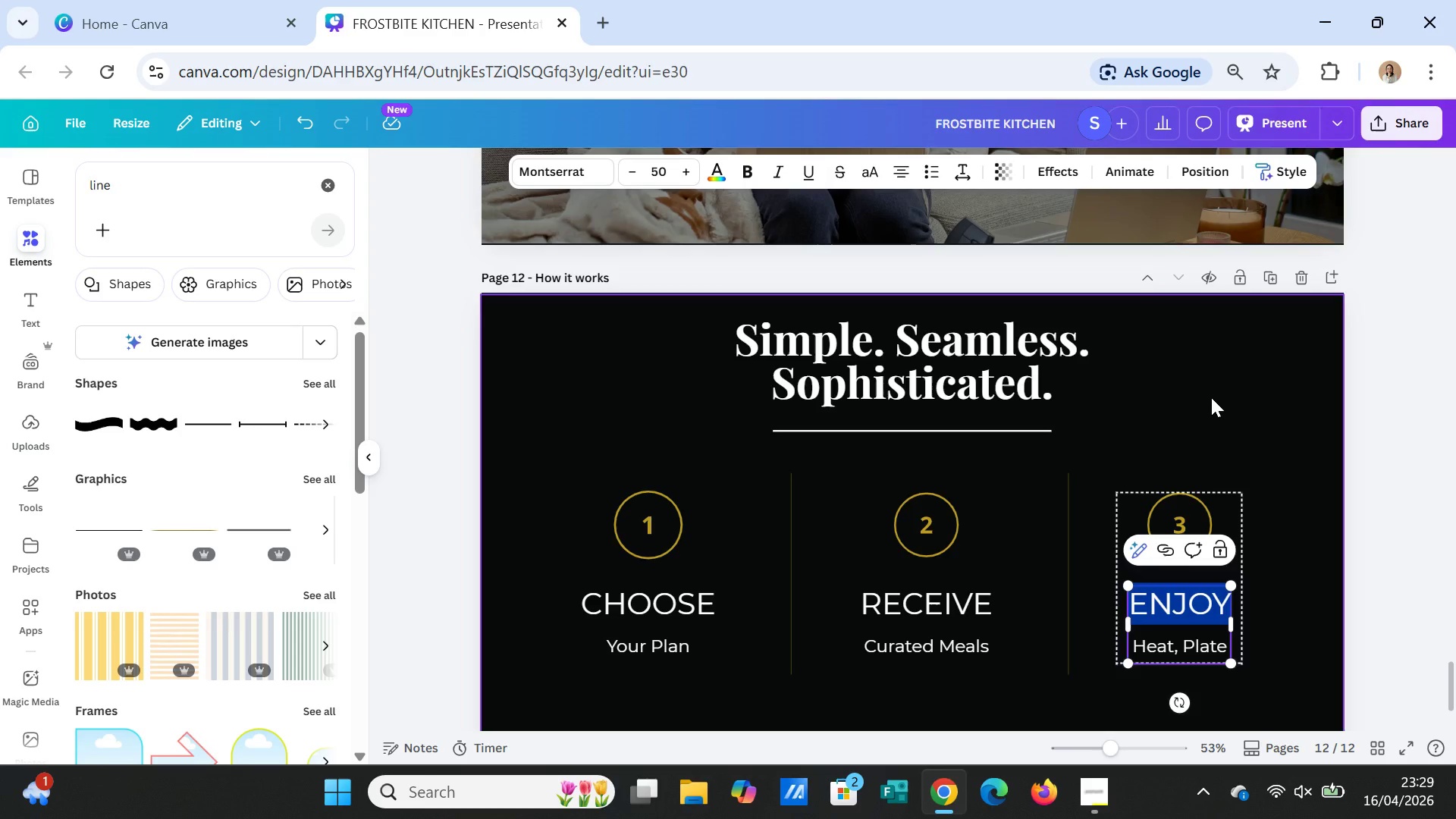 
left_click([1389, 604])
 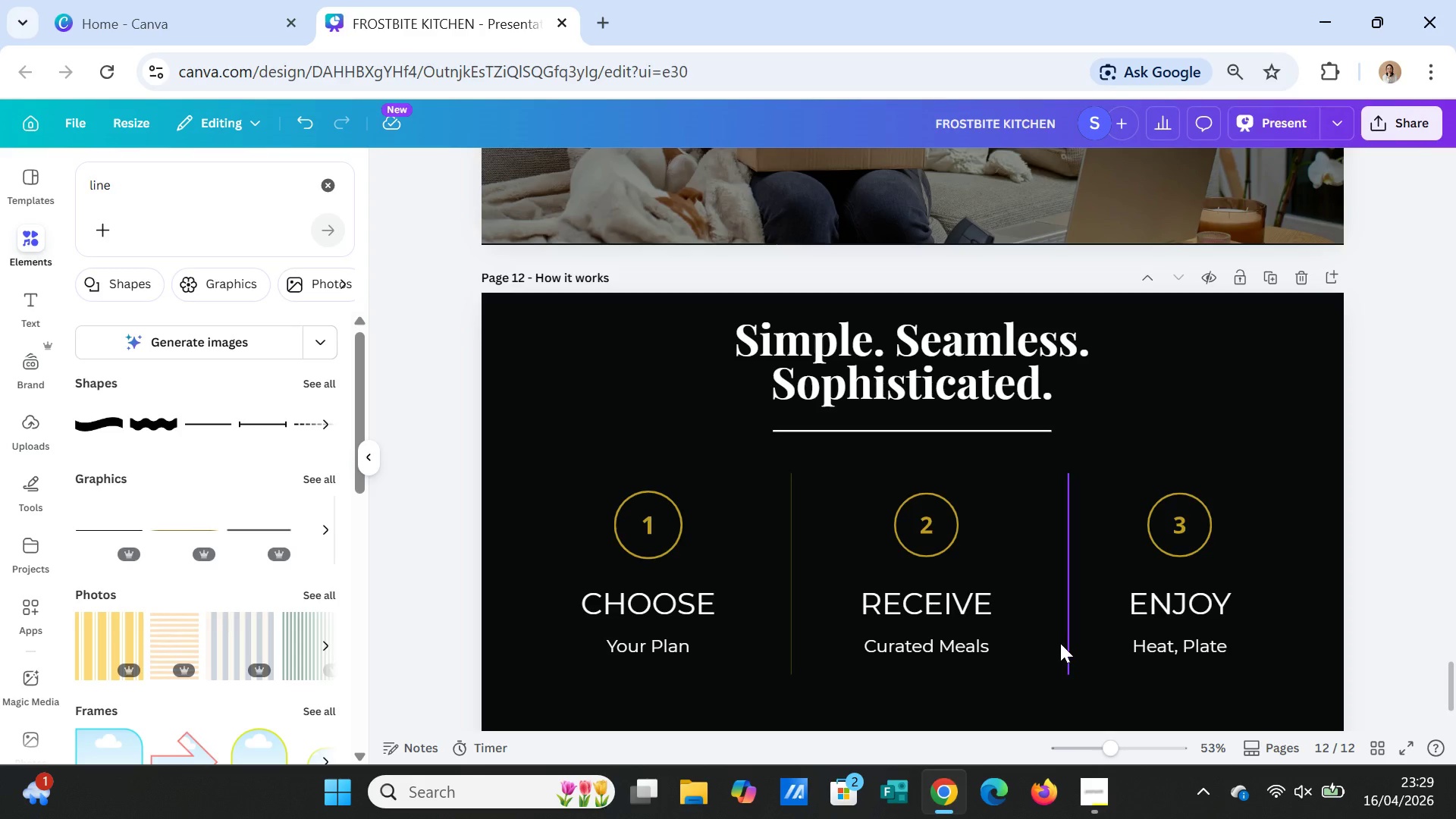 
wait(29.69)
 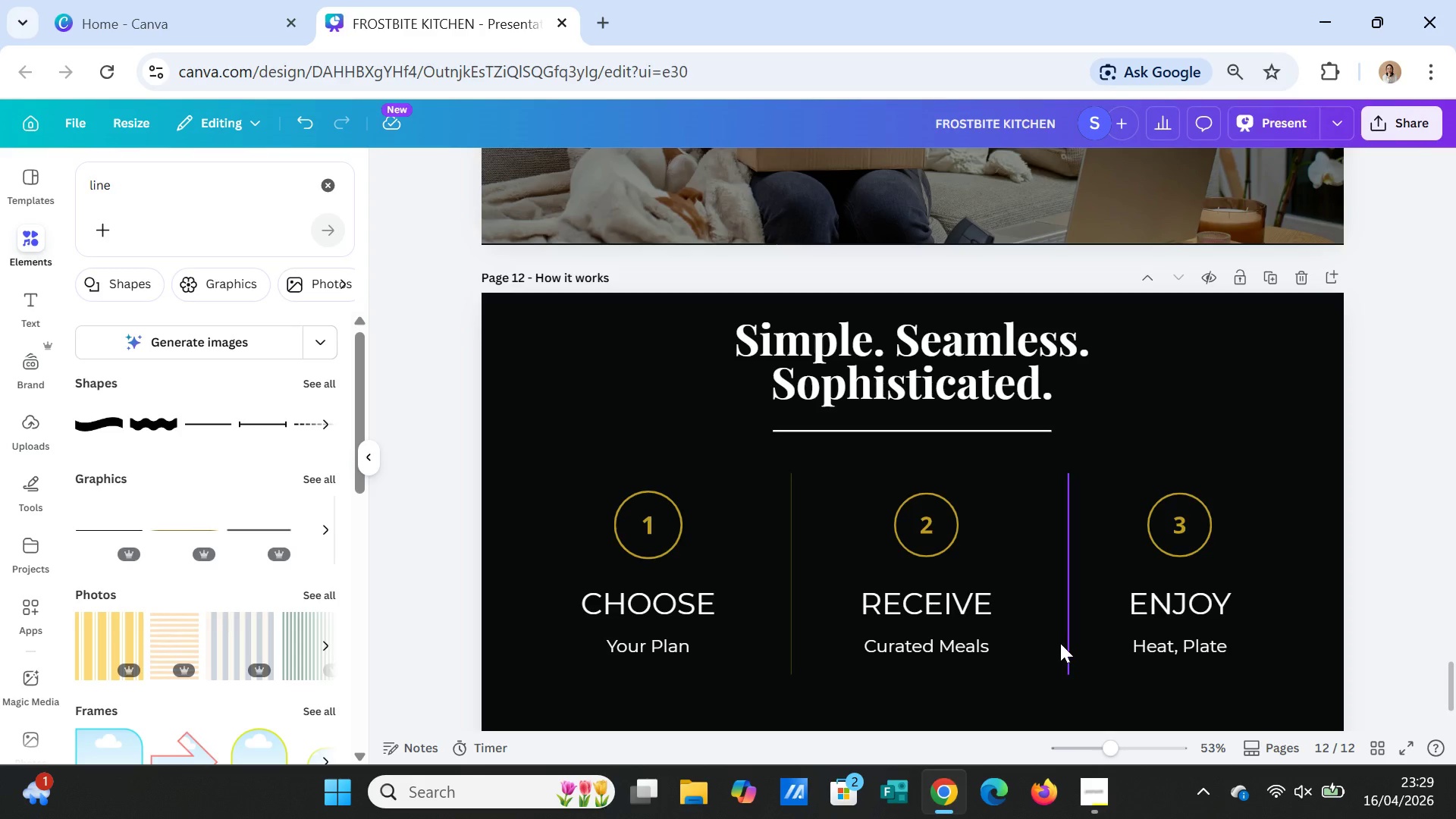 
scroll: coordinate [1294, 618], scroll_direction: down, amount: 2.0
 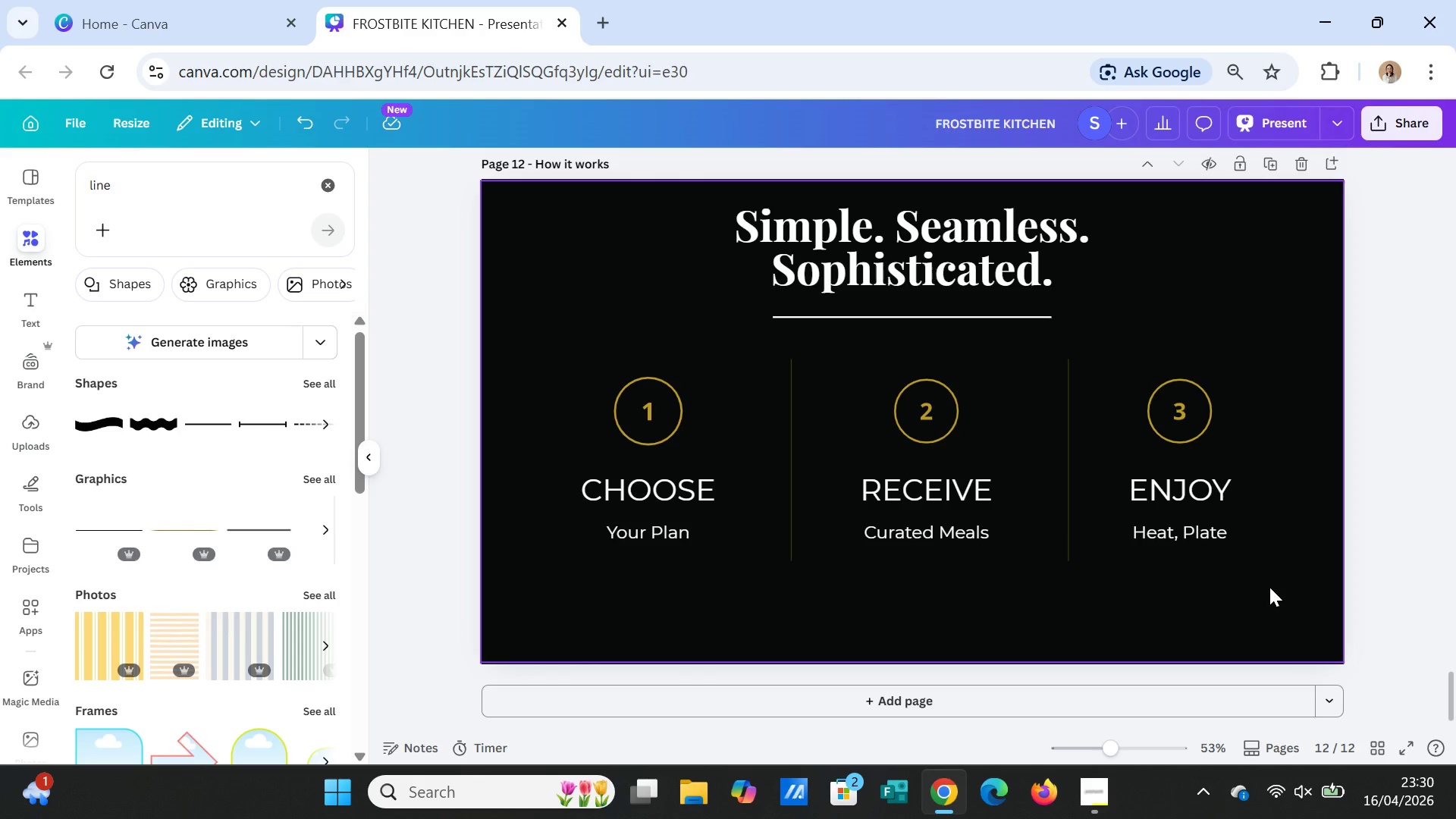 
wait(32.65)
 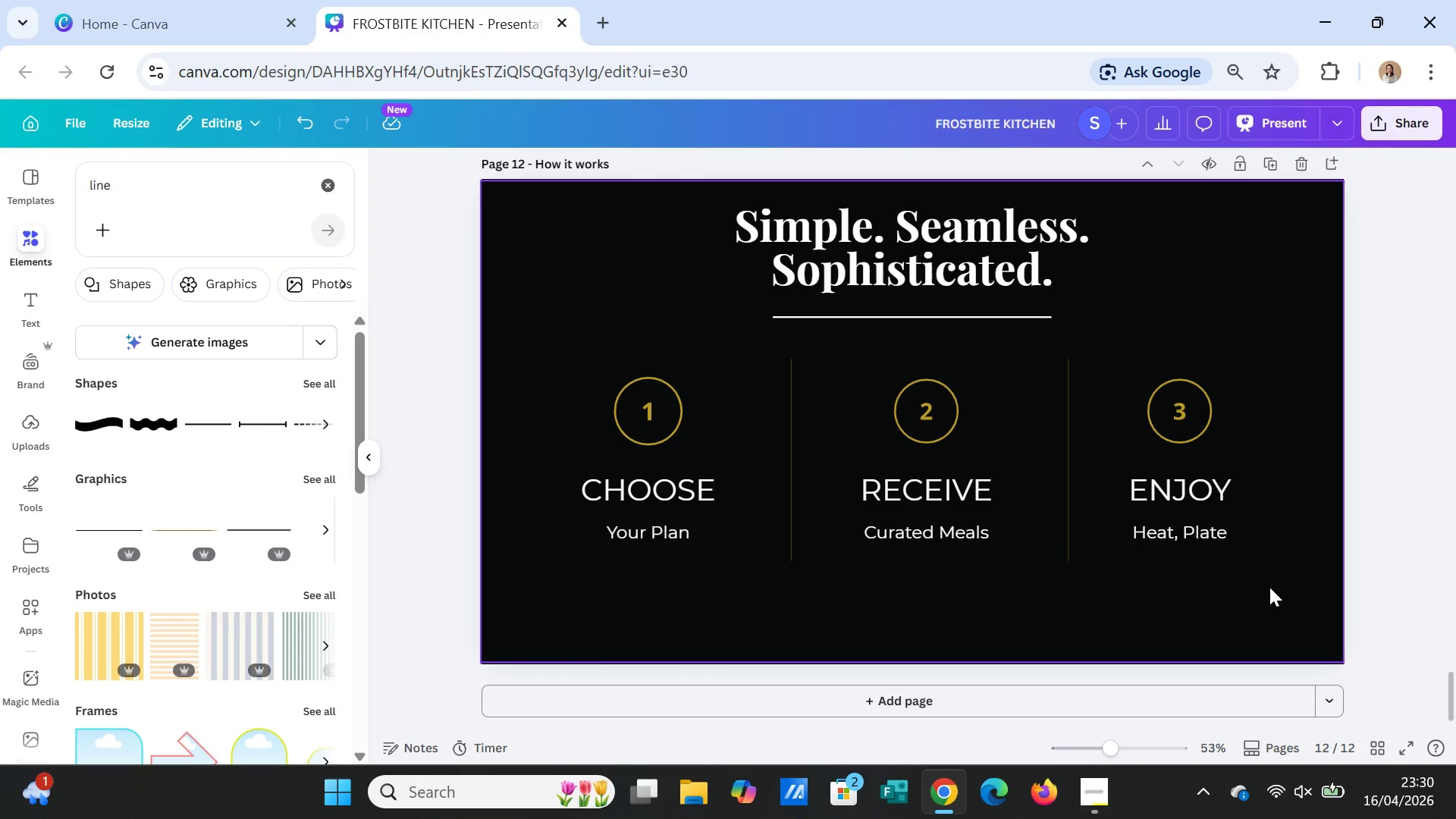 
scroll: coordinate [1335, 419], scroll_direction: up, amount: 3.0
 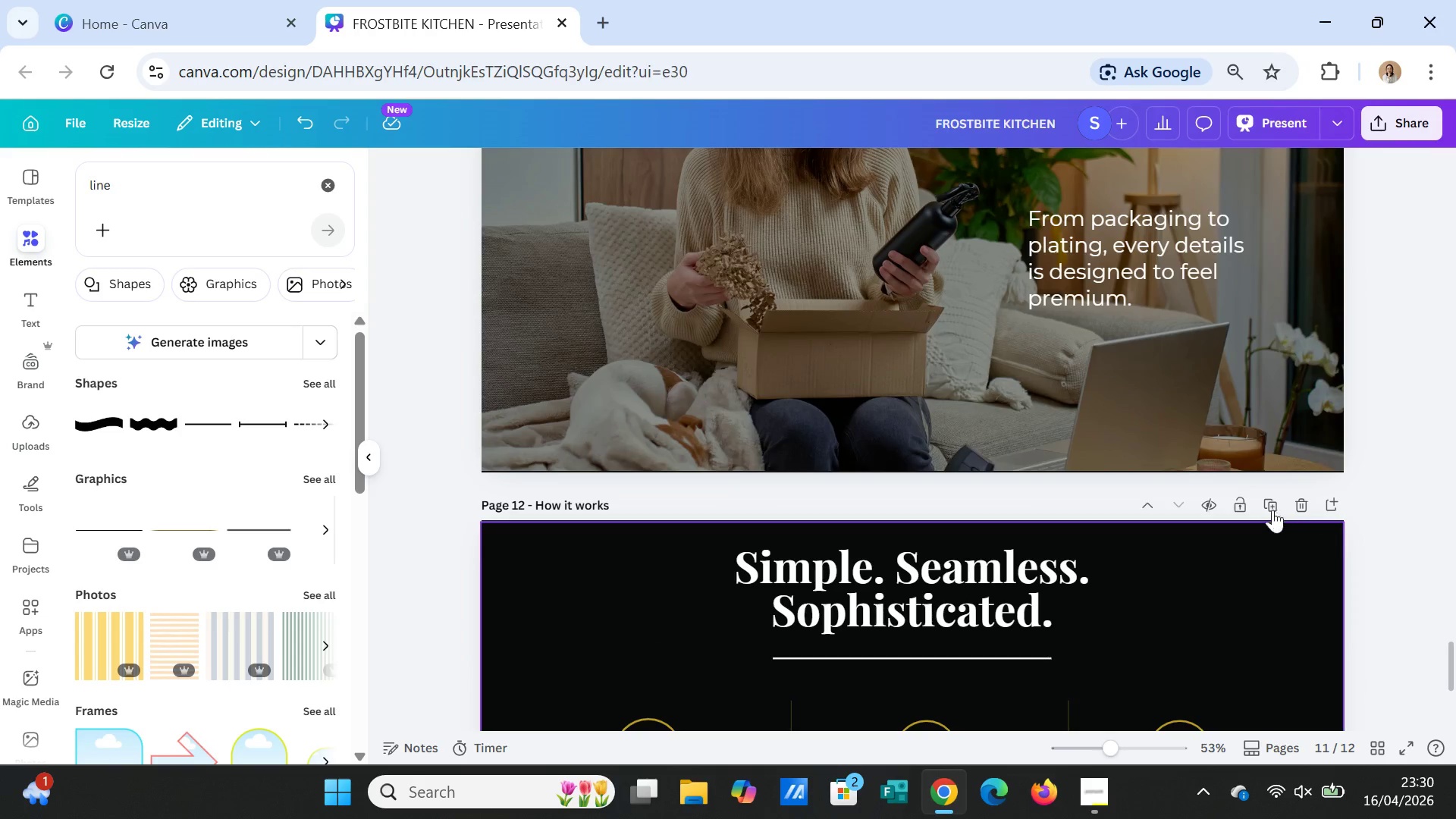 
left_click([1272, 503])
 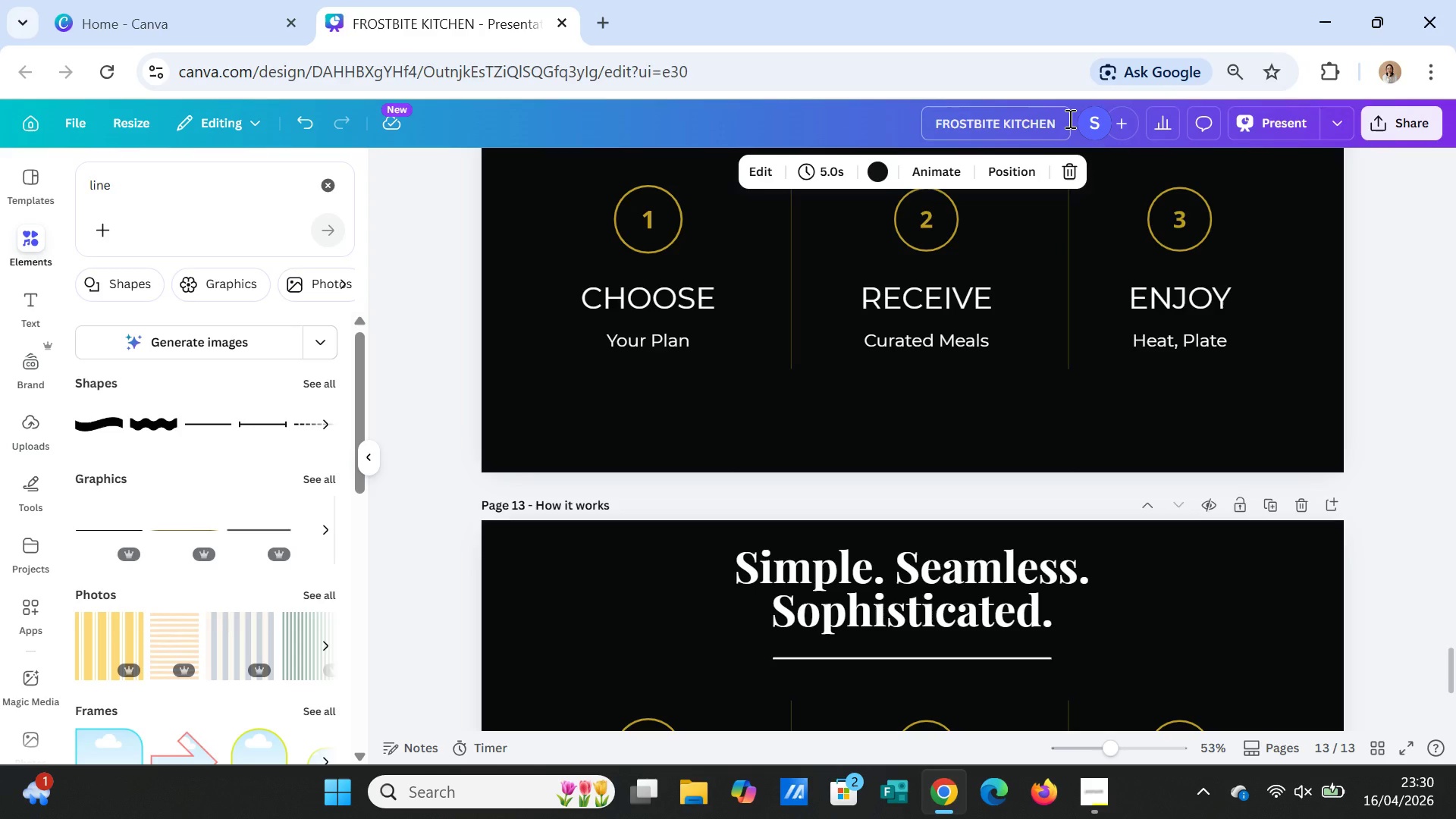 
wait(52.42)
 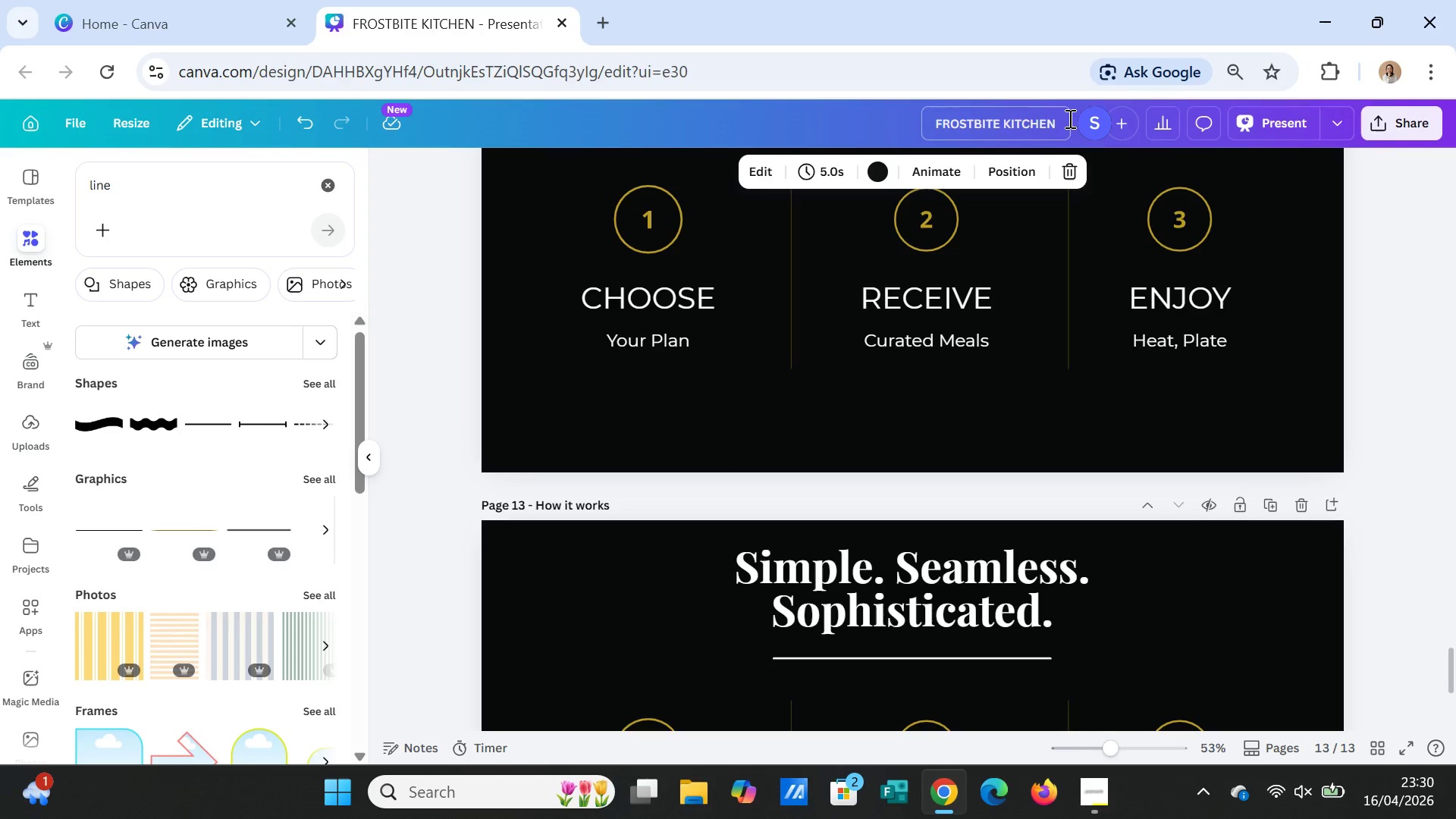 
scroll: coordinate [1173, 595], scroll_direction: down, amount: 2.0
 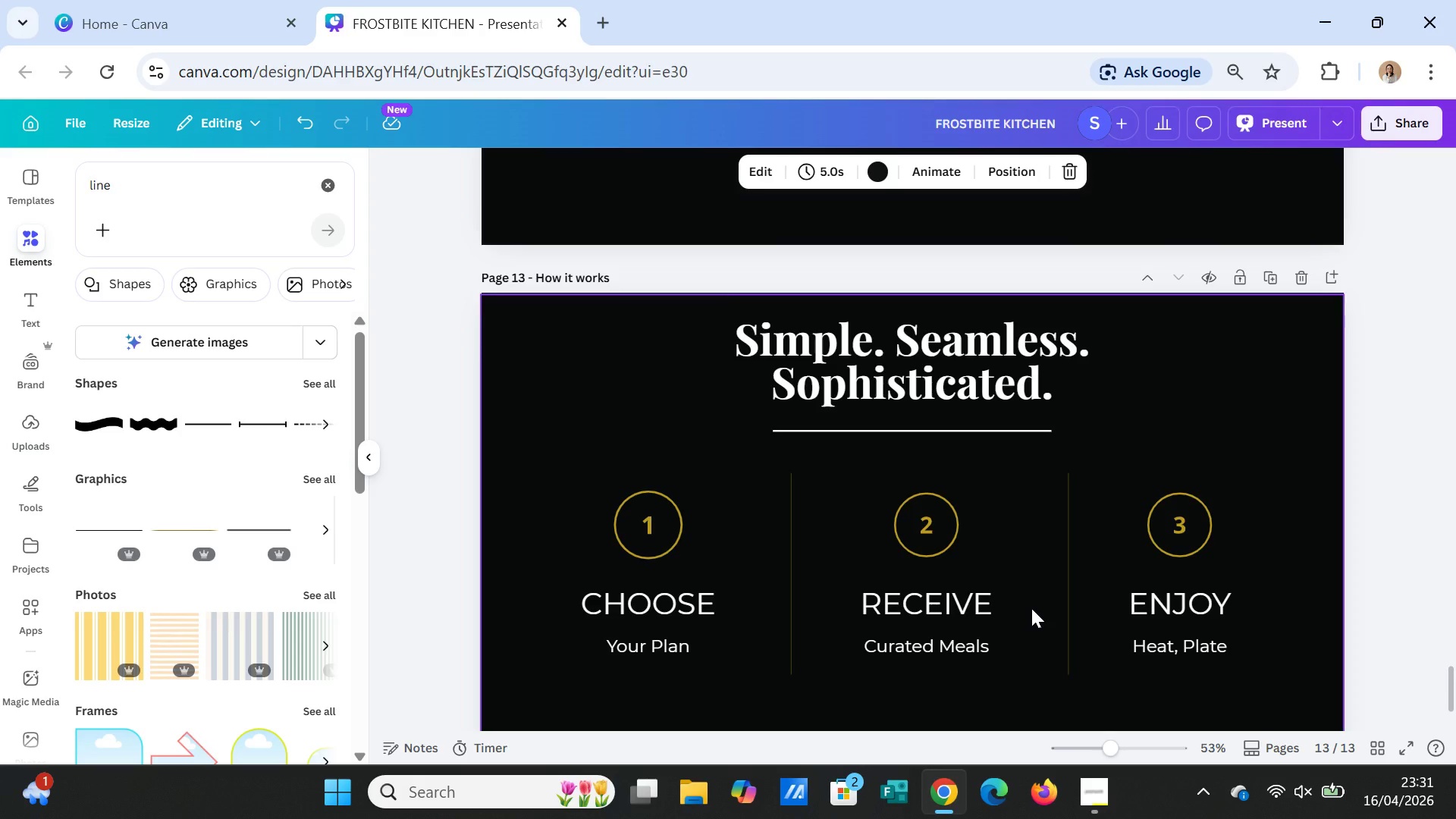 
wait(13.02)
 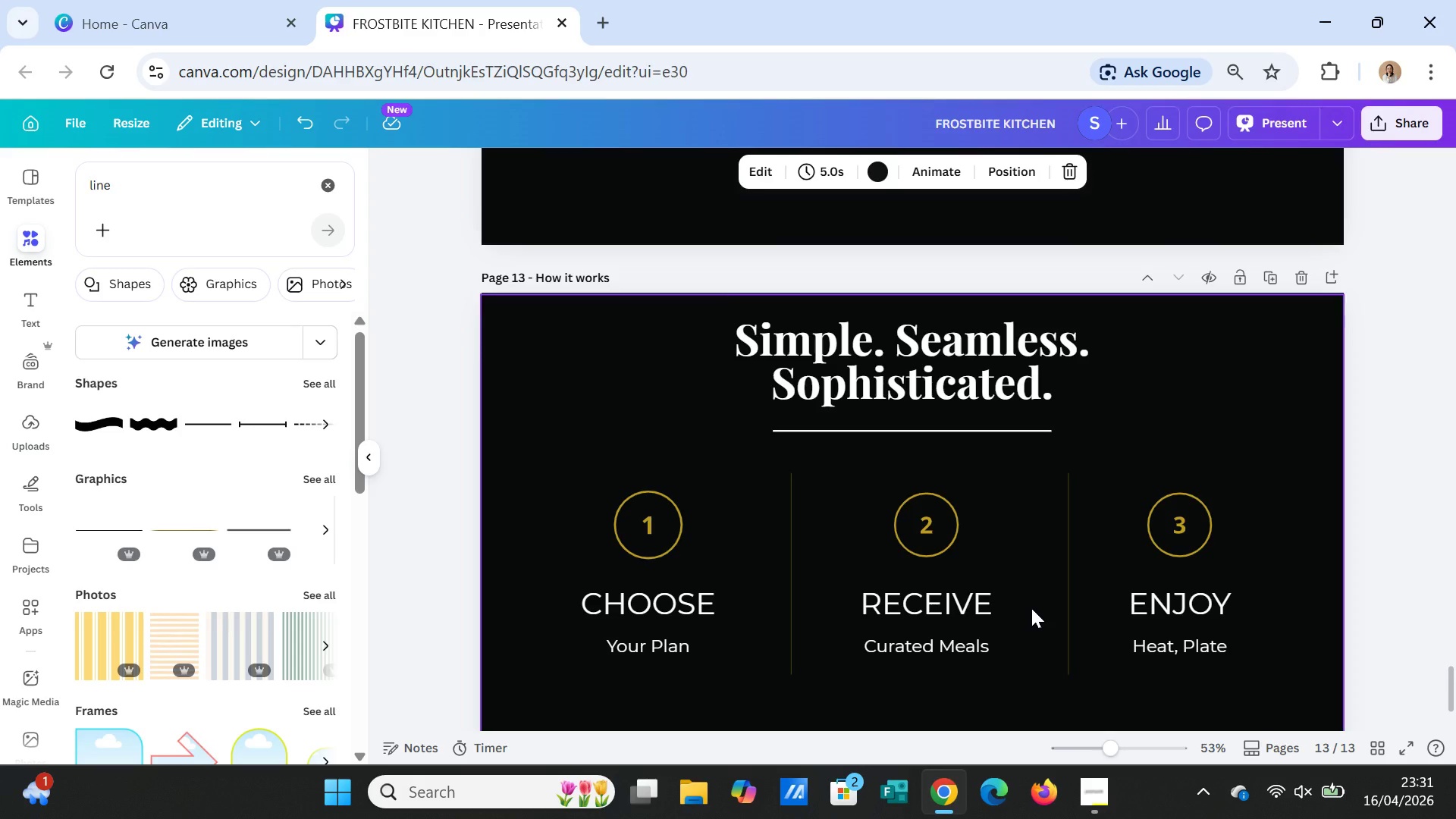 
double_click([1197, 642])
 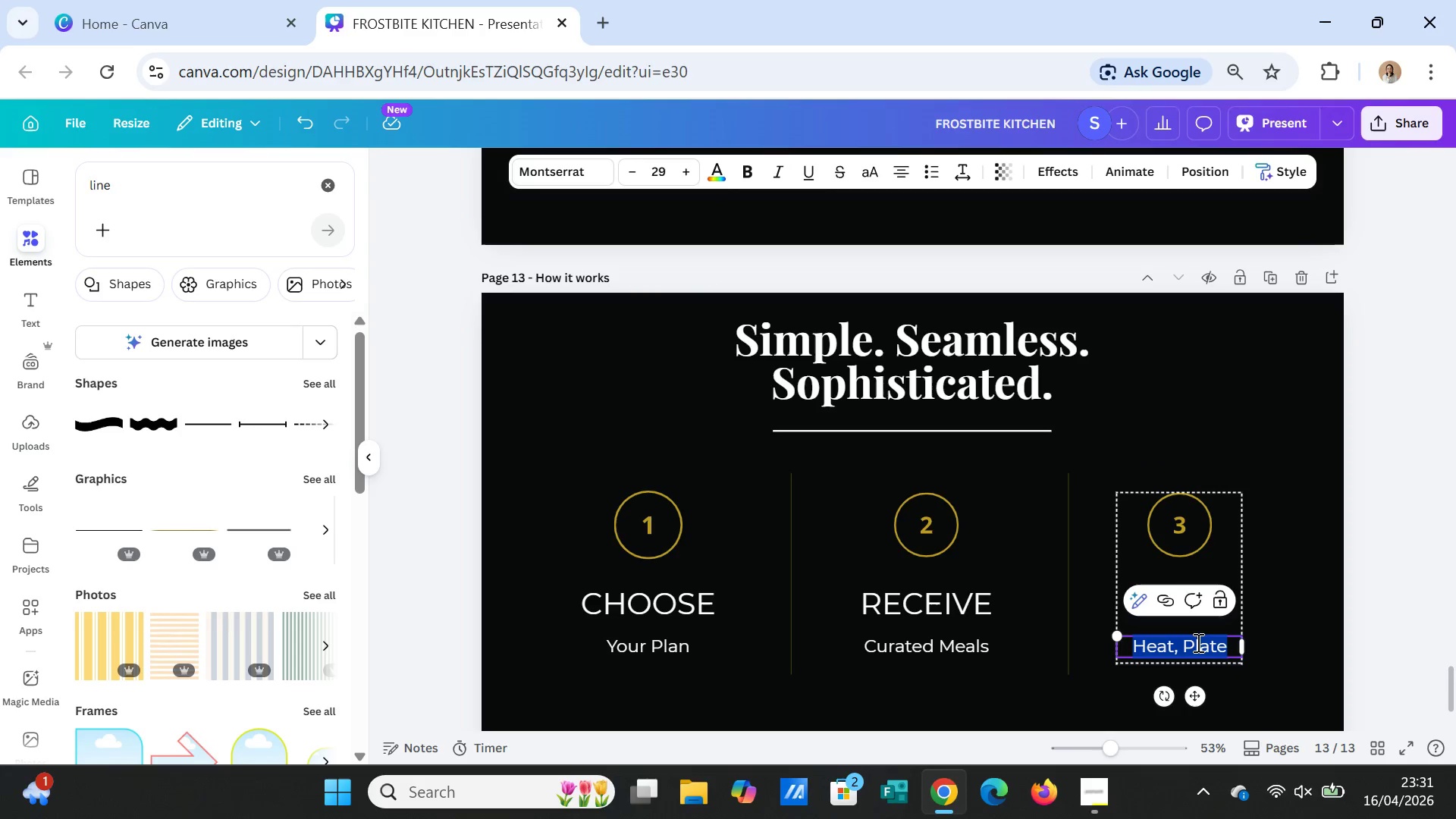 
triple_click([1197, 642])
 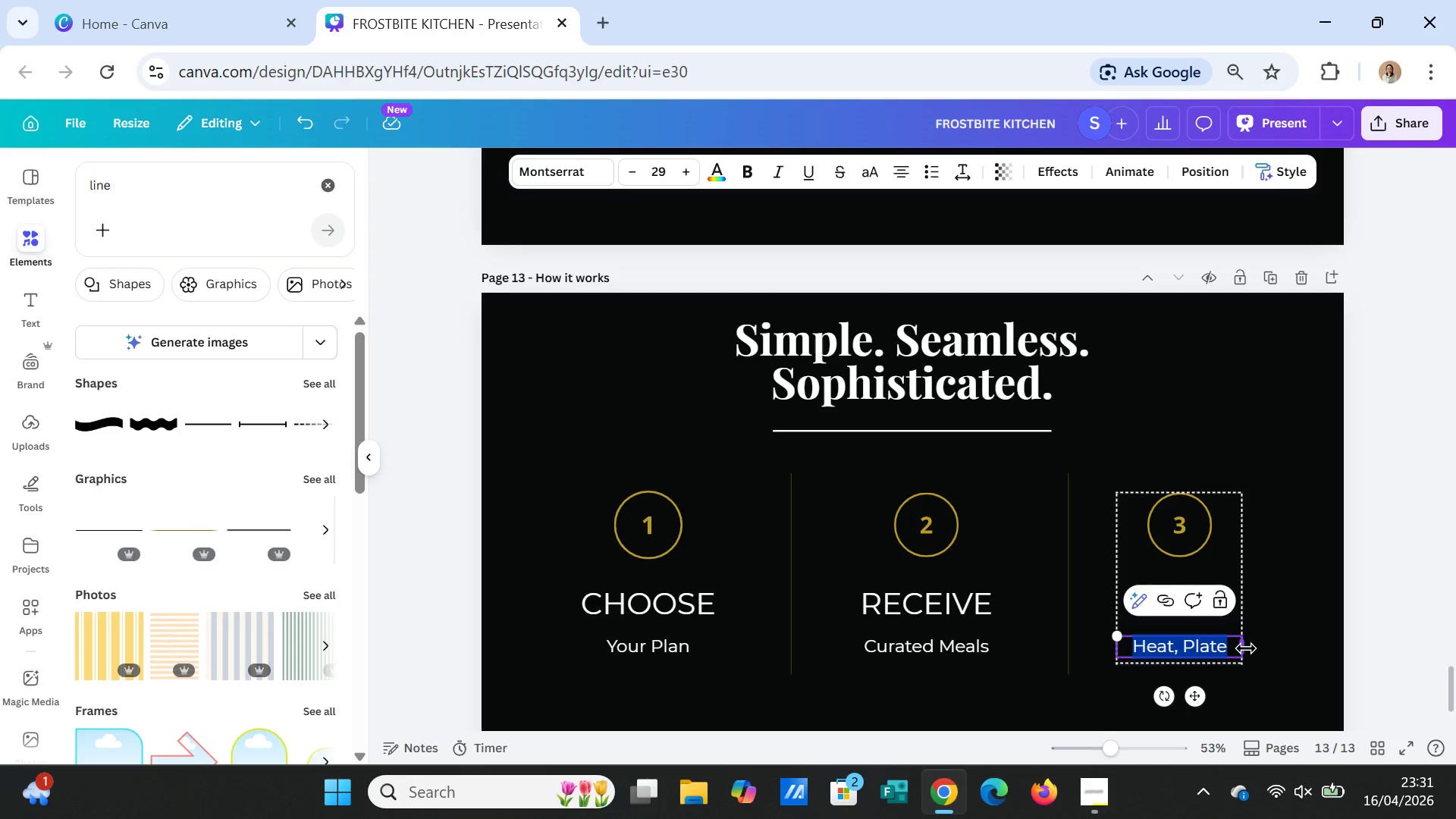 
wait(11.19)
 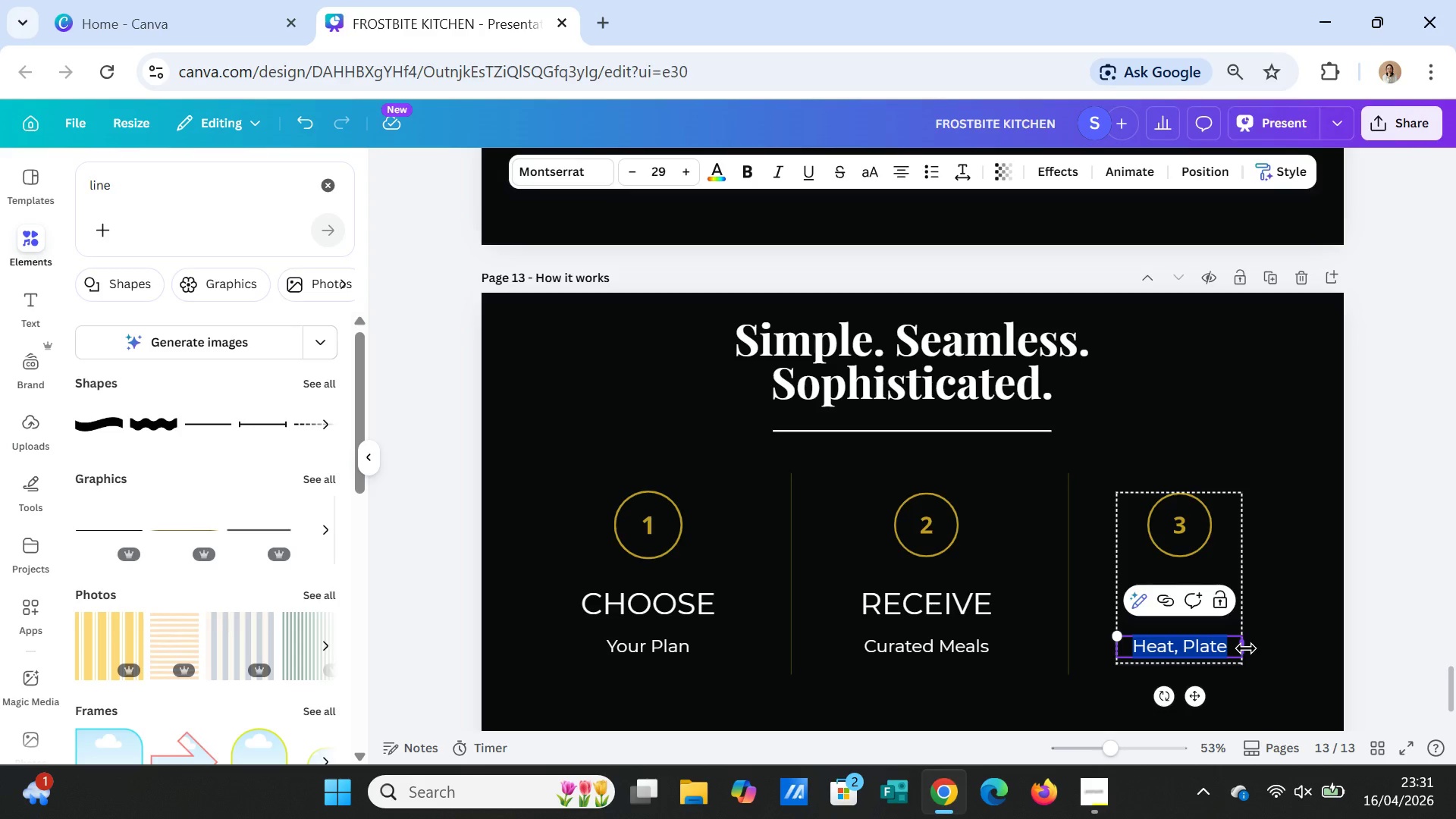 
type(Every Bite)
 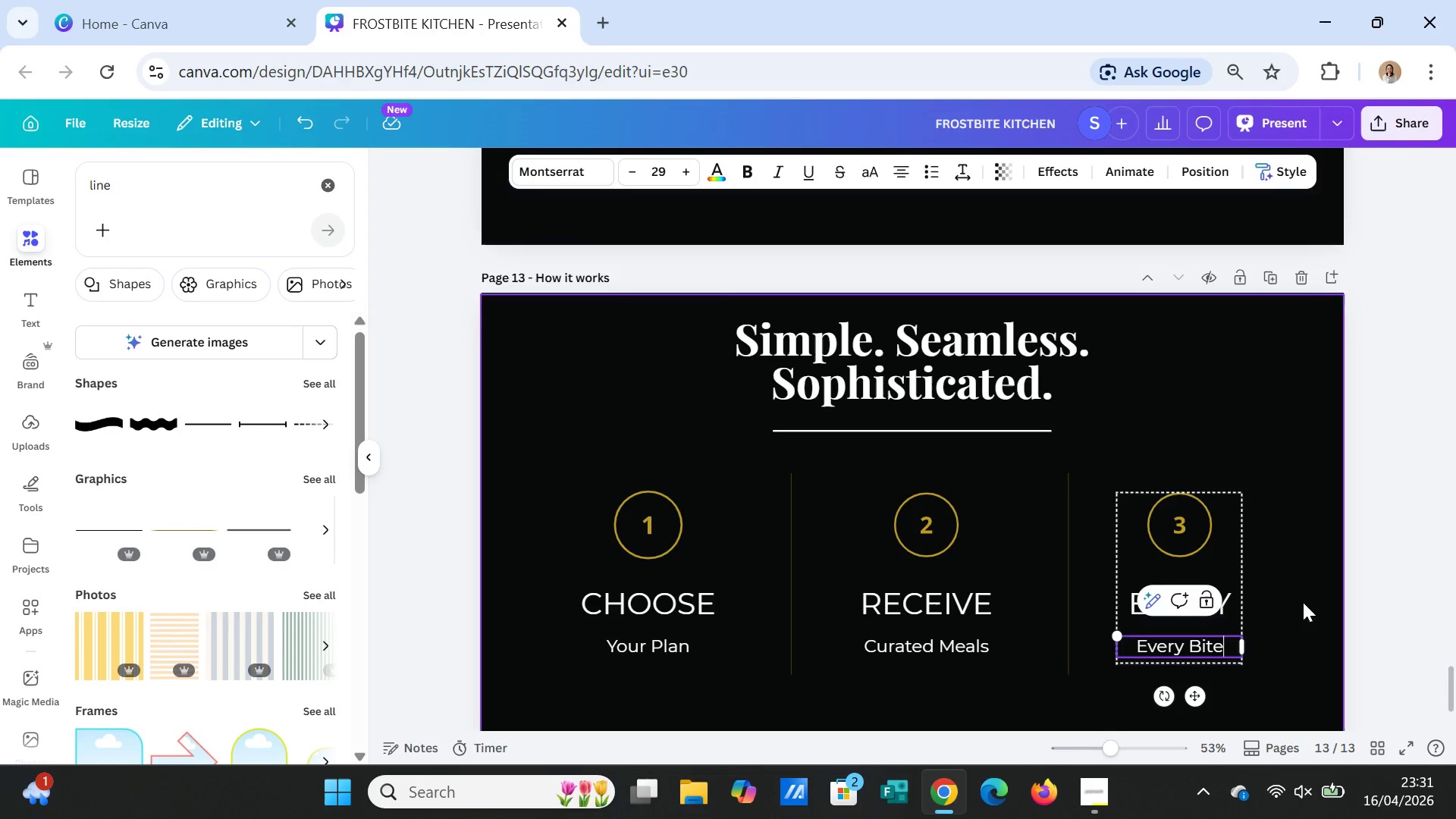 
left_click([1290, 607])
 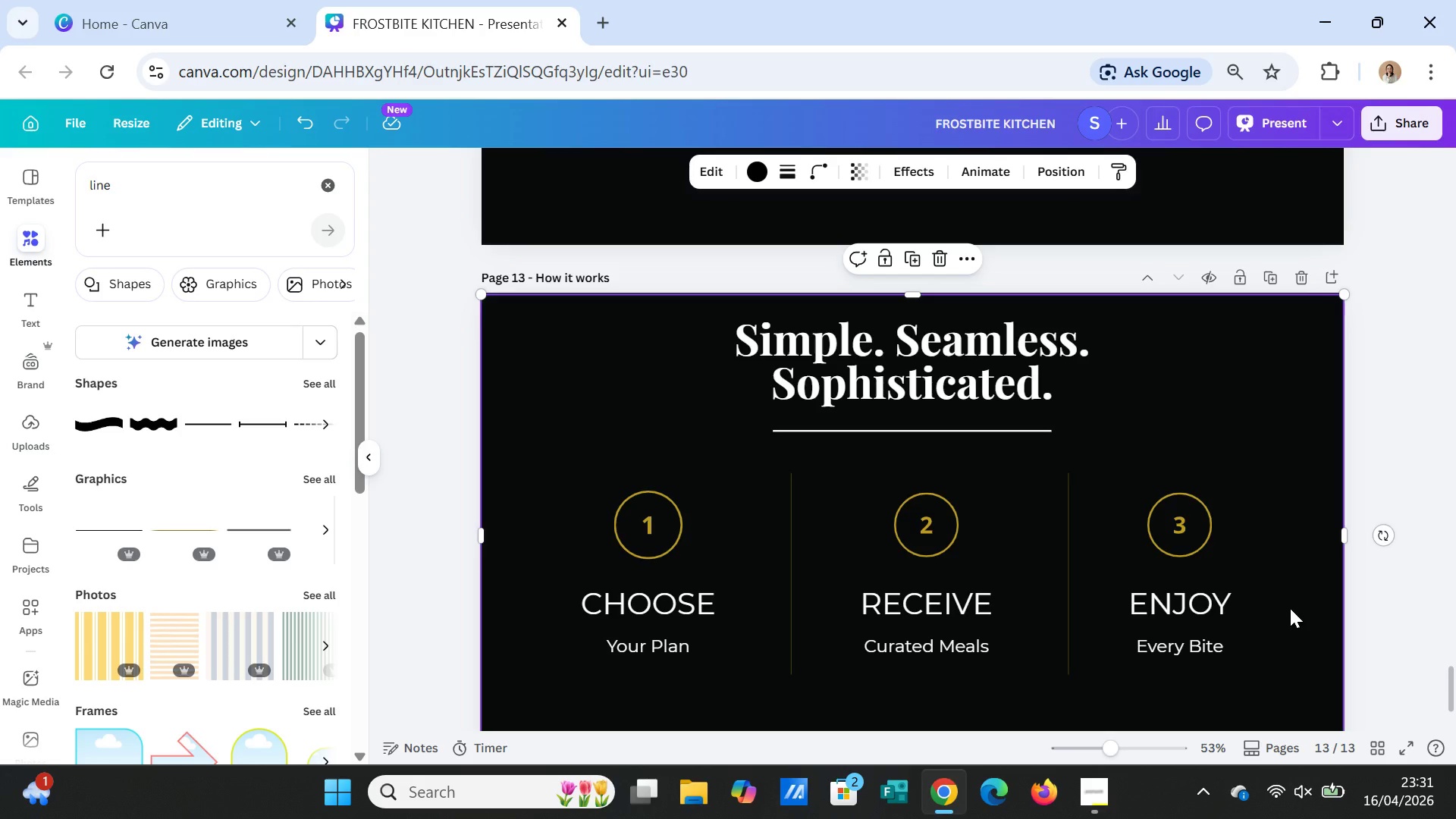 
wait(5.94)
 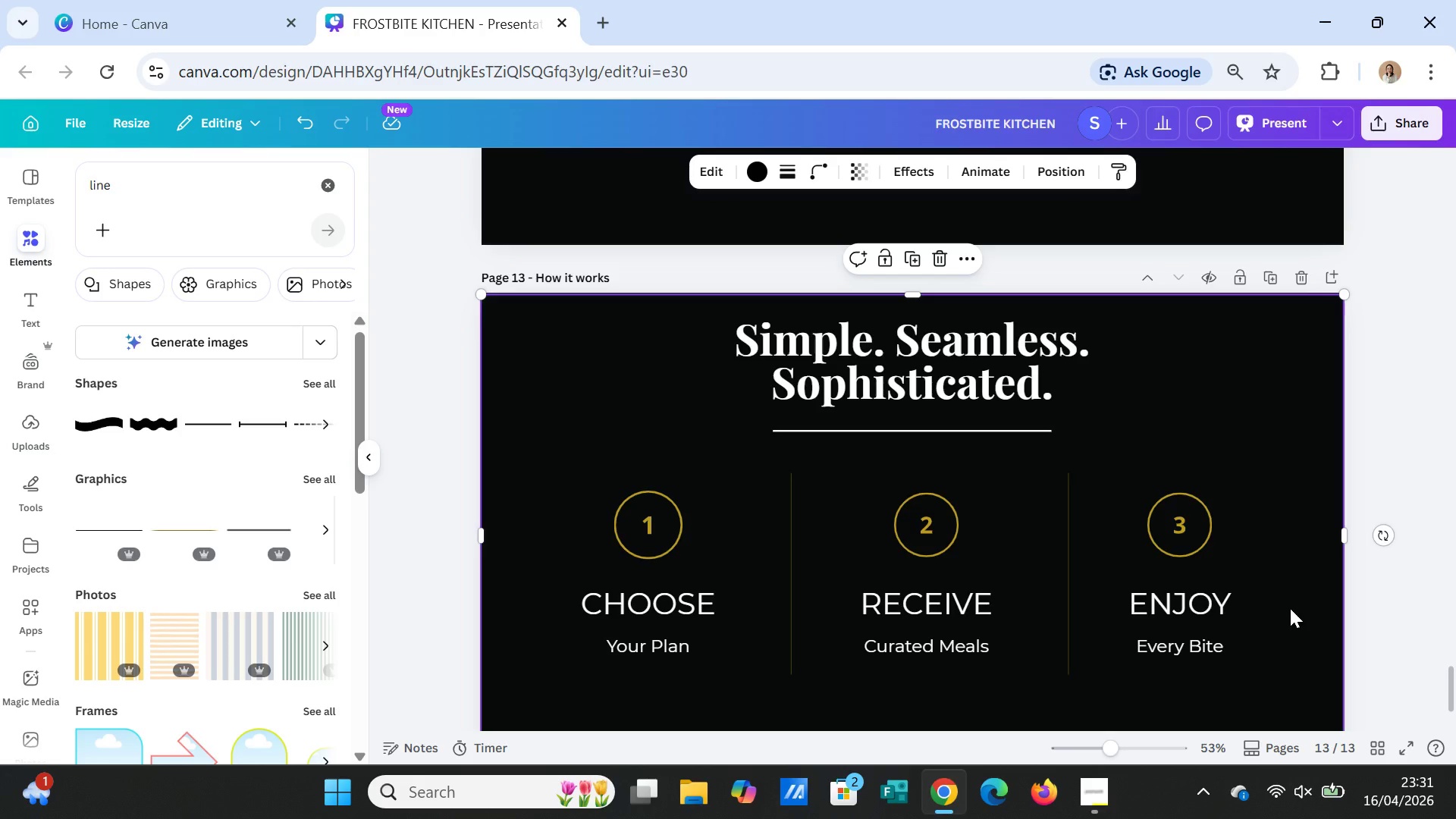 
scroll: coordinate [1295, 648], scroll_direction: down, amount: 1.0
 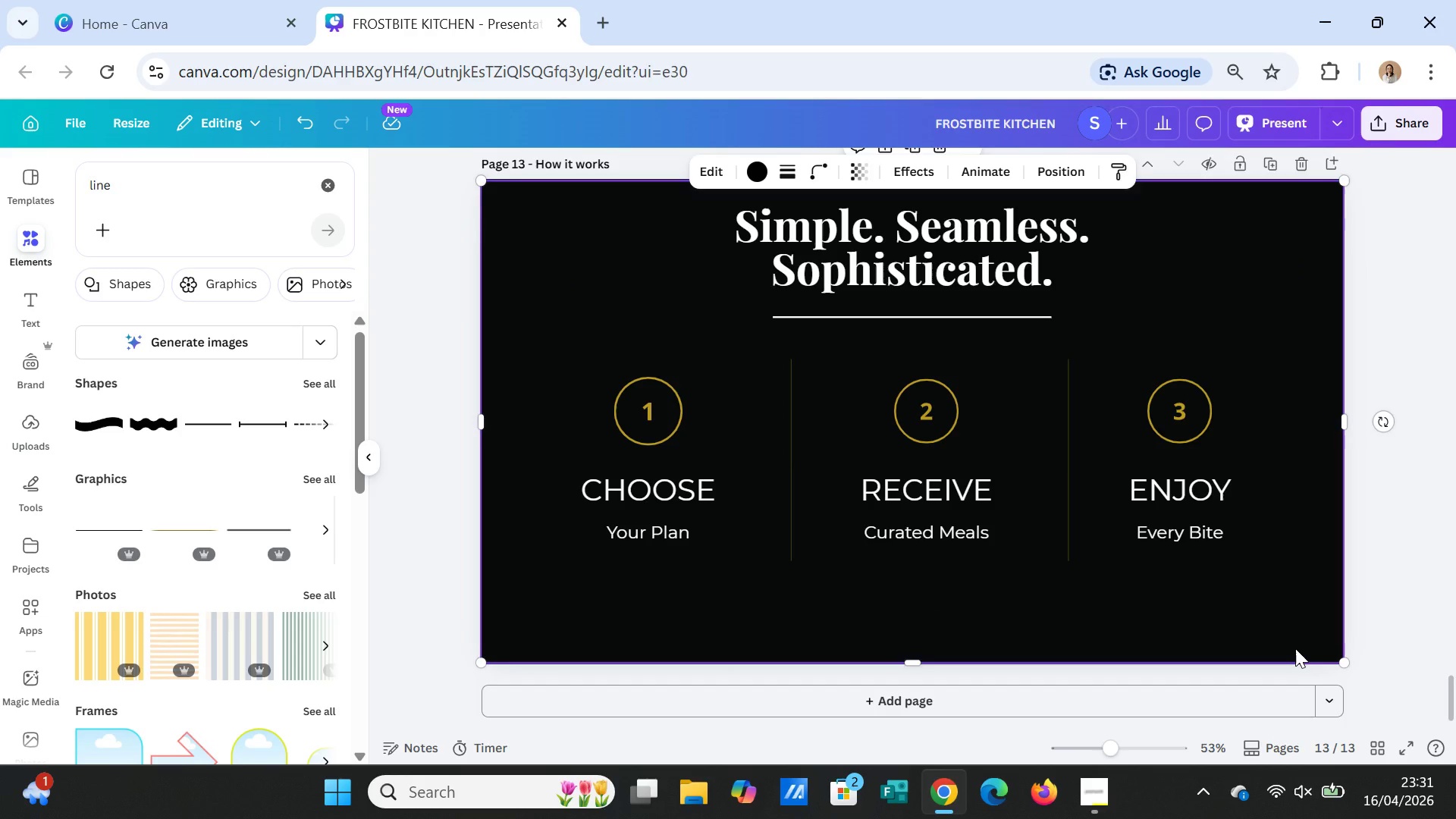 
wait(17.48)
 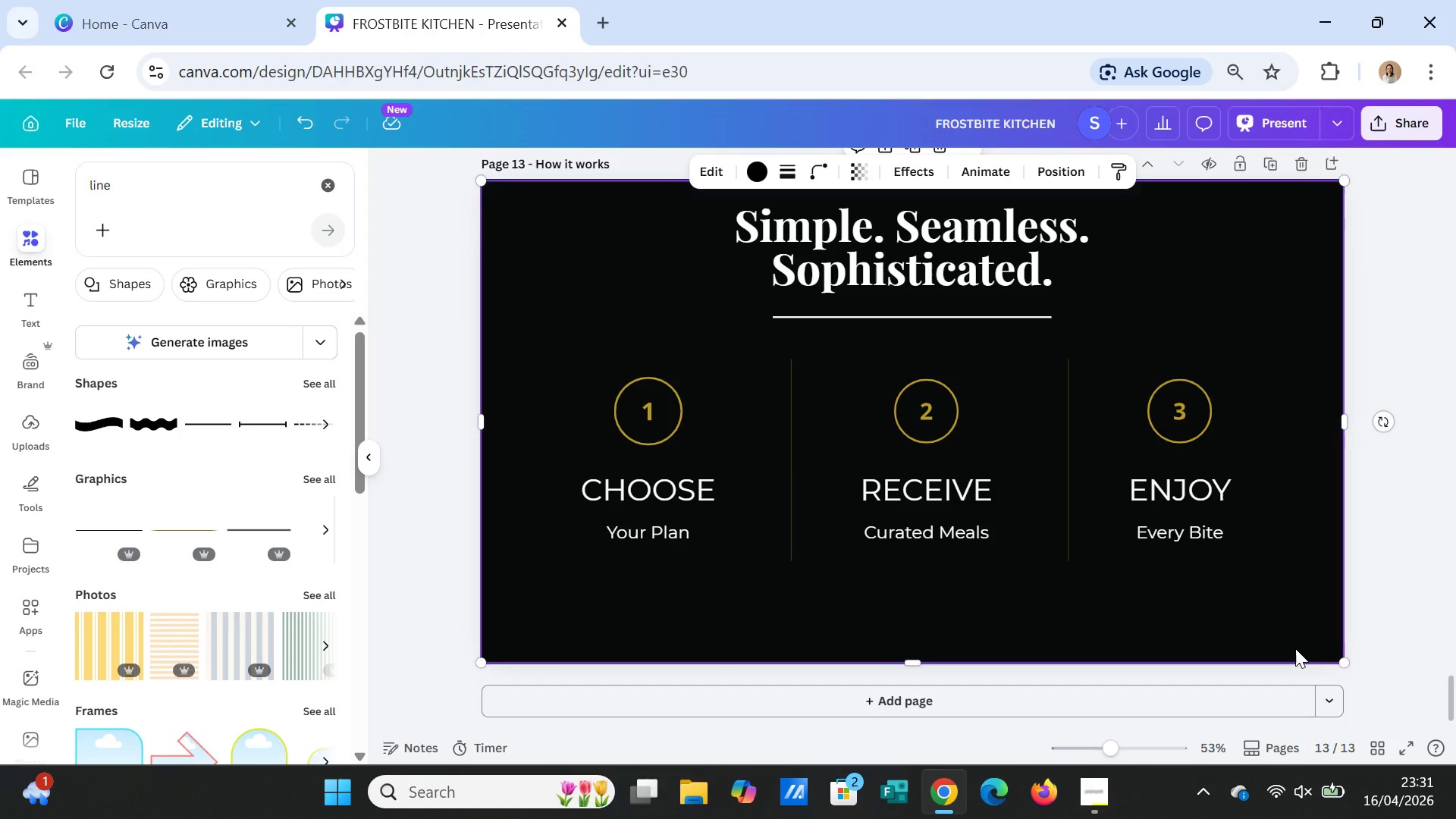 
scroll: coordinate [1056, 536], scroll_direction: up, amount: 11.0
 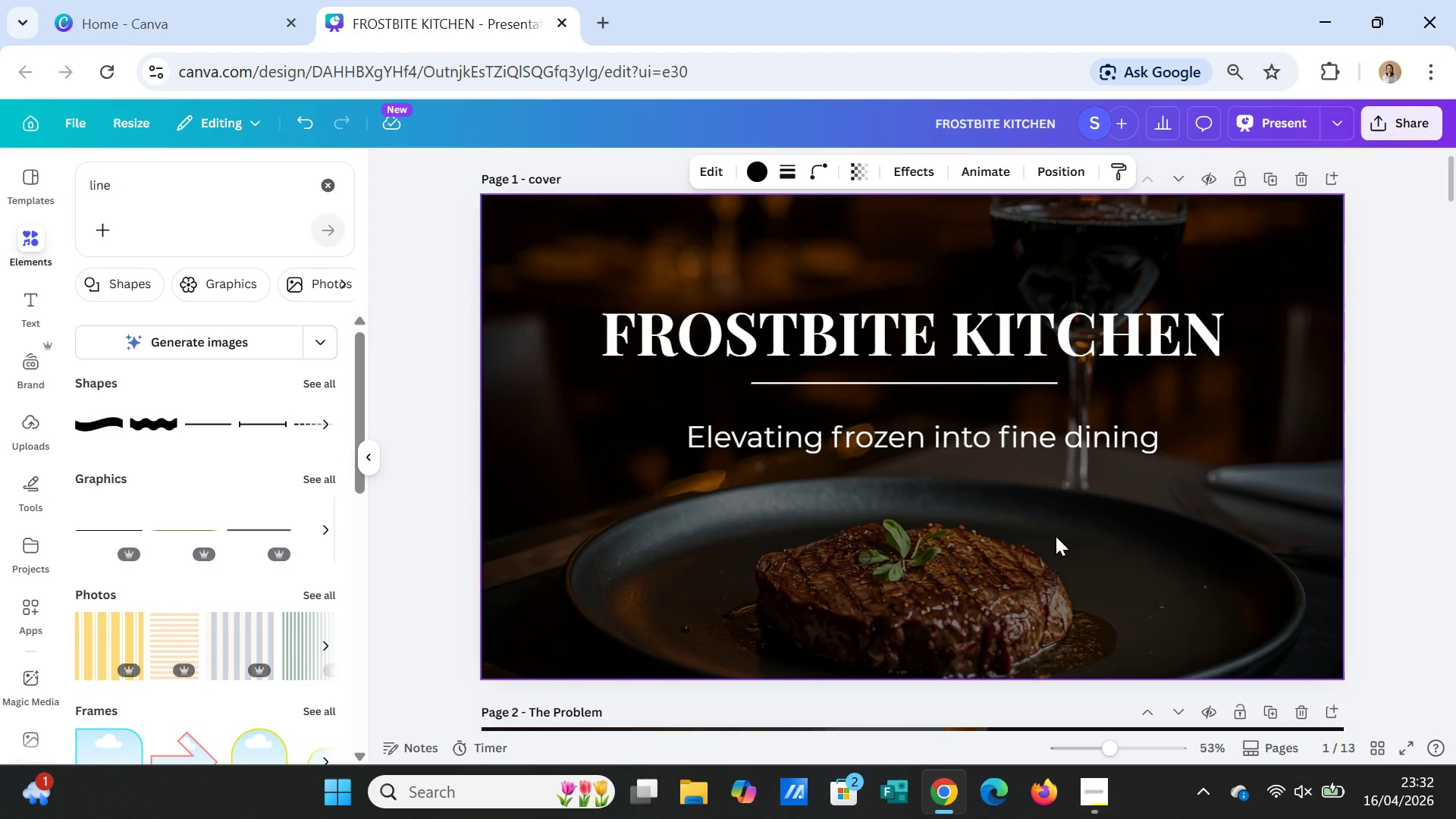 
scroll: coordinate [1158, 564], scroll_direction: down, amount: 36.0
 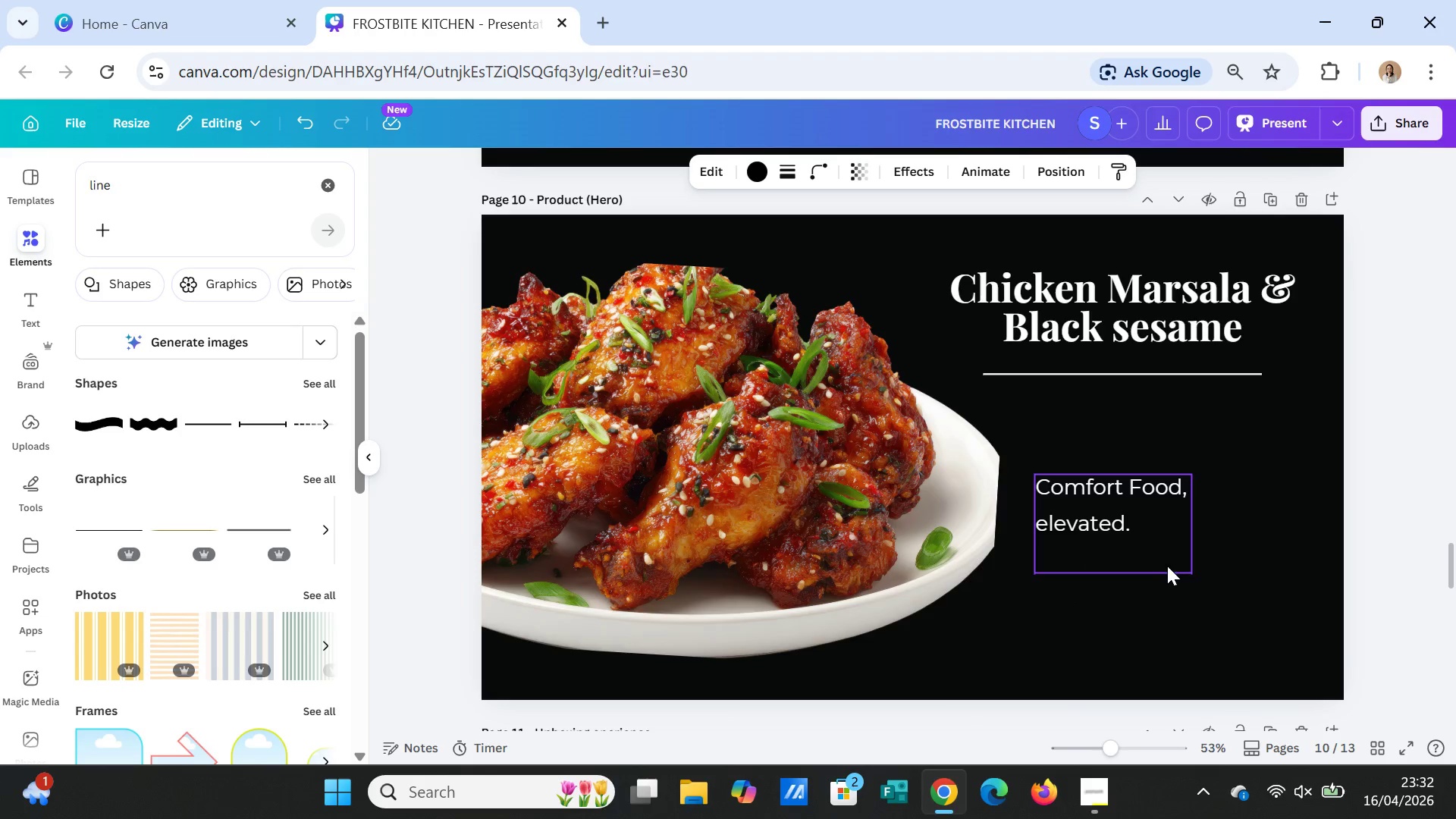 
scroll: coordinate [1175, 568], scroll_direction: up, amount: 11.0
 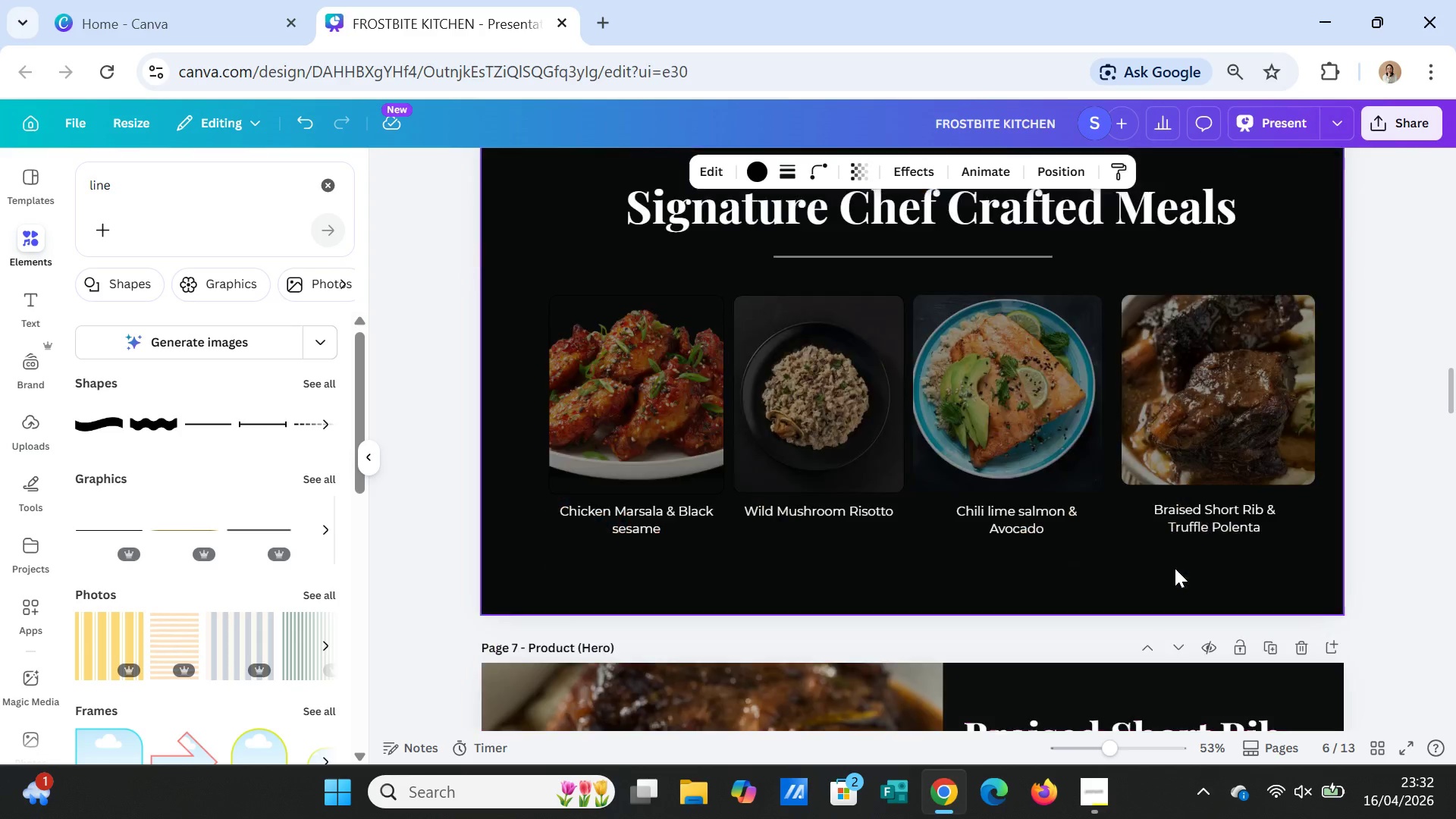 
scroll: coordinate [1175, 568], scroll_direction: down, amount: 22.0
 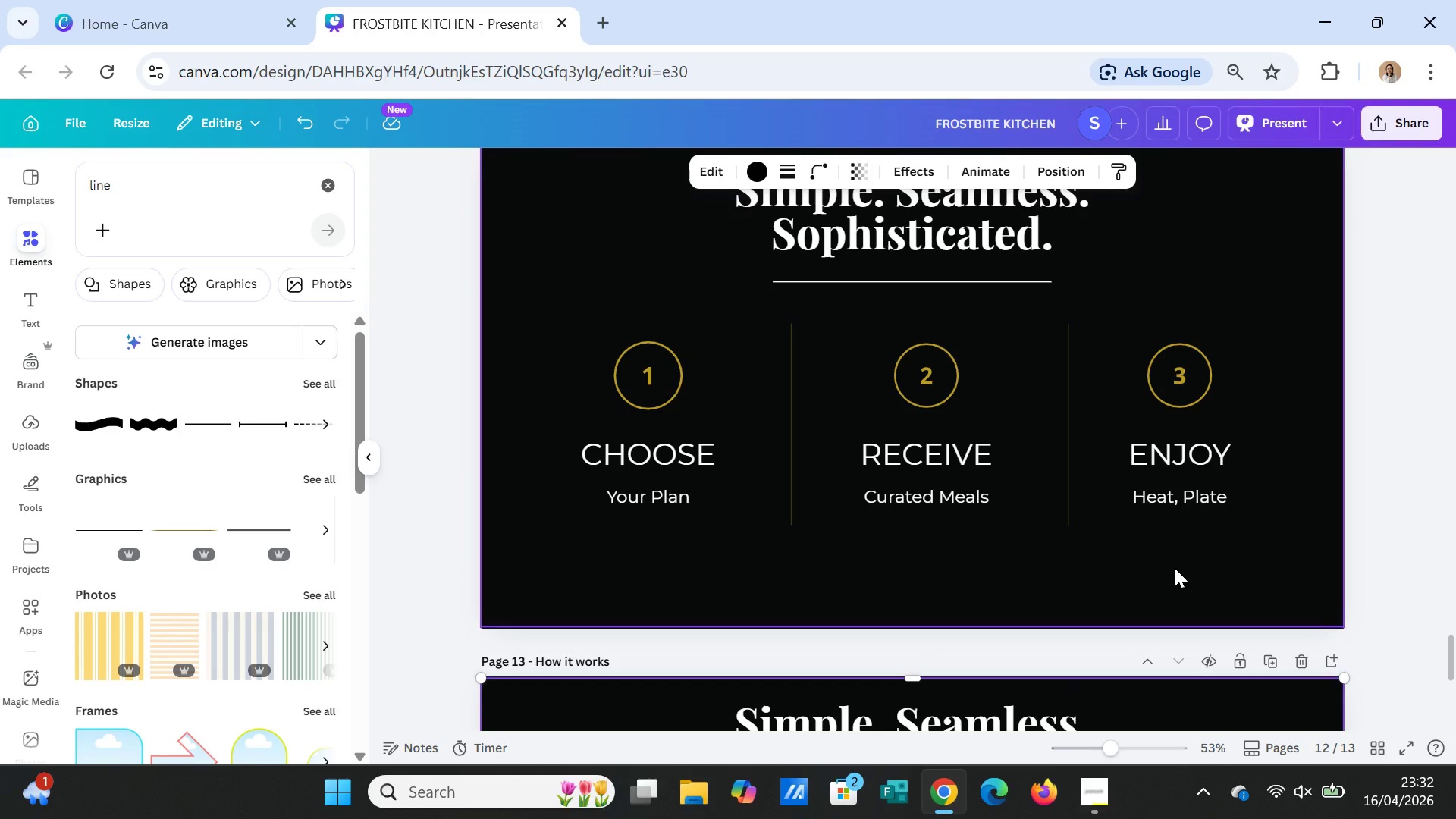 
wait(6.58)
 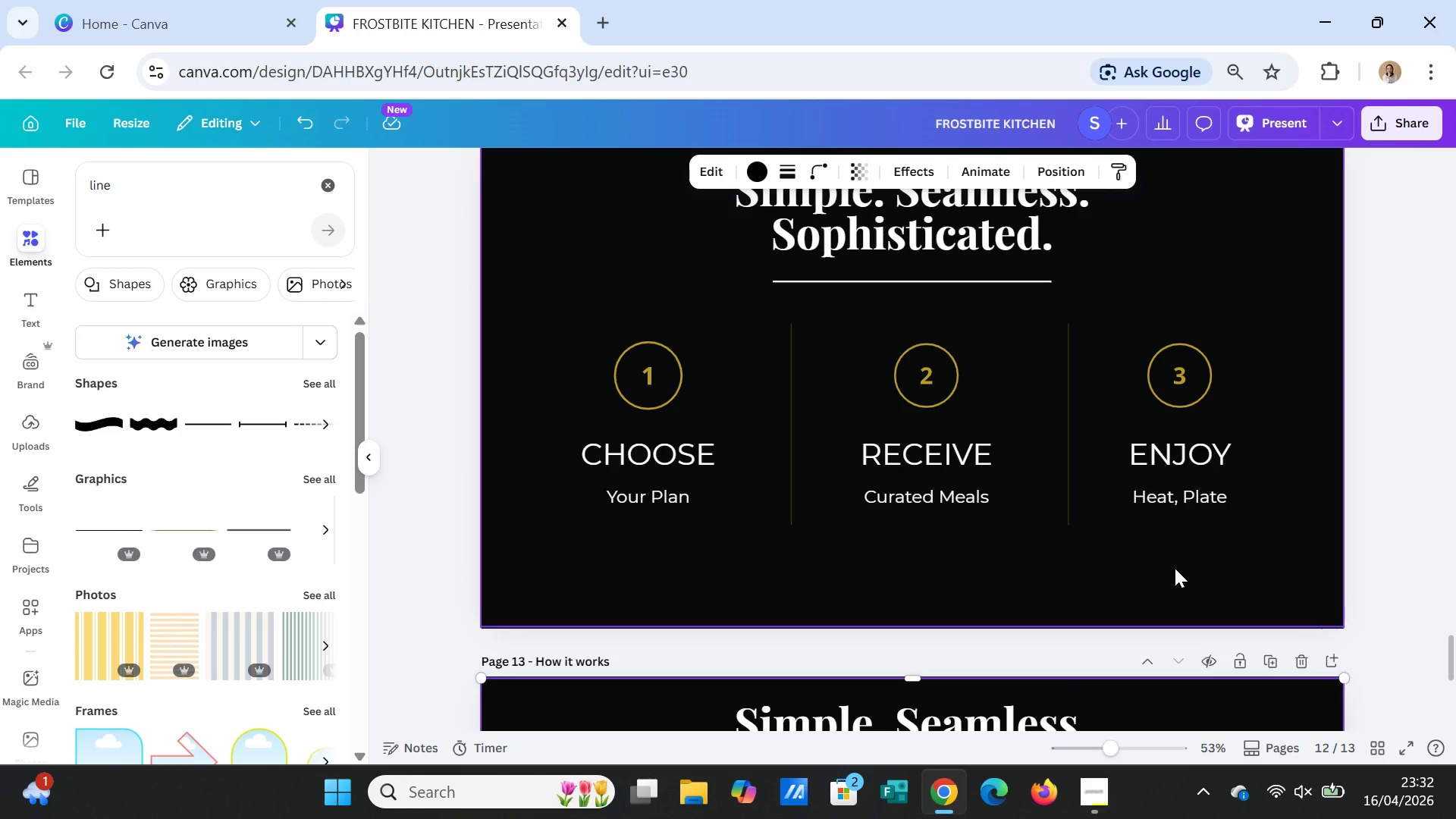 
scroll: coordinate [1181, 573], scroll_direction: down, amount: 3.0
 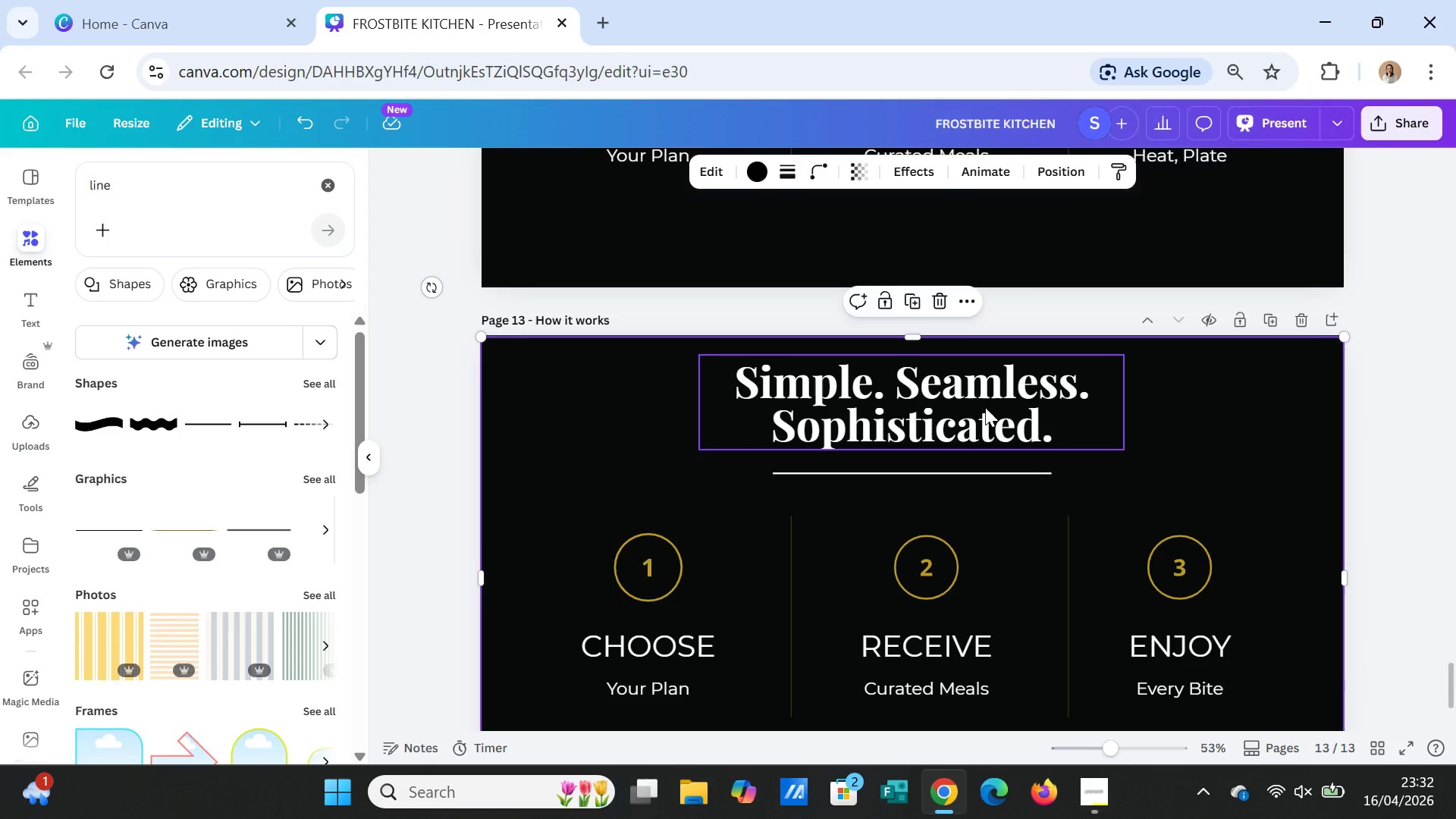 
double_click([985, 407])
 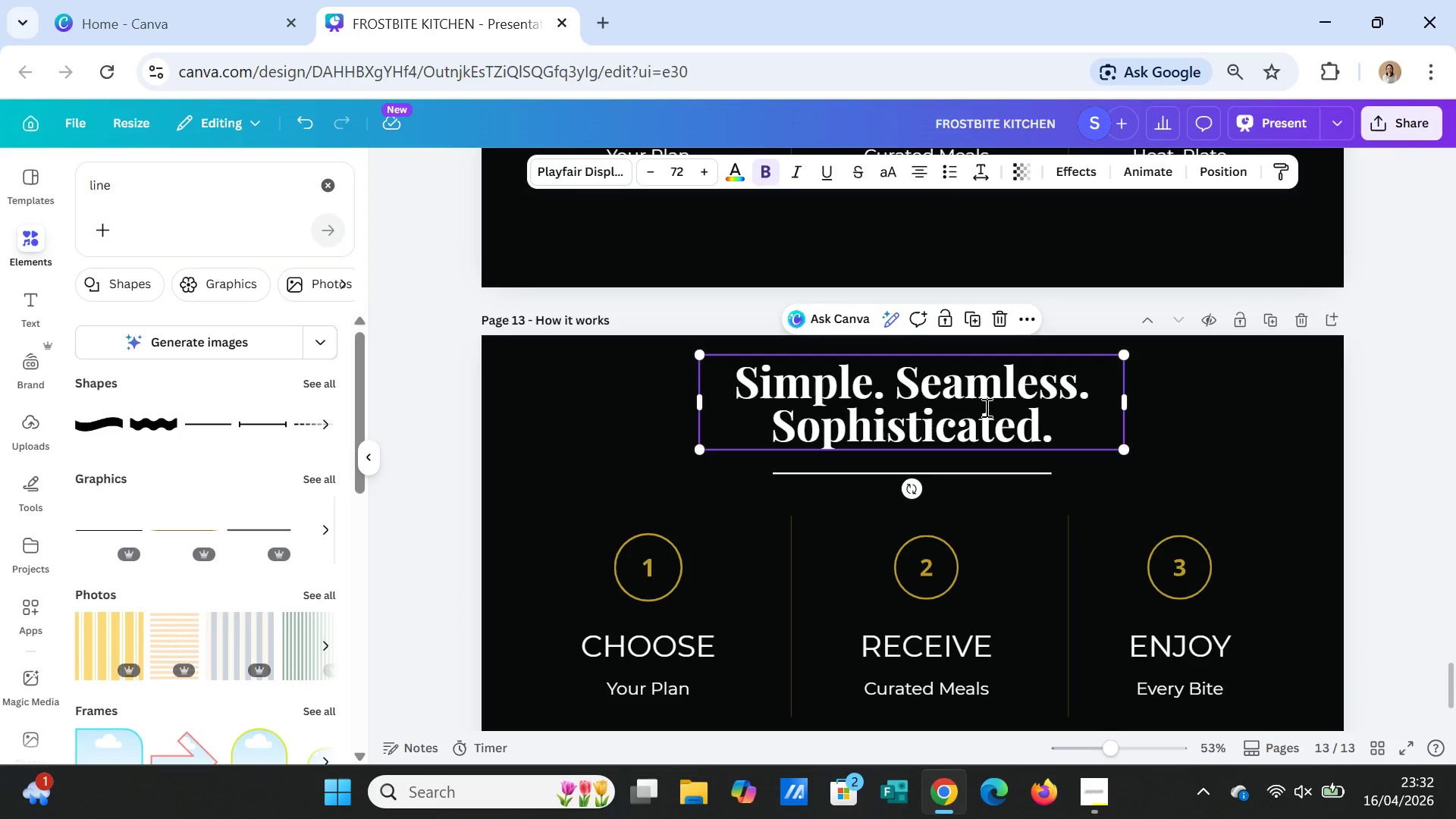 
triple_click([985, 407])
 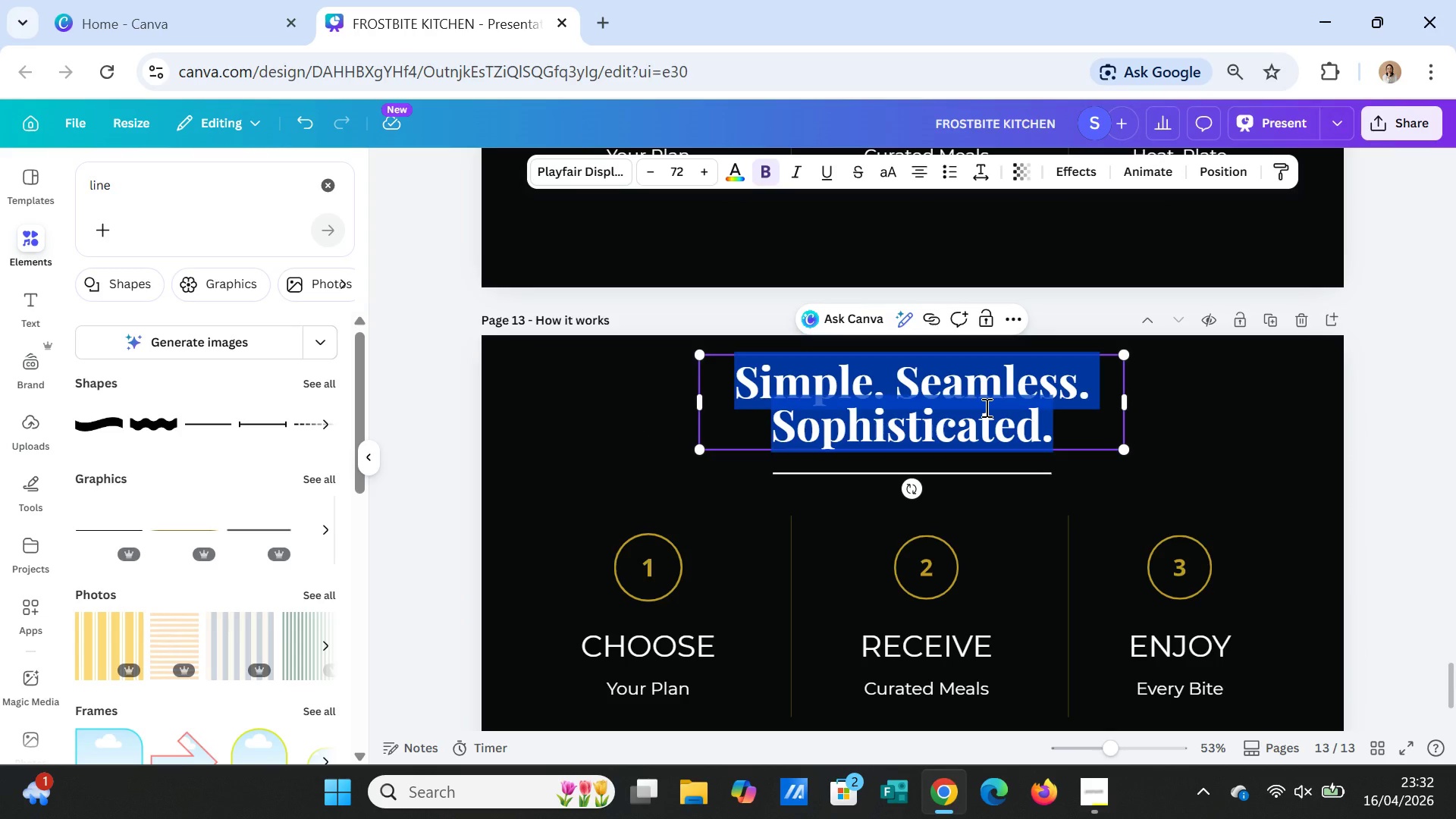 
type(Join the Chef's Circle)
 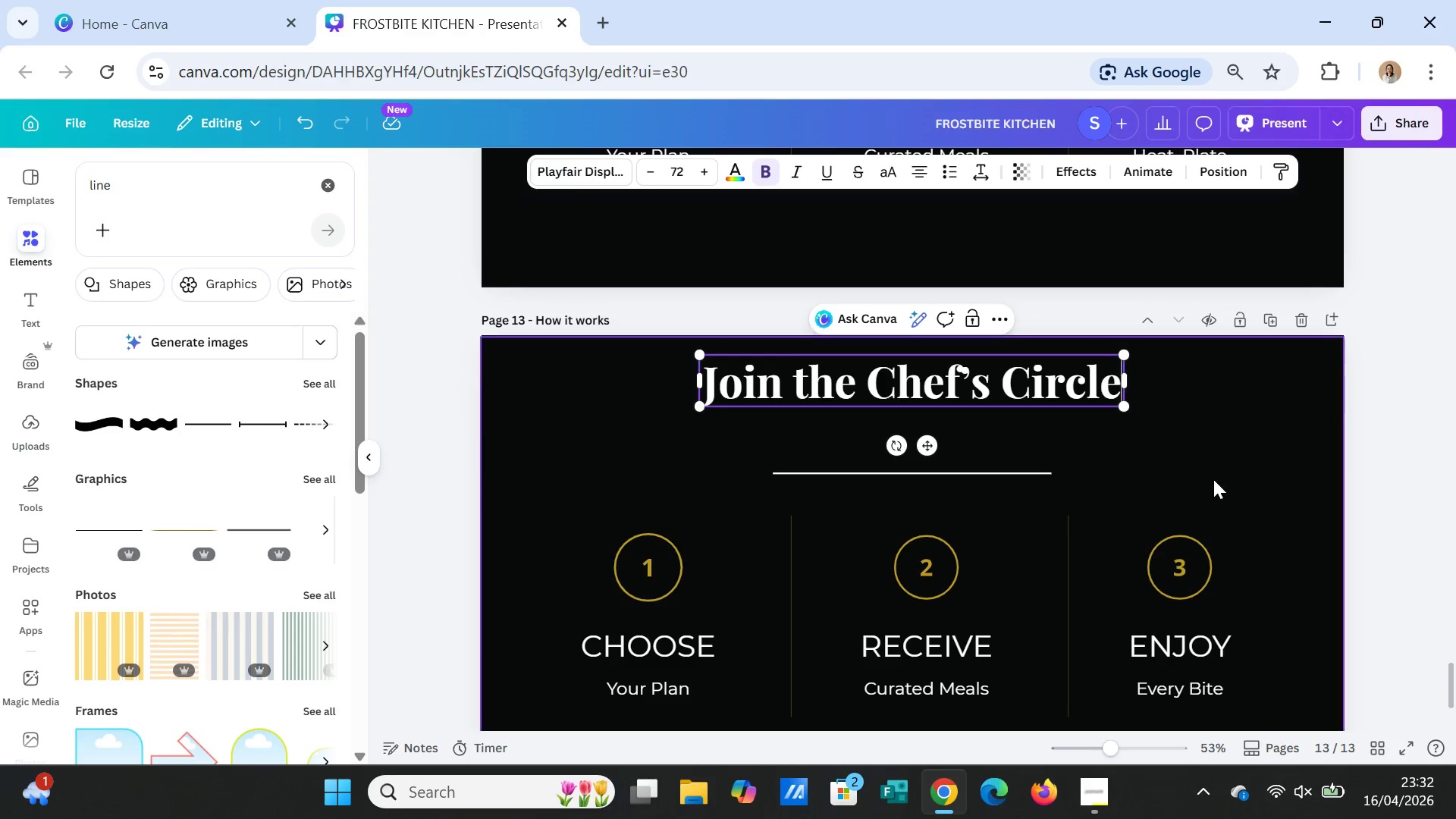 
left_click([1215, 479])
 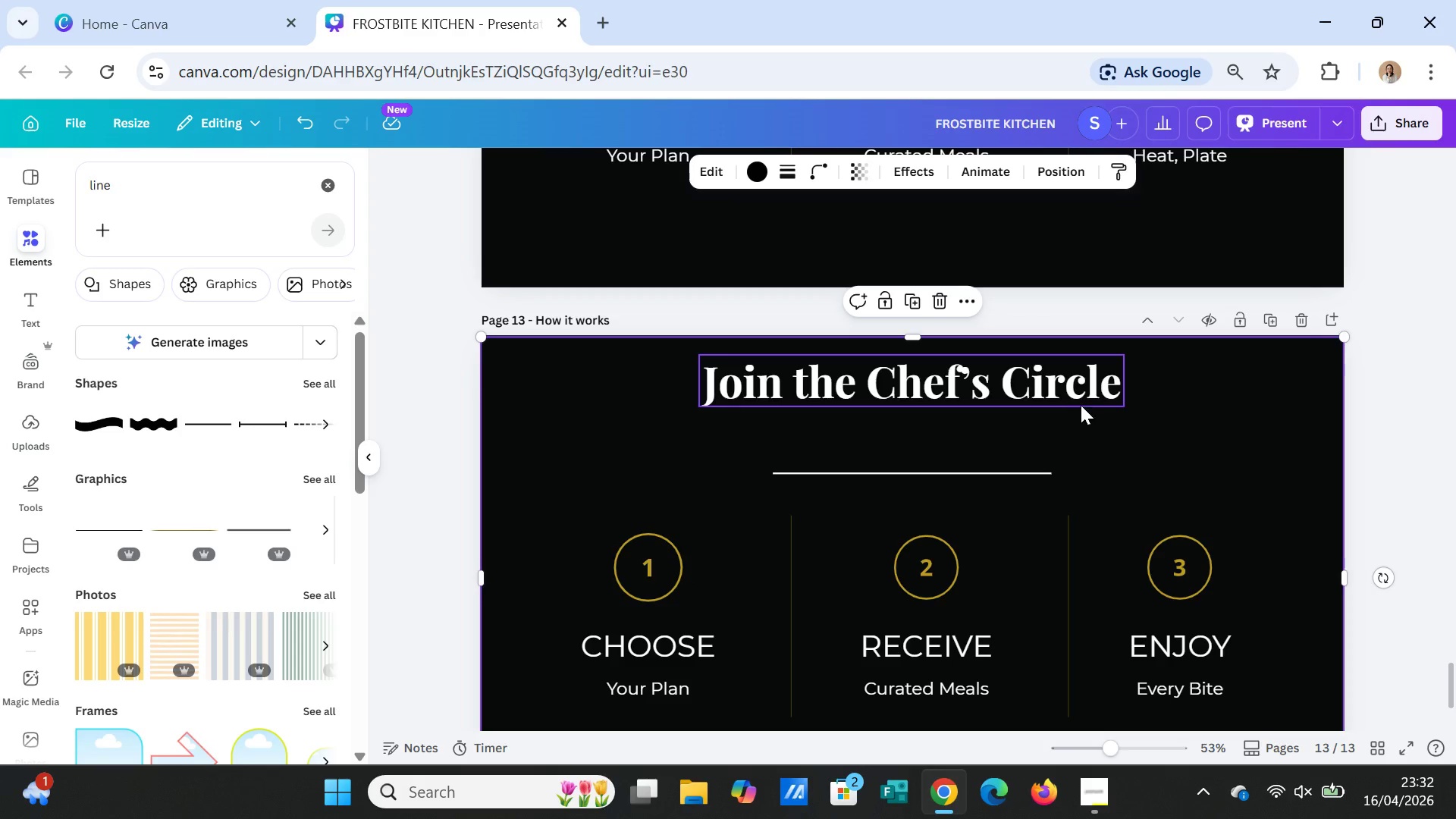 
left_click([1075, 399])
 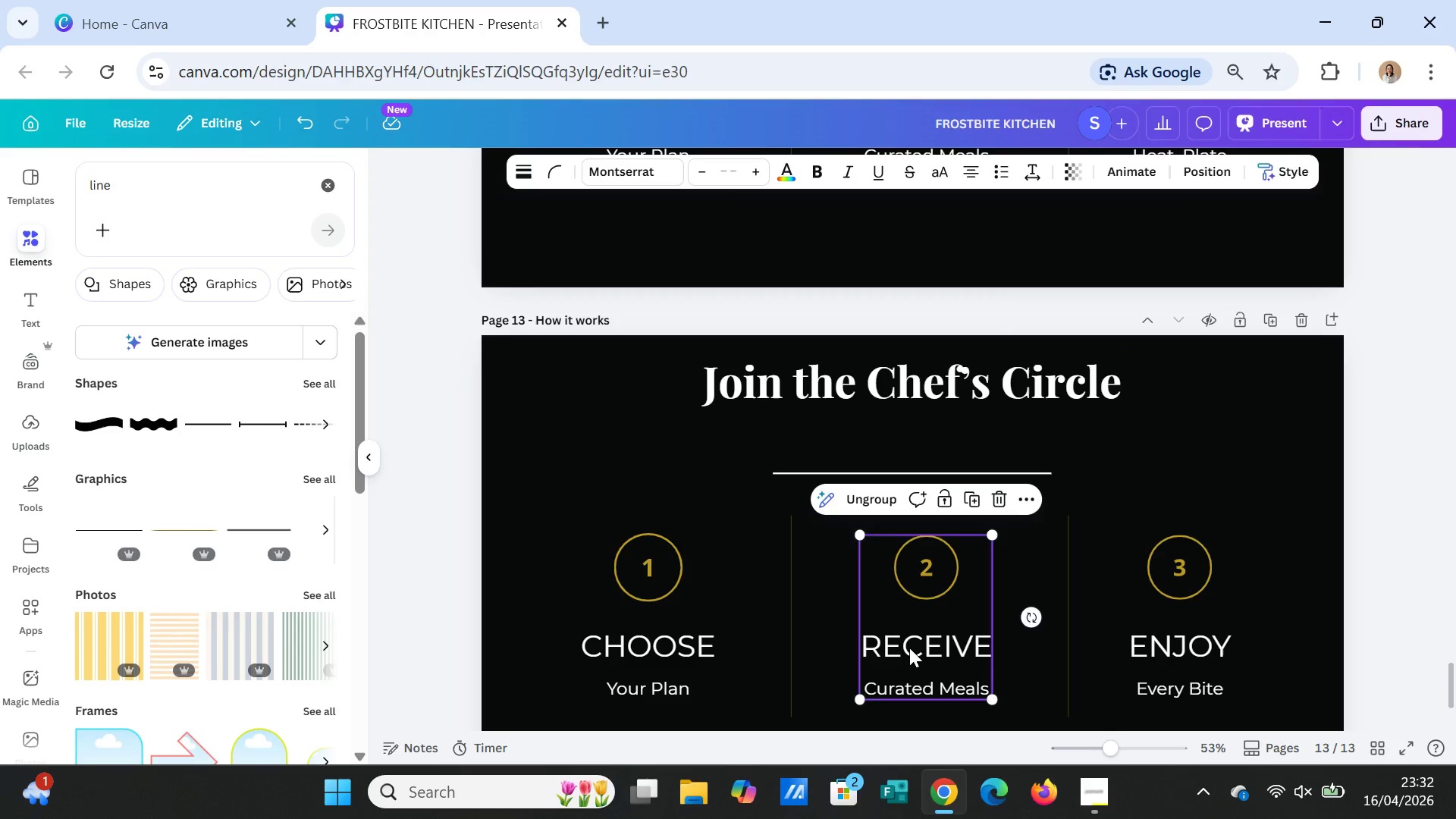 
double_click([909, 648])
 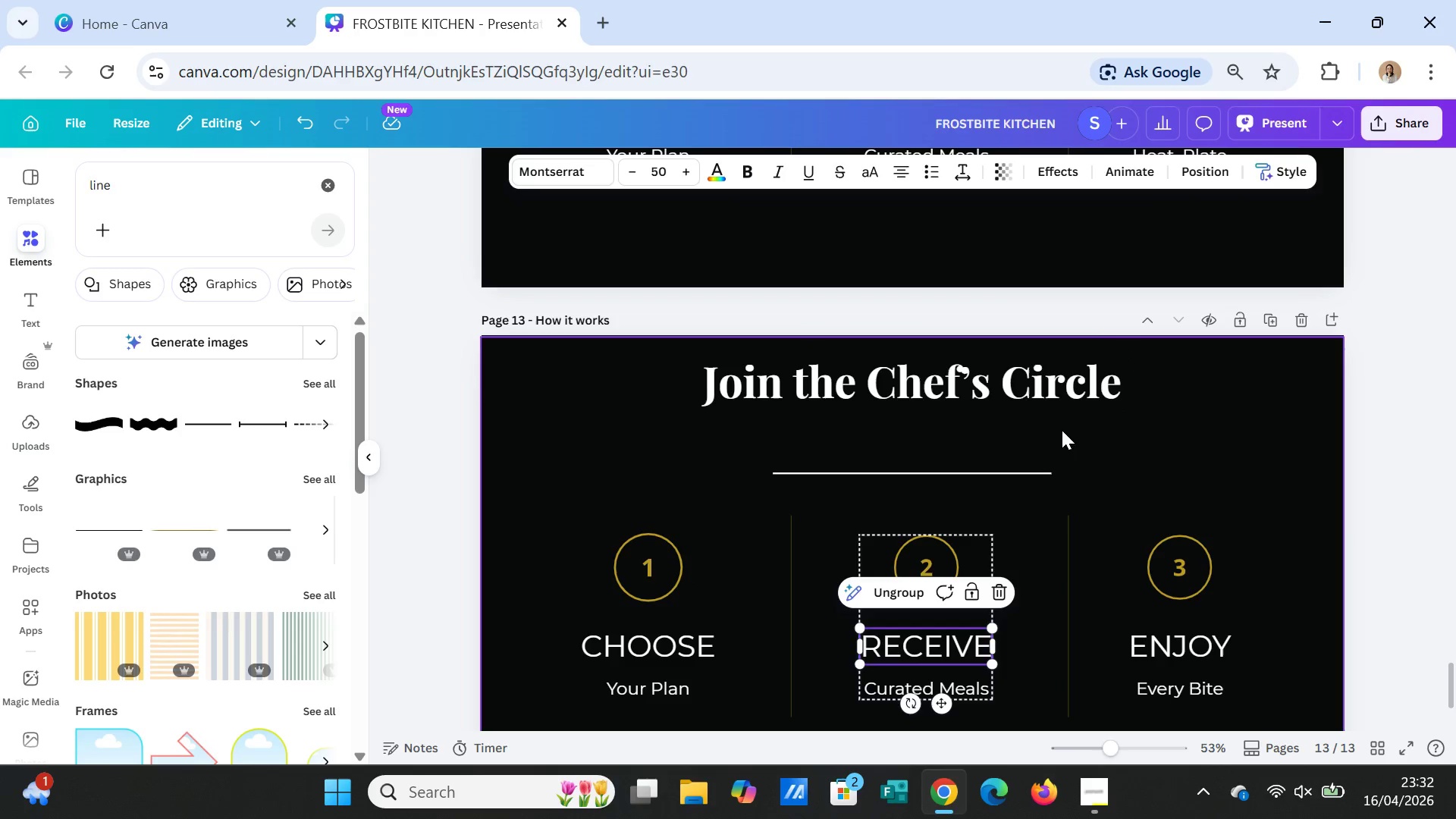 
left_click([1046, 400])
 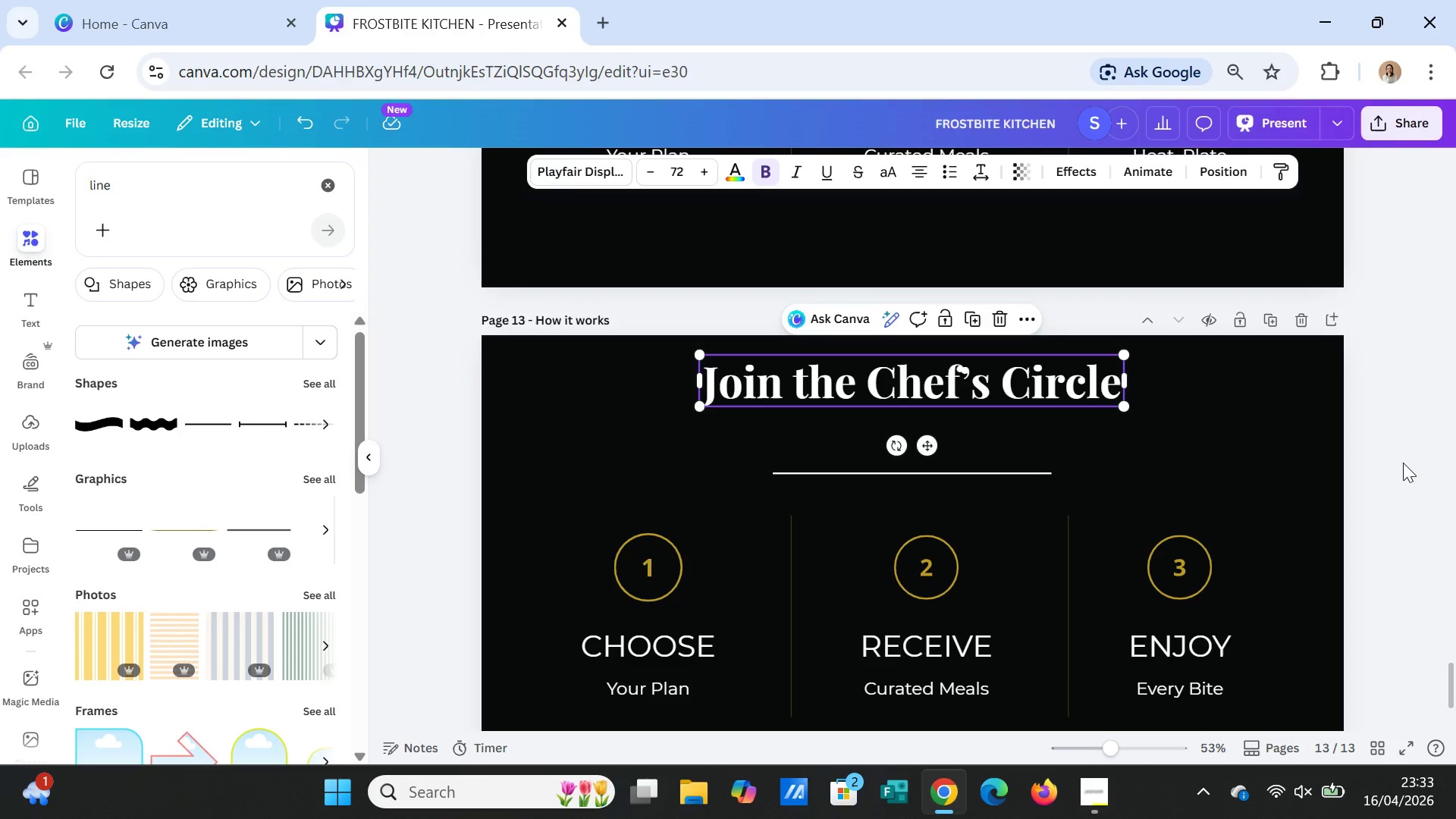 
wait(20.36)
 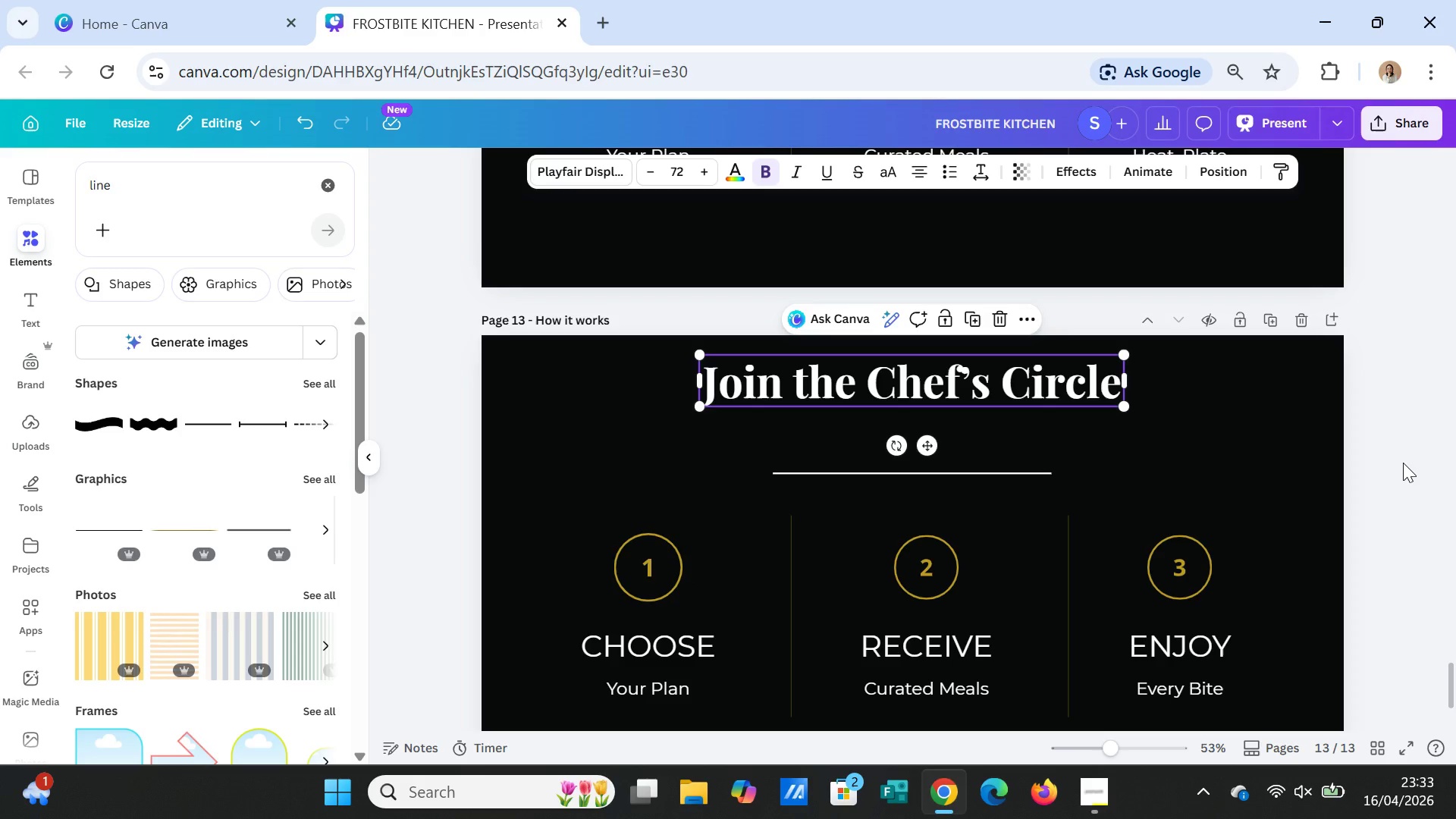 
left_click_drag(start_coordinate=[1024, 472], to_coordinate=[1023, 443])
 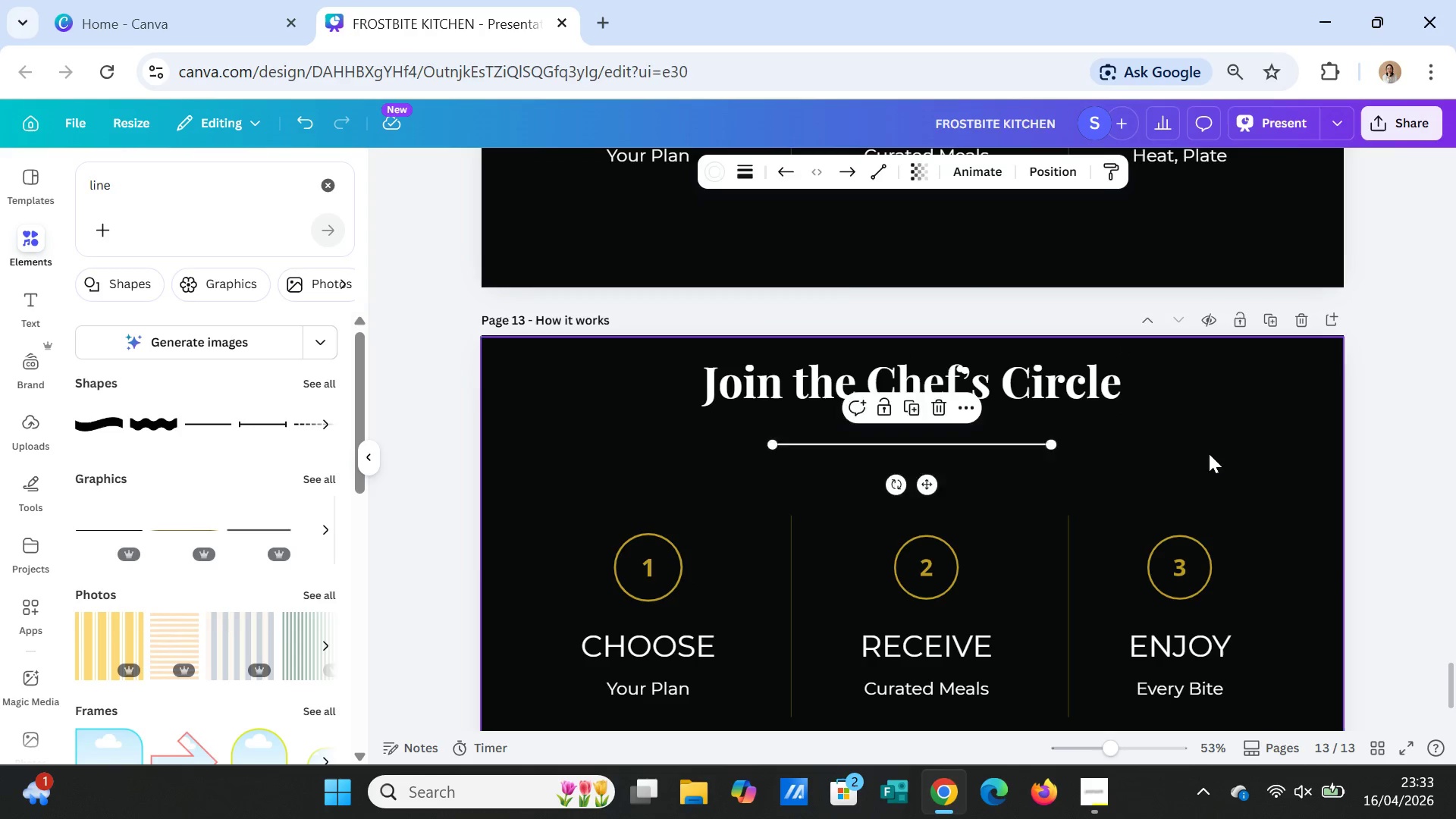 
left_click([1209, 453])
 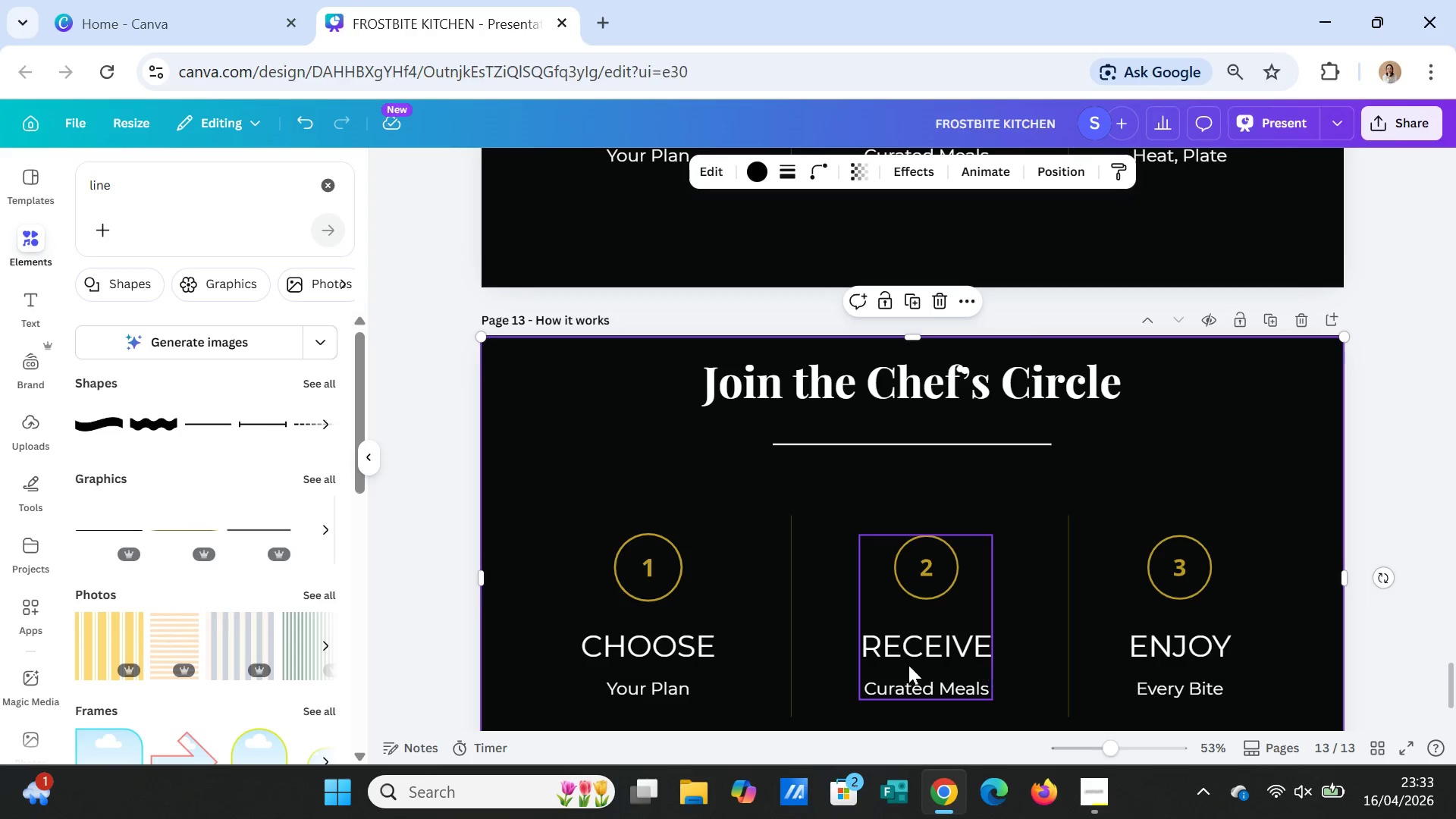 
left_click([664, 618])
 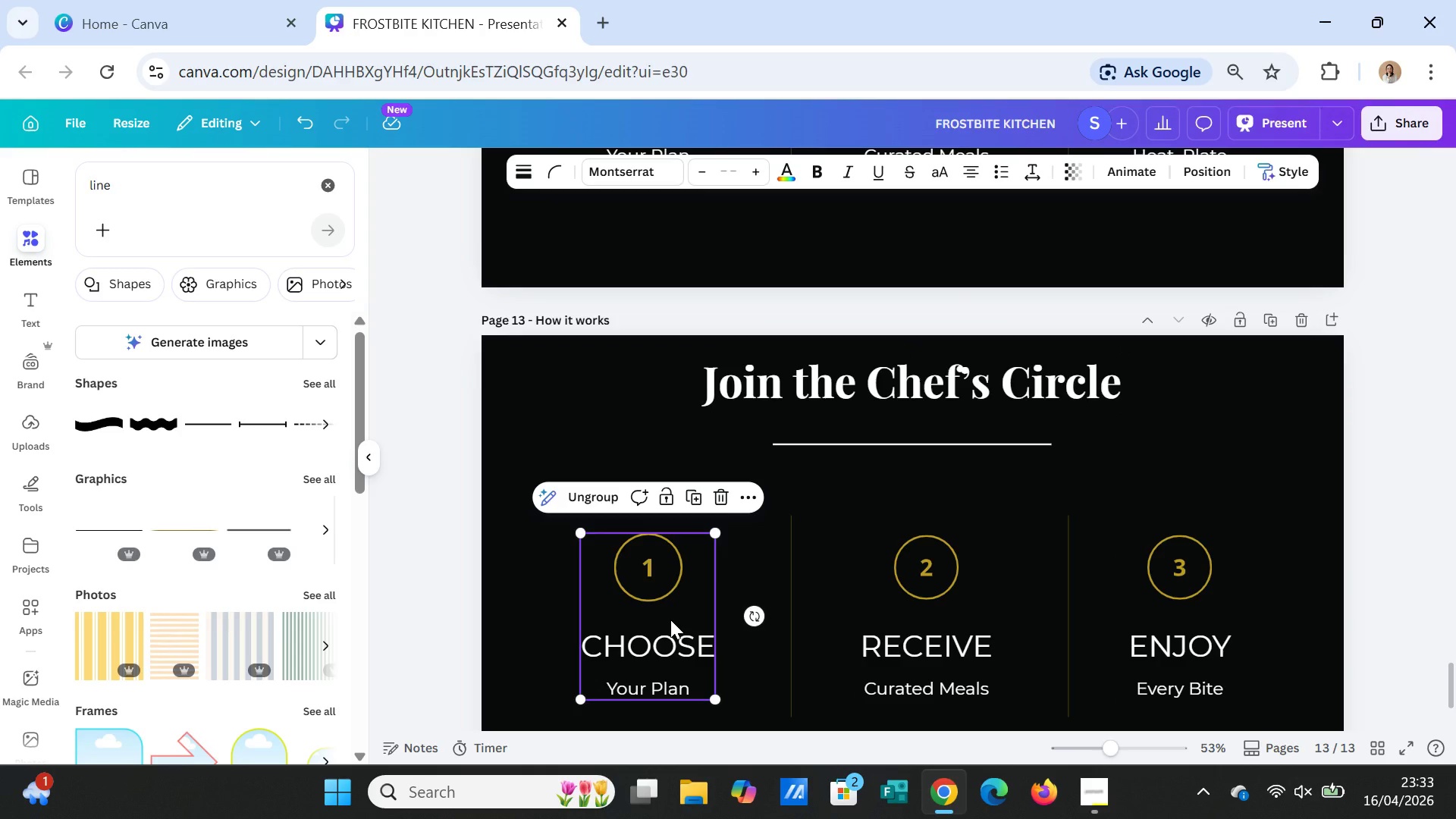 
key(Delete)
 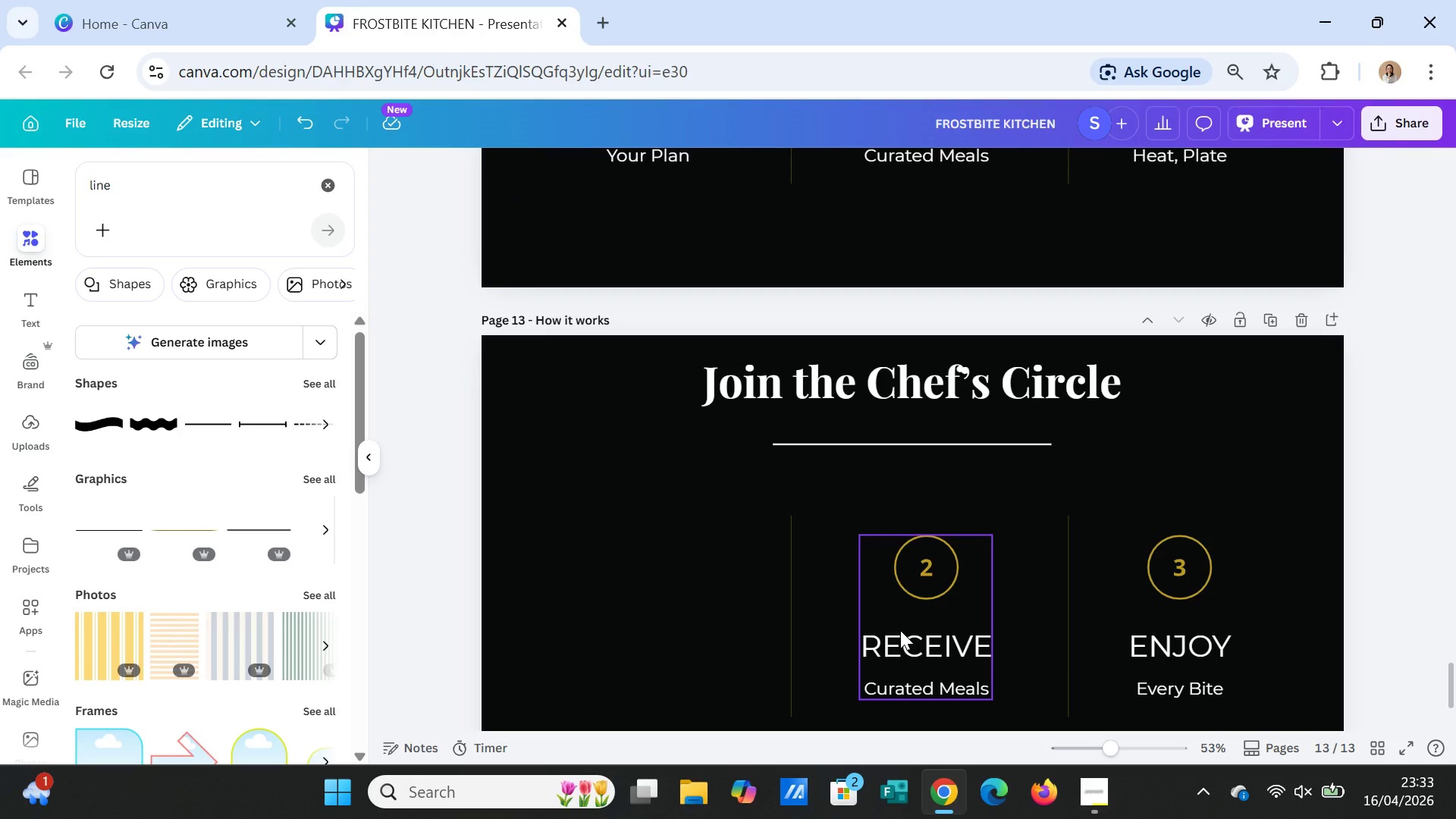 
left_click([900, 630])
 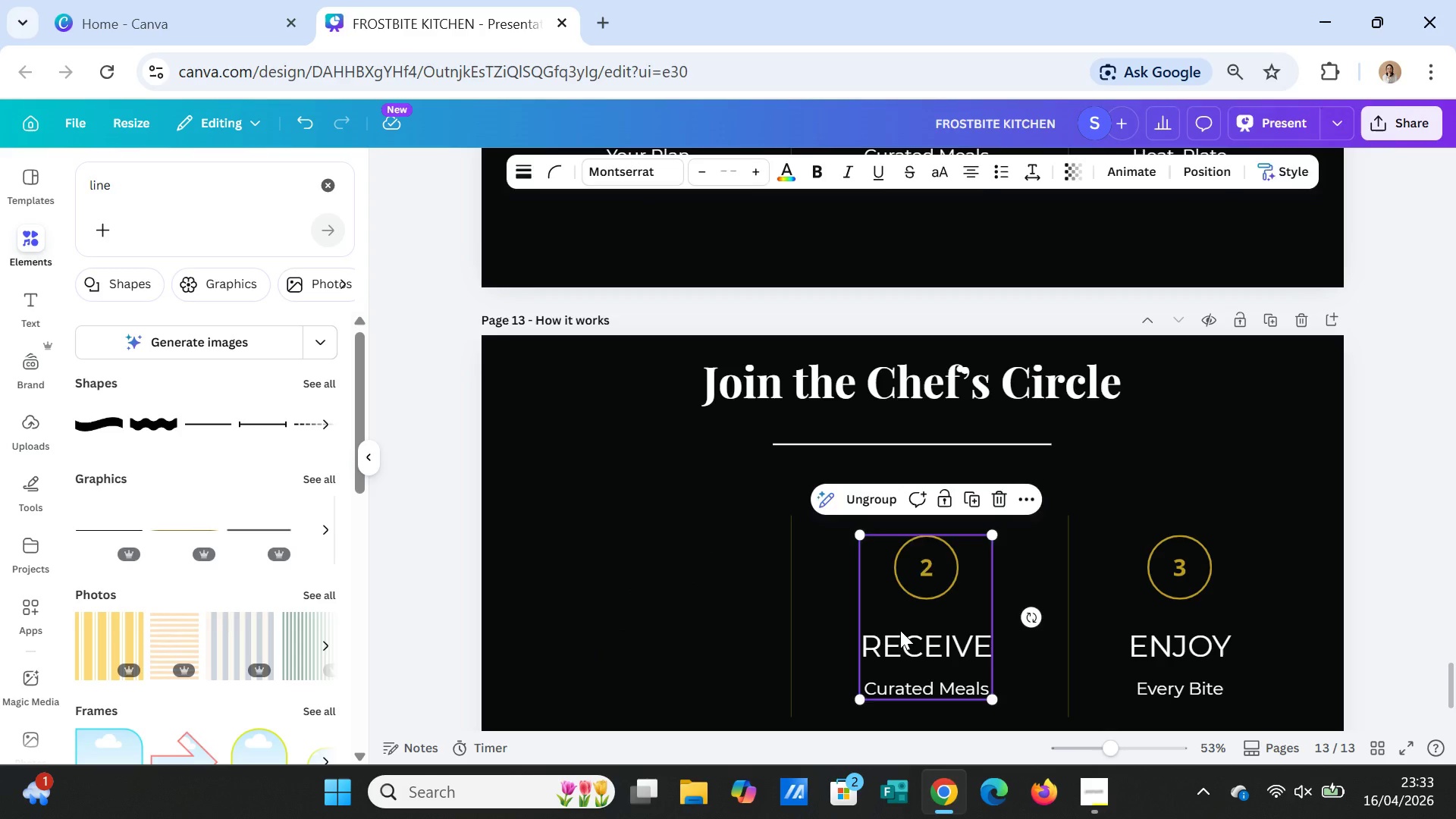 
key(Delete)
 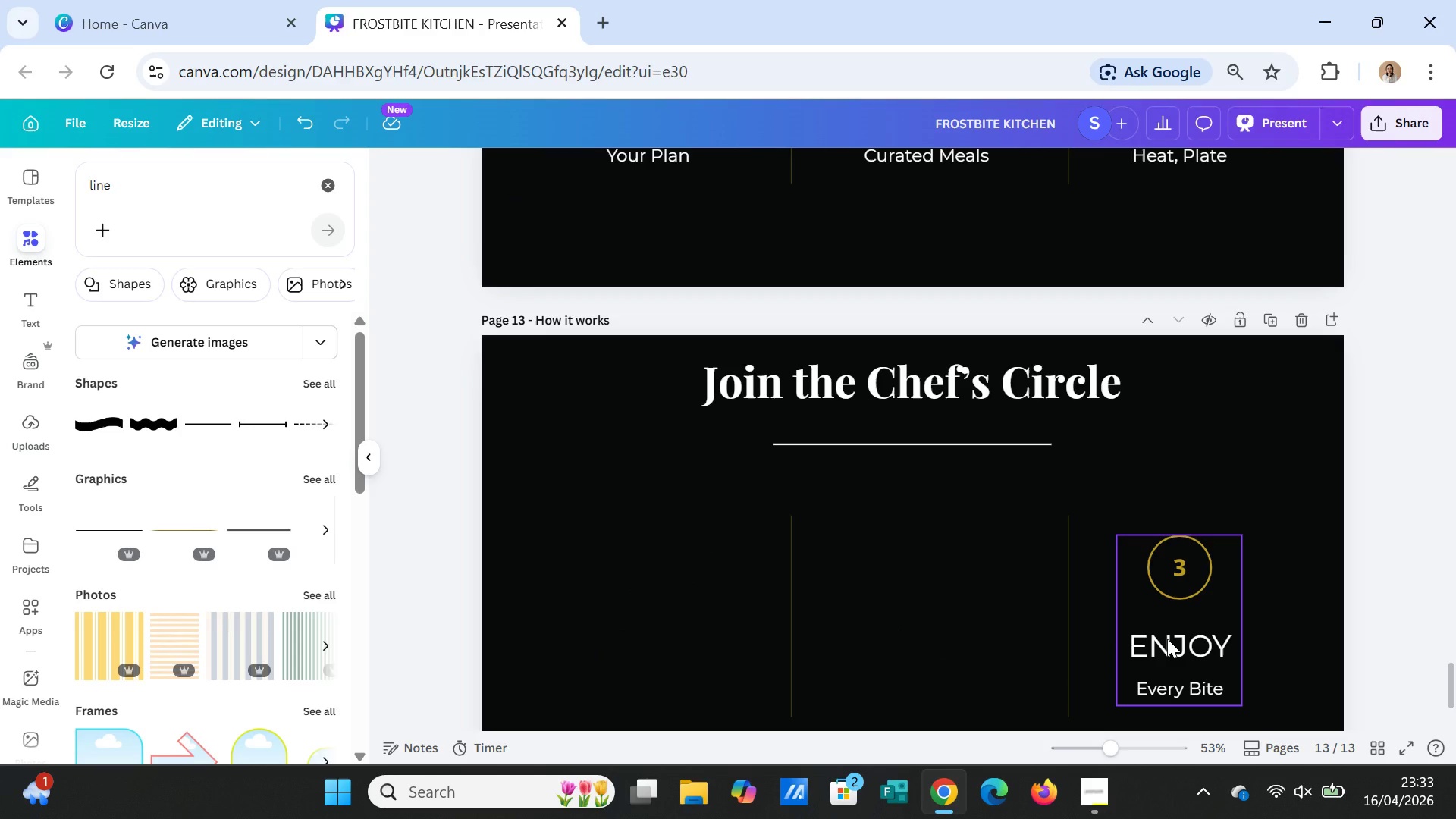 
left_click([1167, 639])
 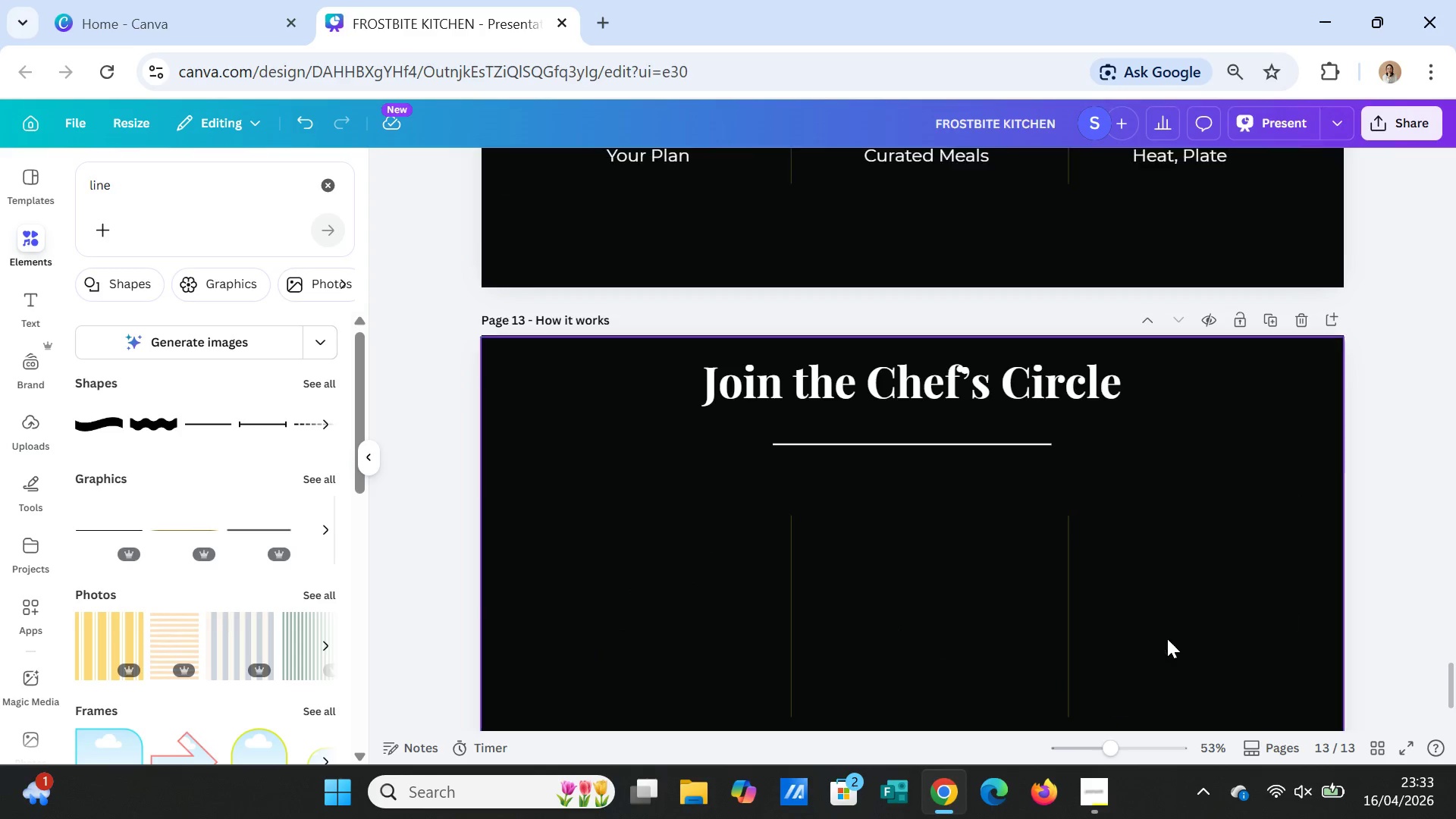 
key(Delete)
 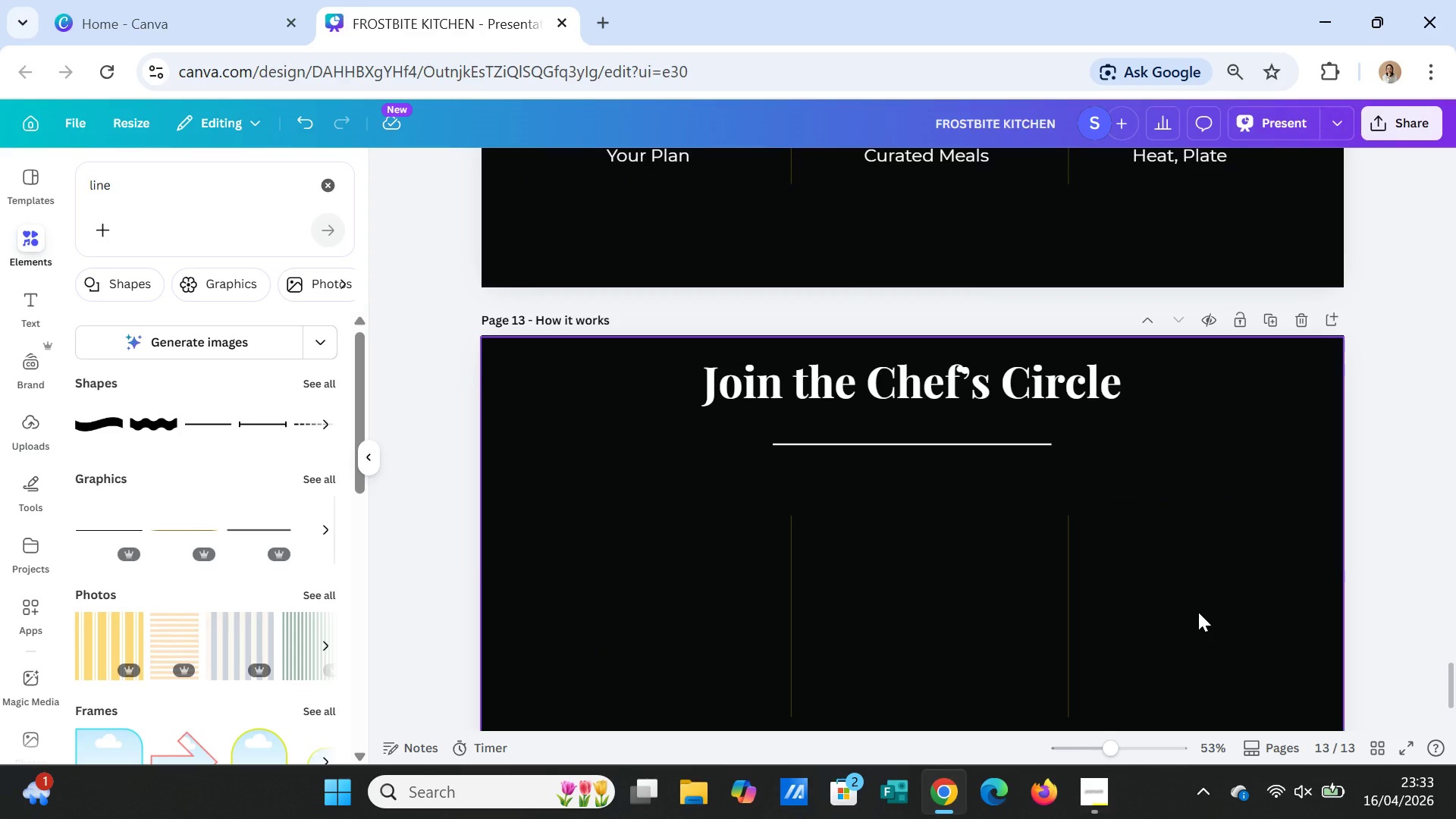 
left_click([1198, 612])
 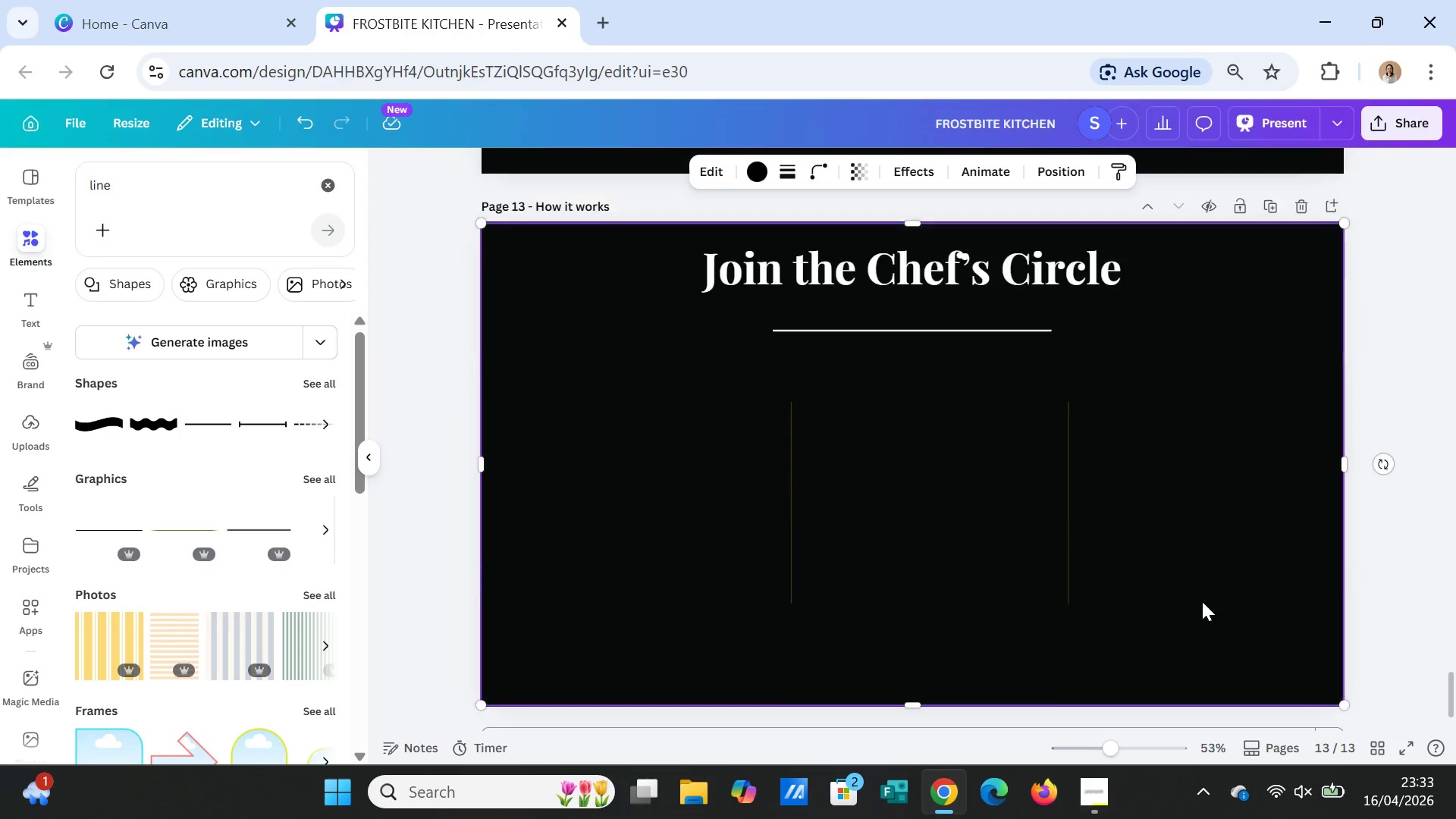 
scroll: coordinate [1202, 601], scroll_direction: down, amount: 1.0
 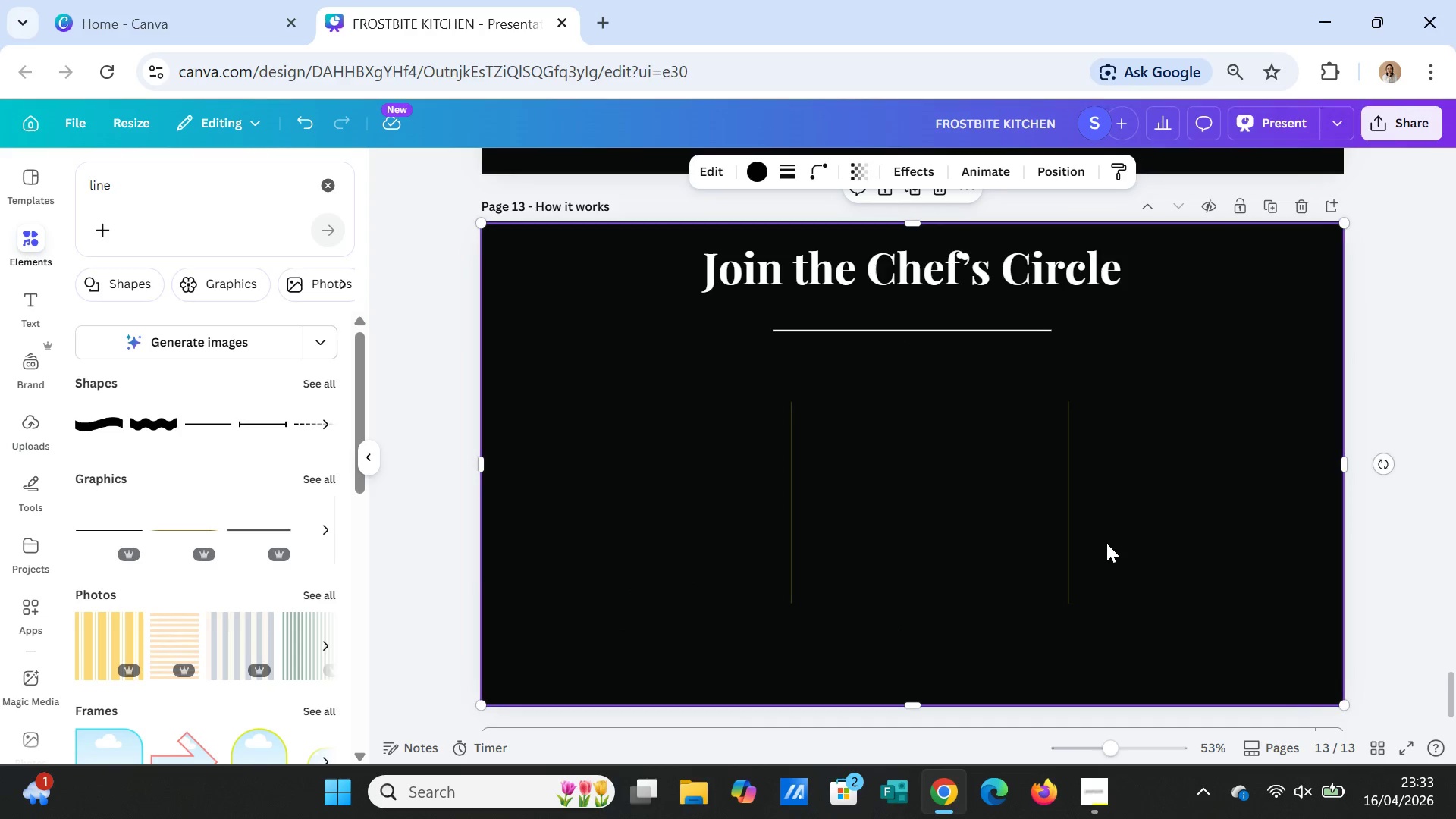 
wait(7.04)
 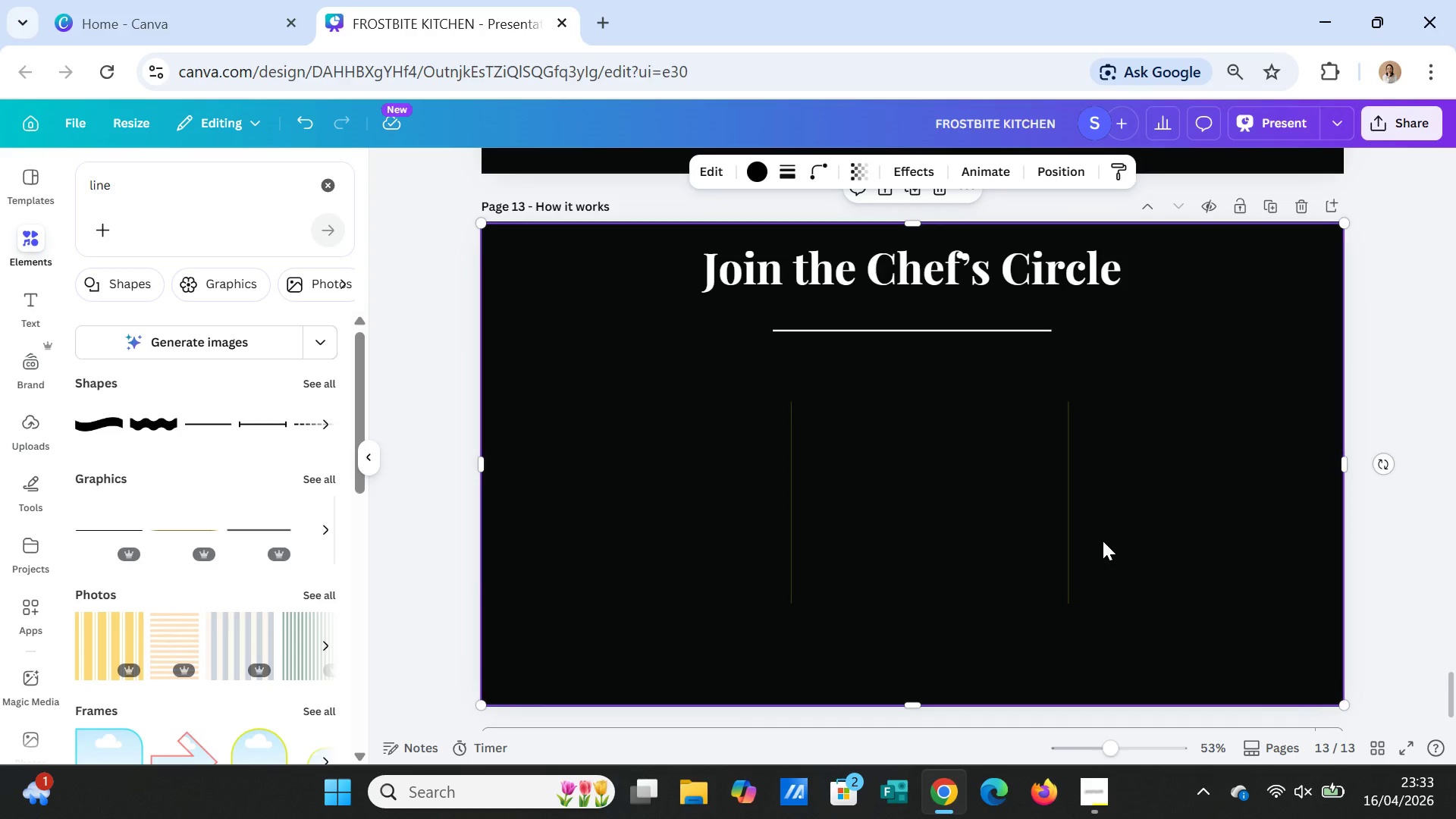 
scroll: coordinate [1166, 571], scroll_direction: up, amount: 3.0
 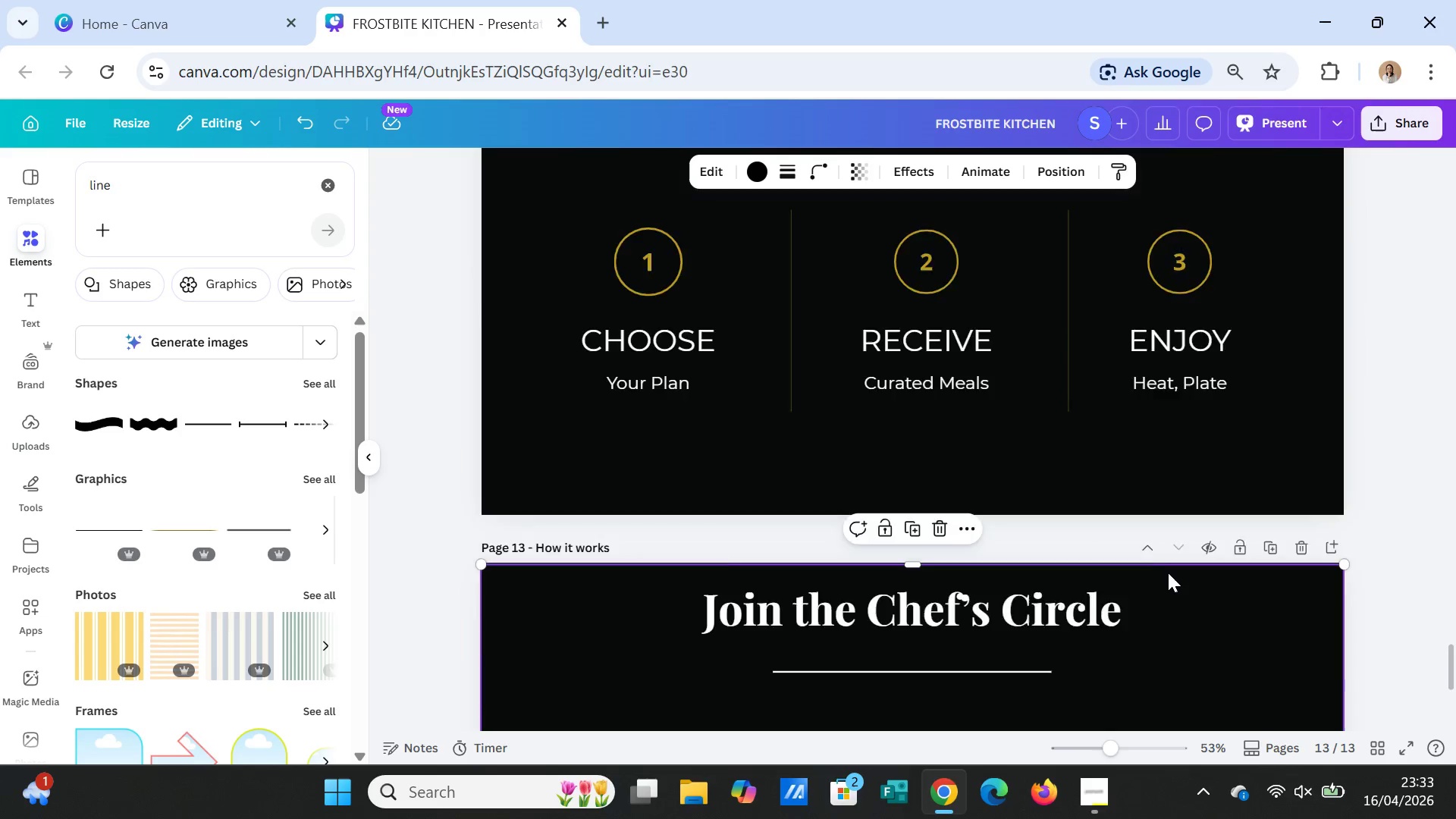 
scroll: coordinate [1169, 574], scroll_direction: down, amount: 2.0
 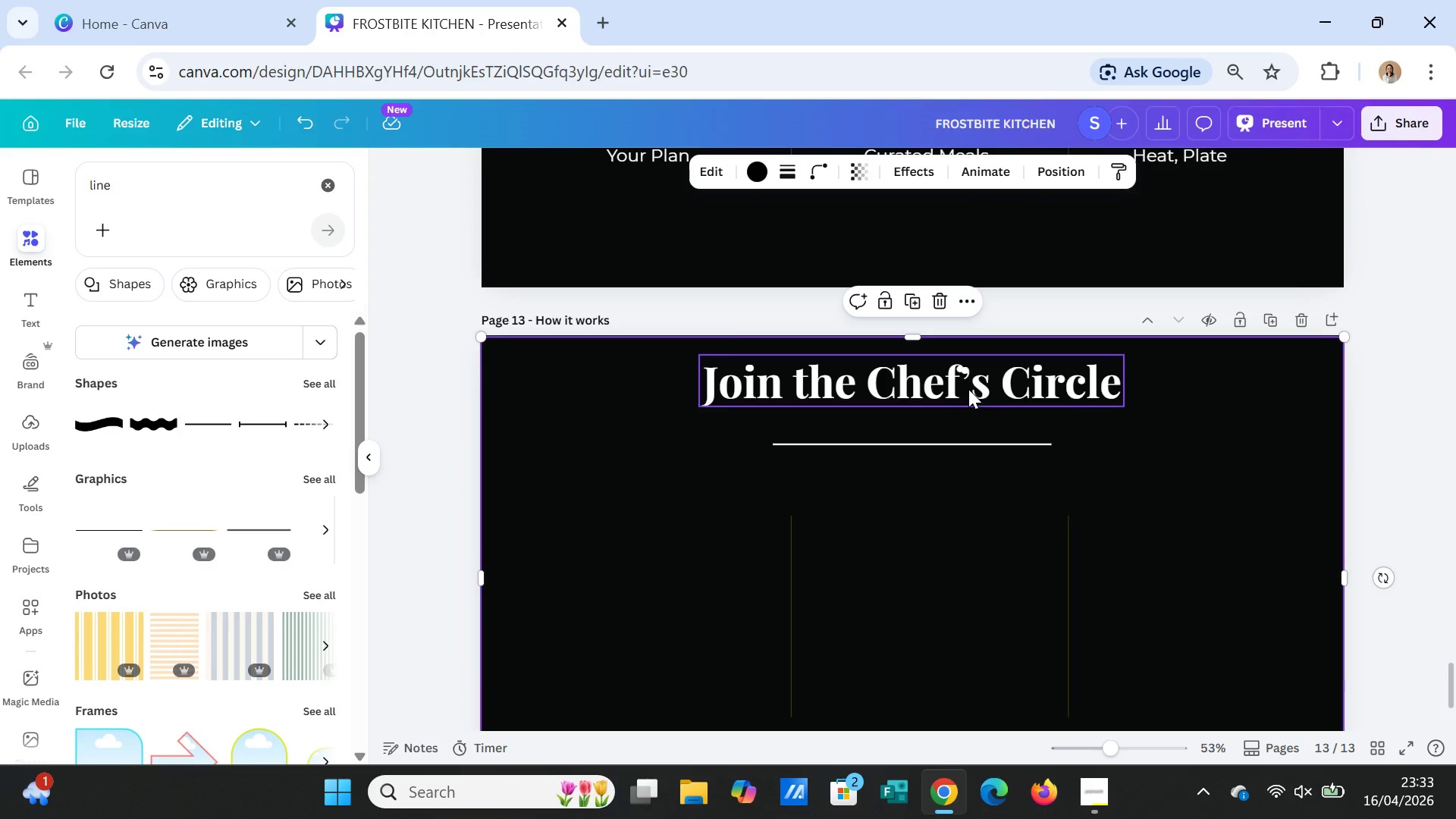 
left_click_drag(start_coordinate=[968, 389], to_coordinate=[966, 400])
 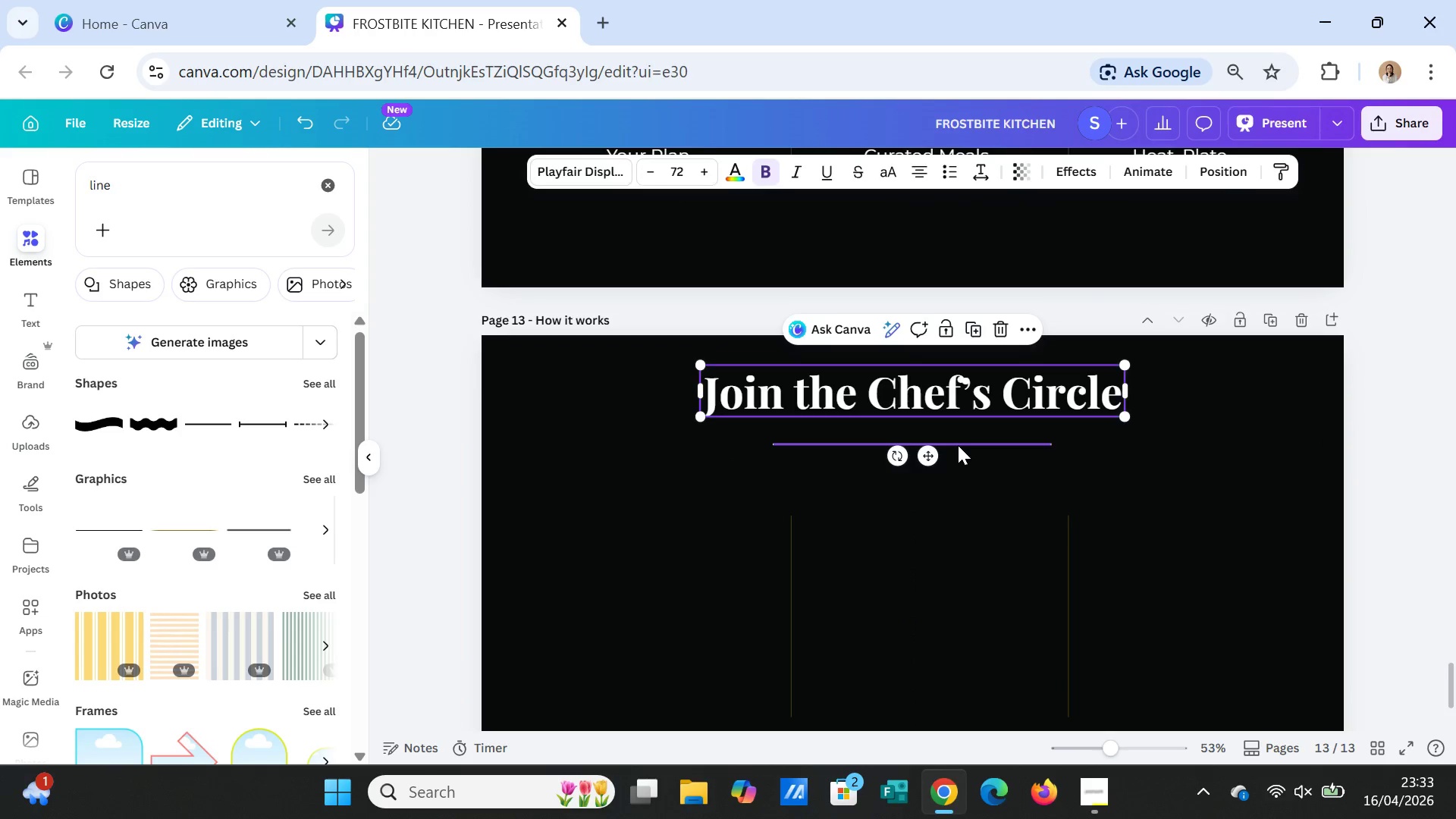 
left_click_drag(start_coordinate=[958, 445], to_coordinate=[958, 467])
 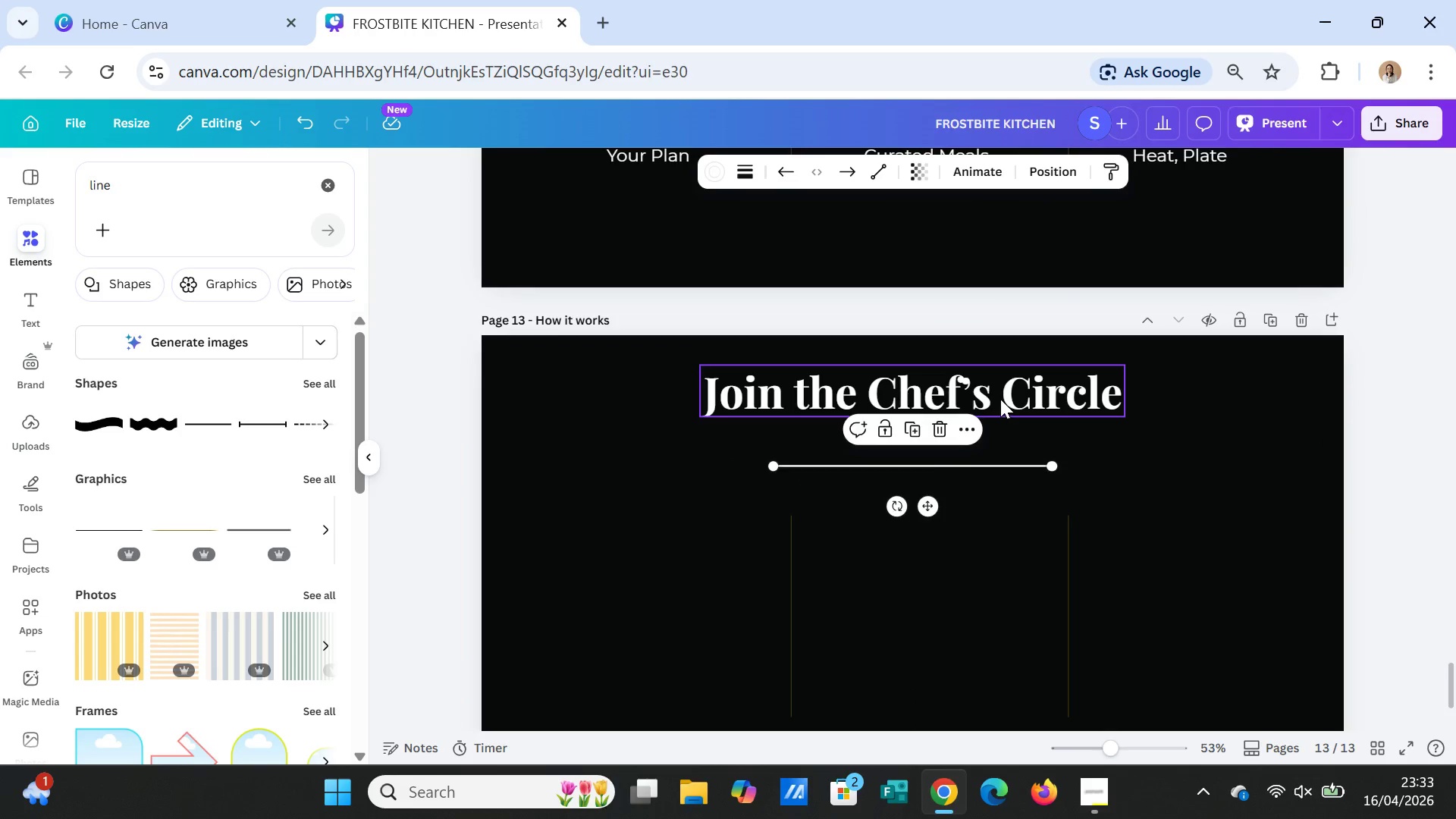 
left_click_drag(start_coordinate=[1000, 399], to_coordinate=[1001, 416])
 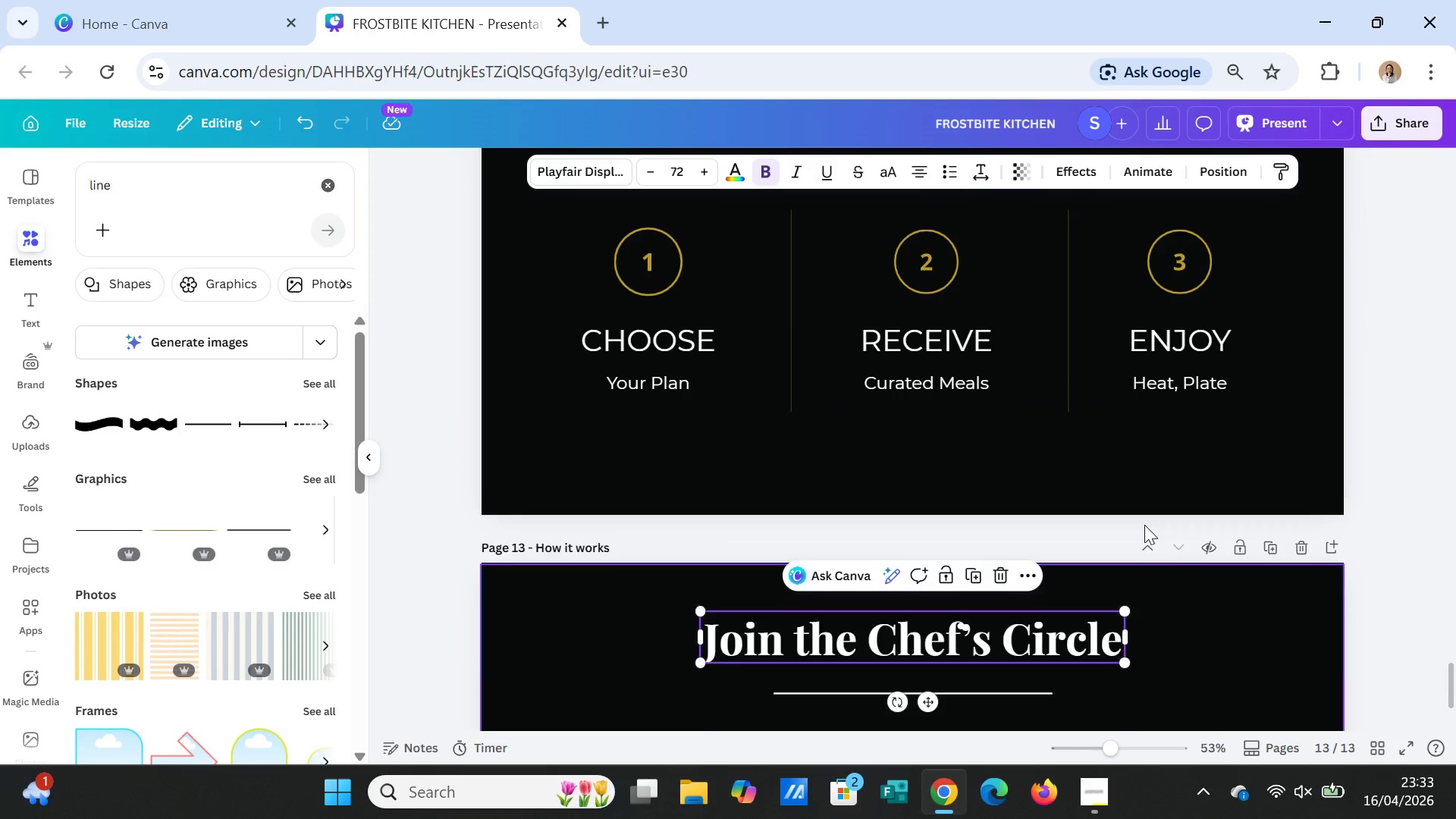 
scroll: coordinate [1144, 525], scroll_direction: up, amount: 5.0
 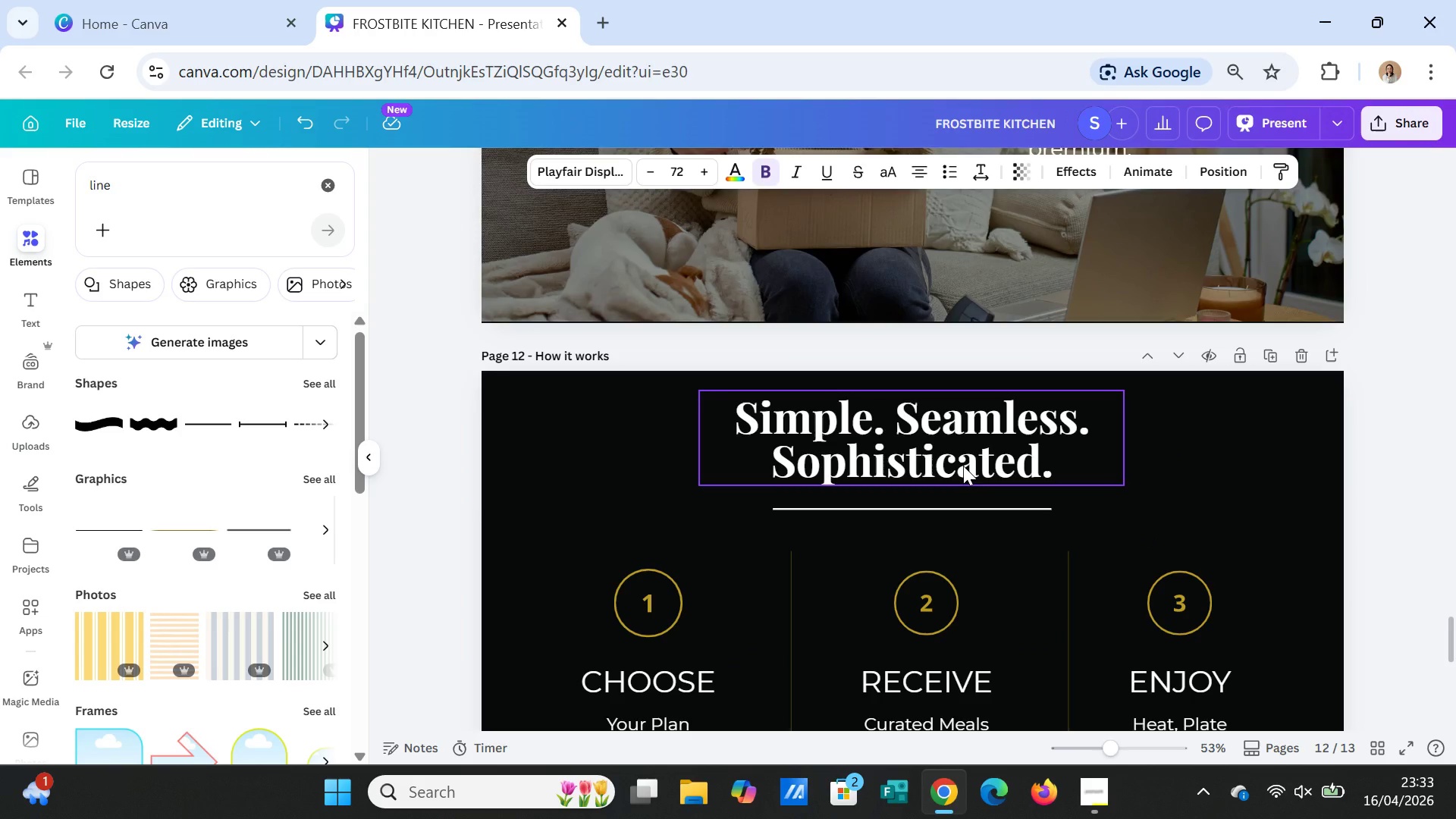 
left_click_drag(start_coordinate=[963, 466], to_coordinate=[965, 491])
 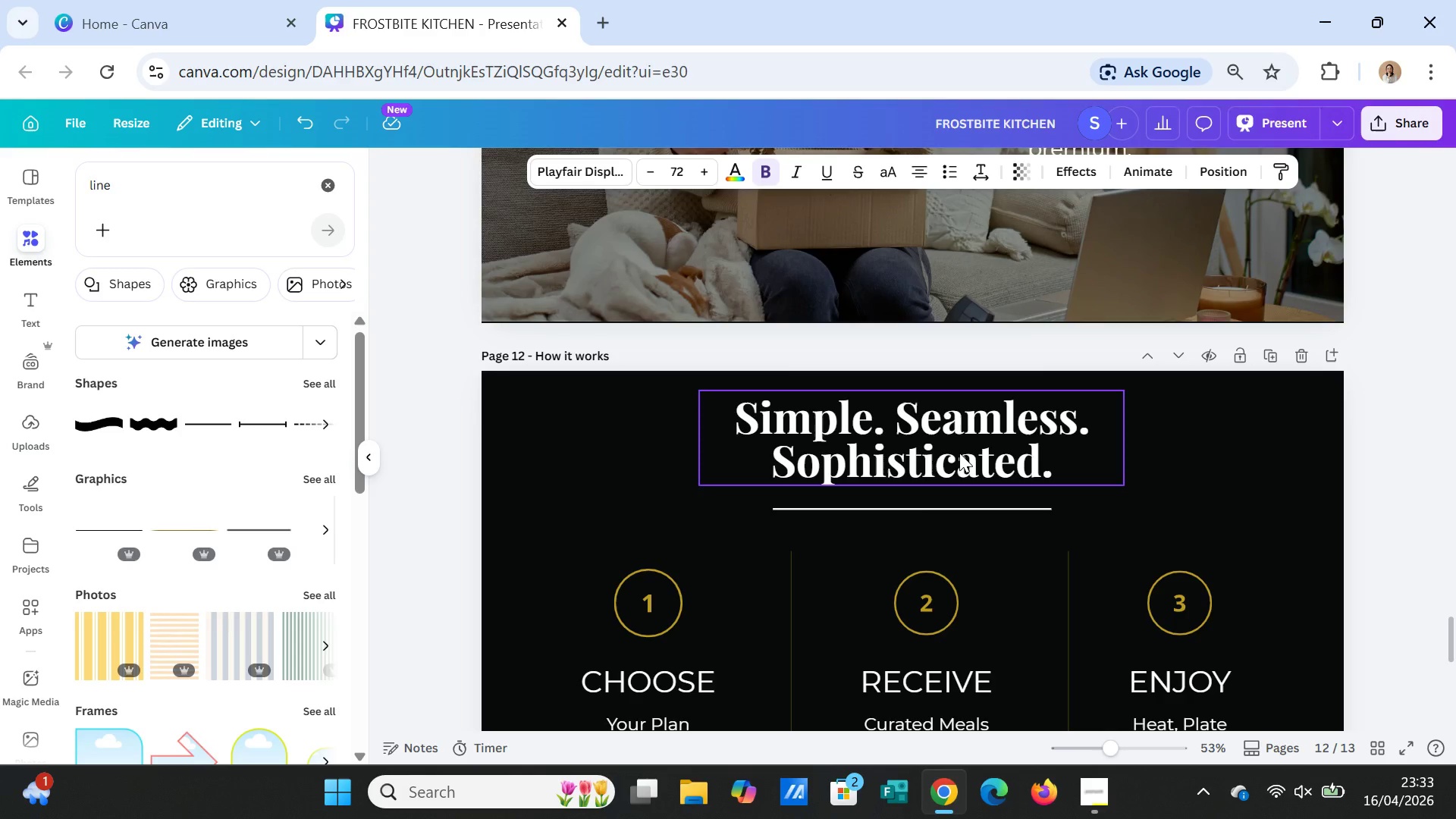 
left_click([959, 453])
 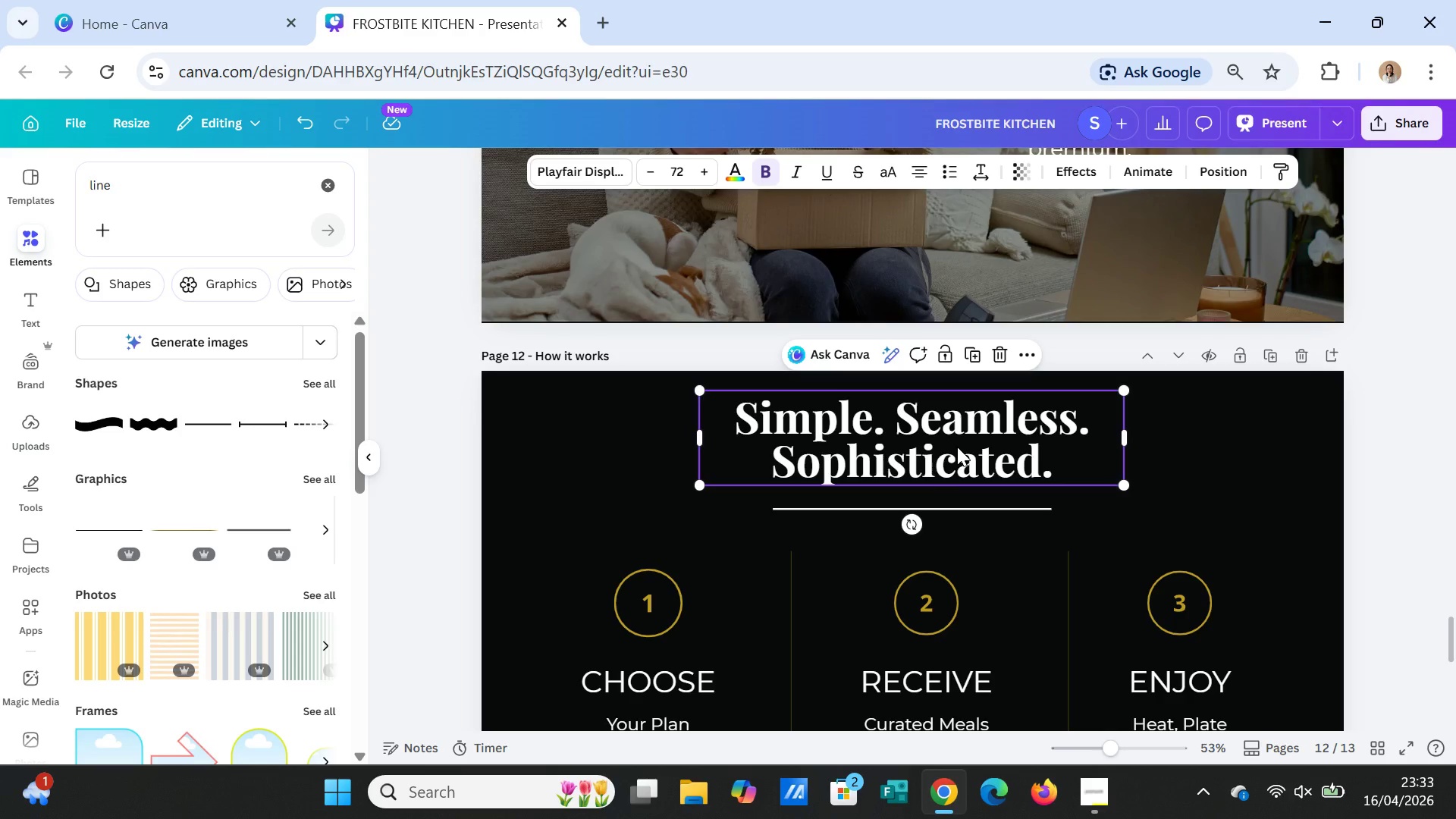 
left_click_drag(start_coordinate=[957, 447], to_coordinate=[957, 458])
 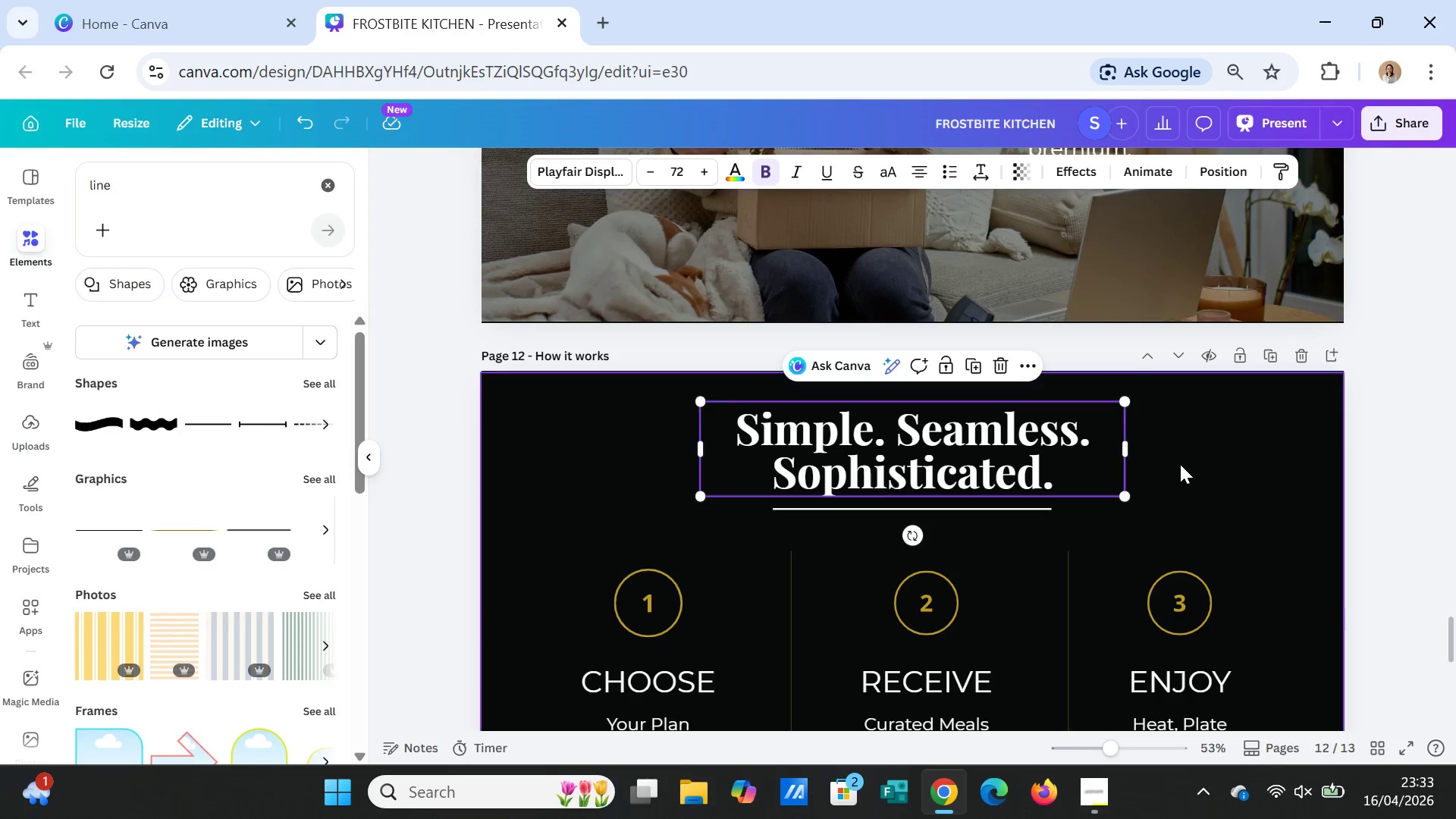 
left_click([1180, 464])
 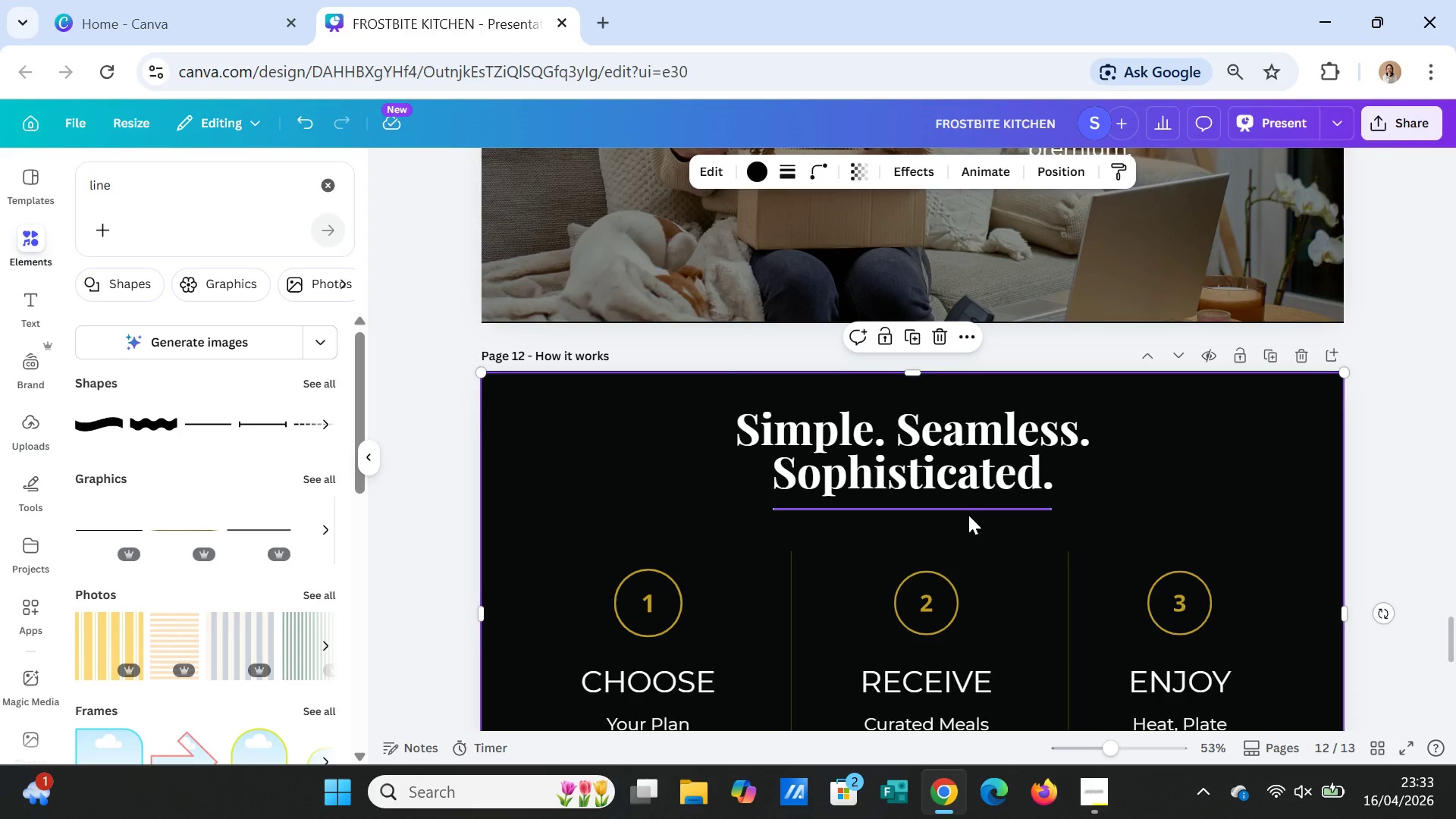 
left_click([968, 513])
 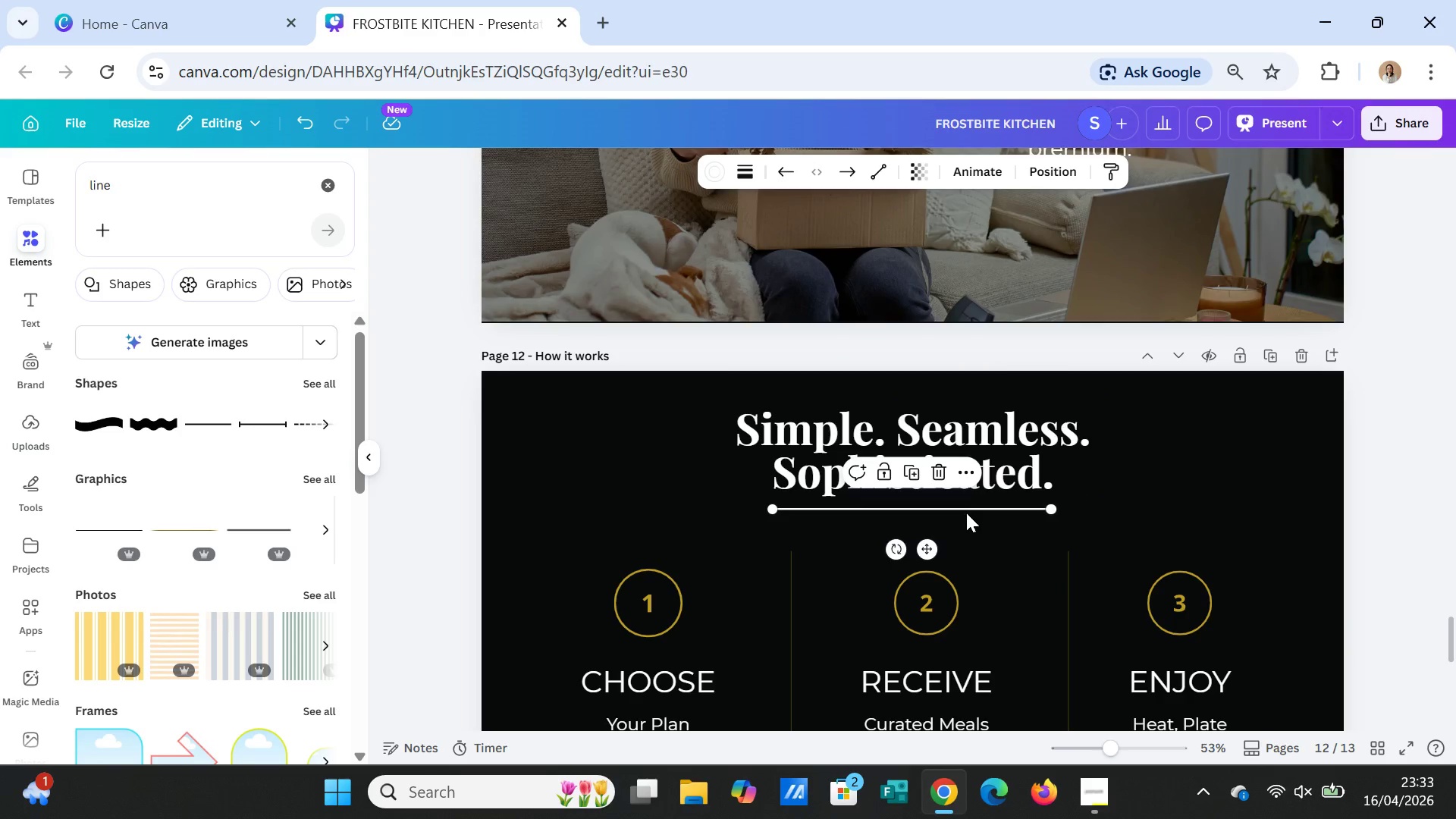 
left_click_drag(start_coordinate=[967, 512], to_coordinate=[966, 522])
 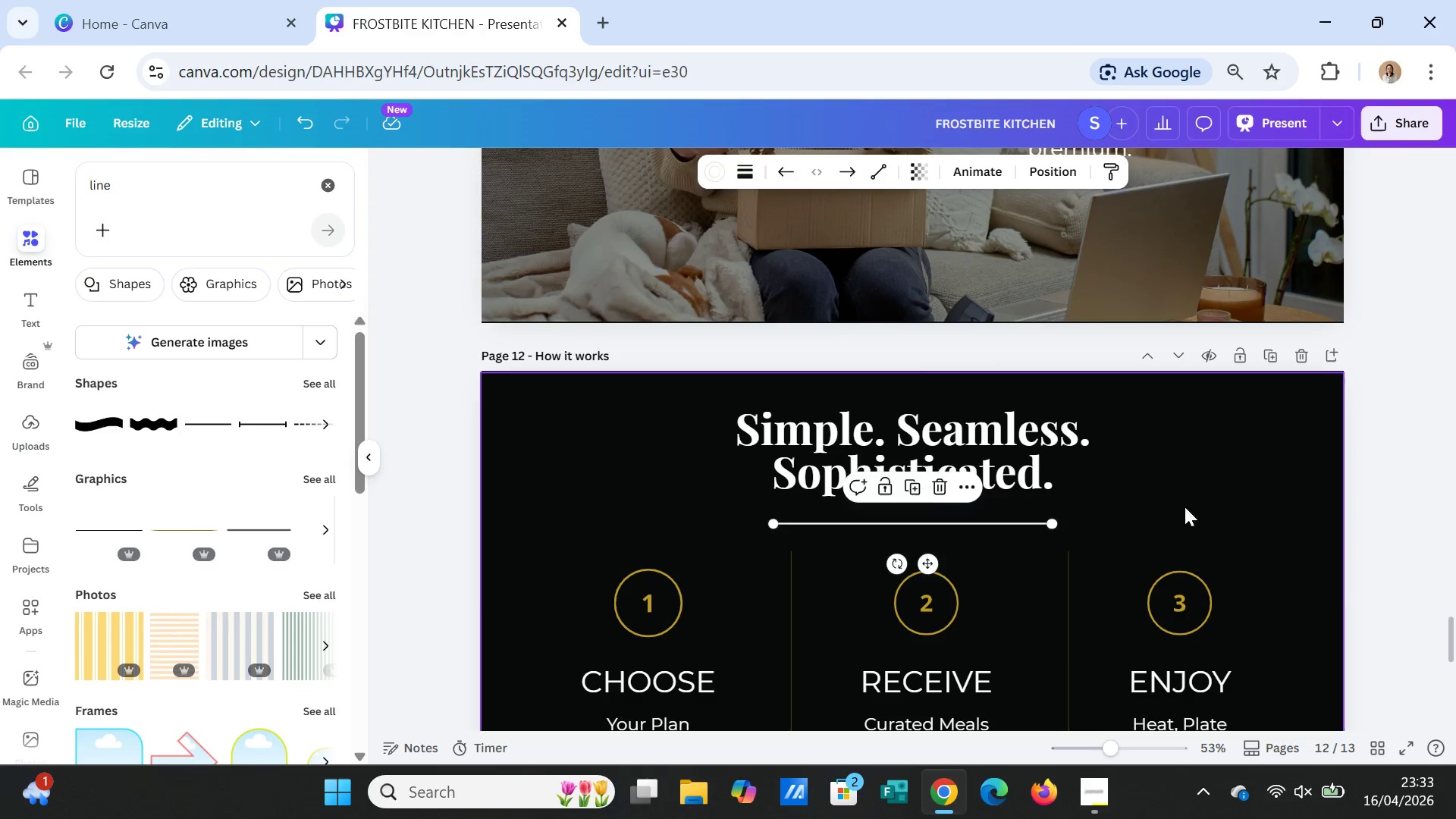 
left_click([1185, 507])
 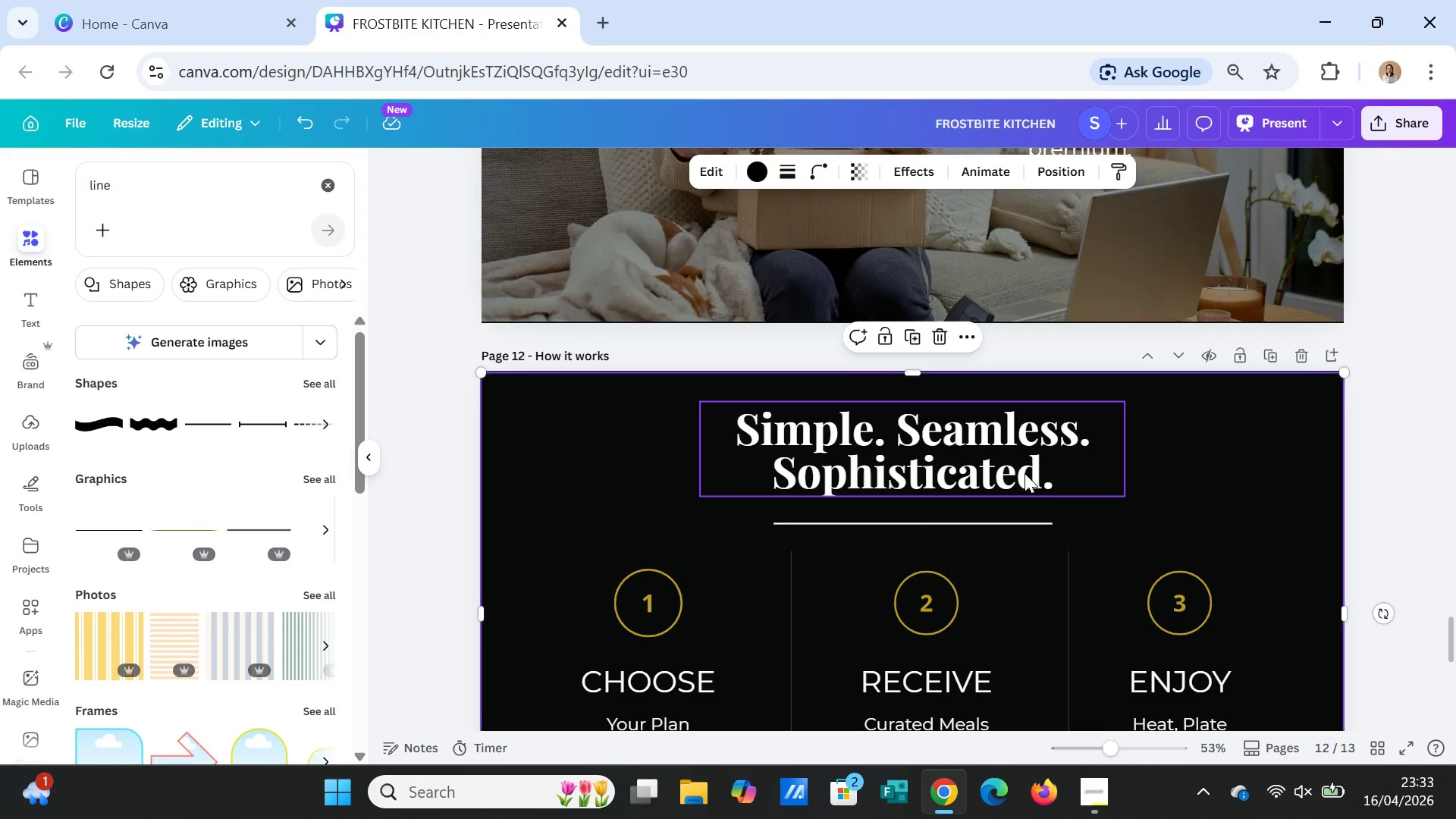 
left_click_drag(start_coordinate=[1025, 473], to_coordinate=[1024, 492])
 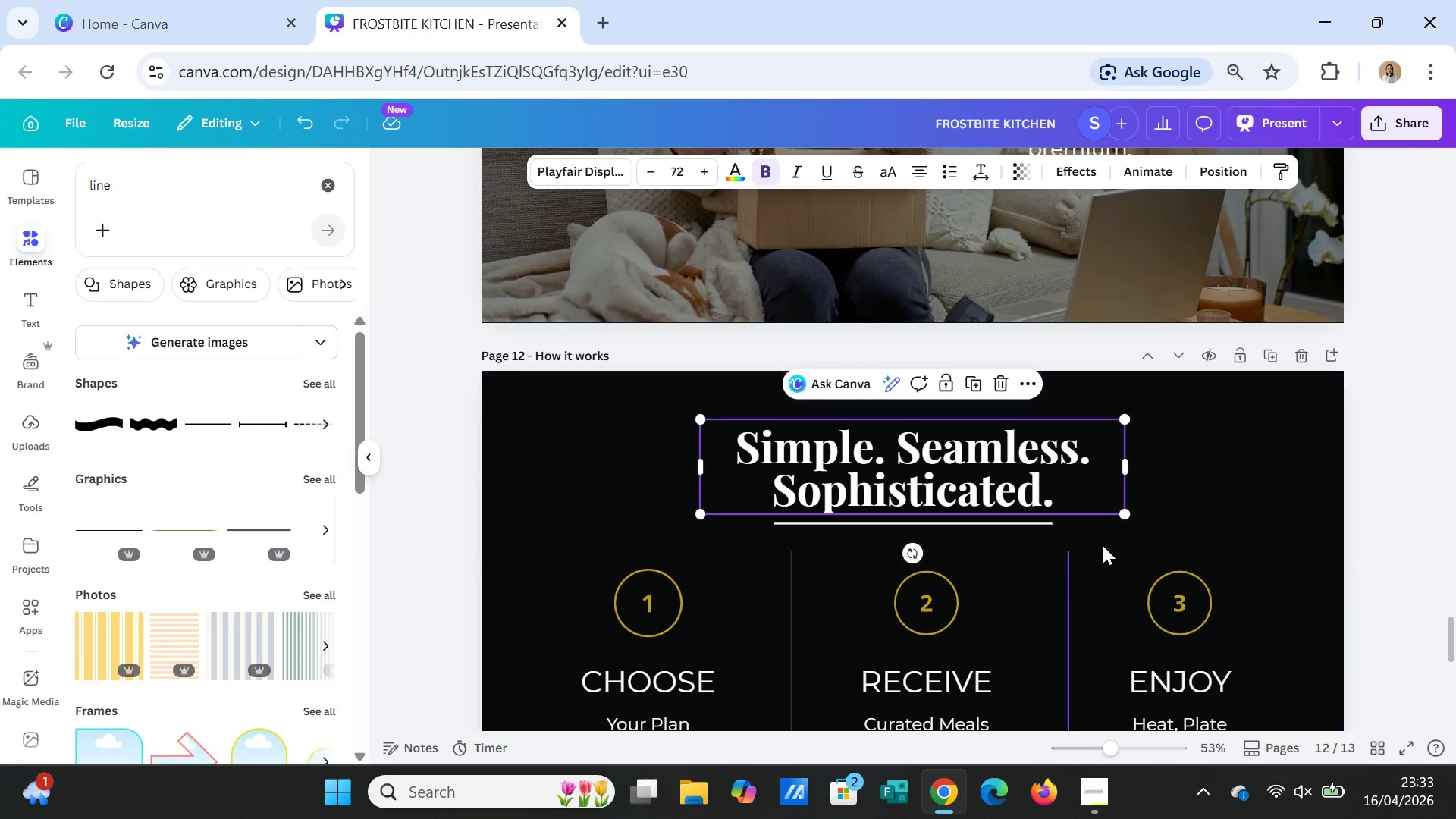 
left_click([1104, 545])
 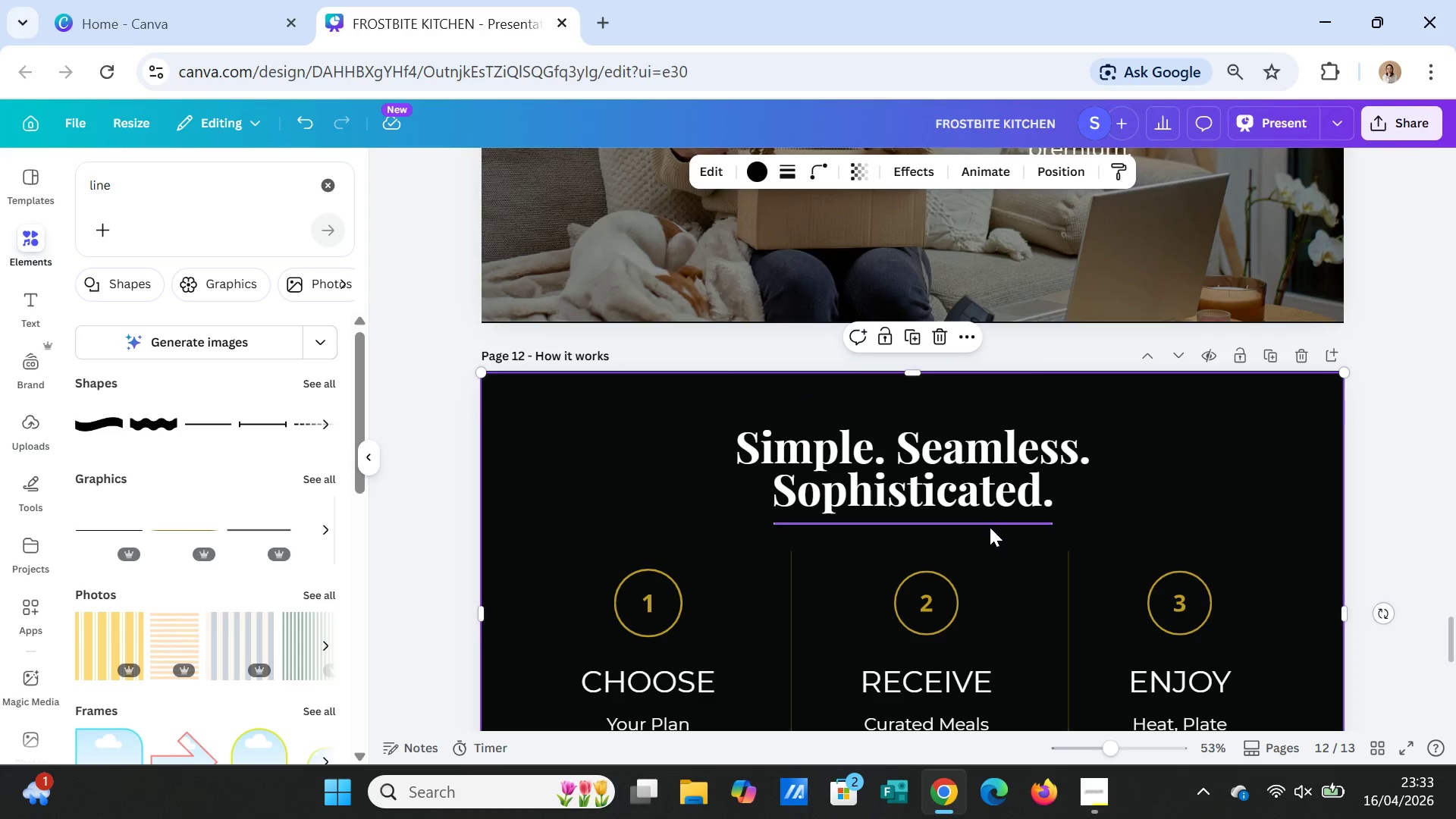 
left_click([989, 526])
 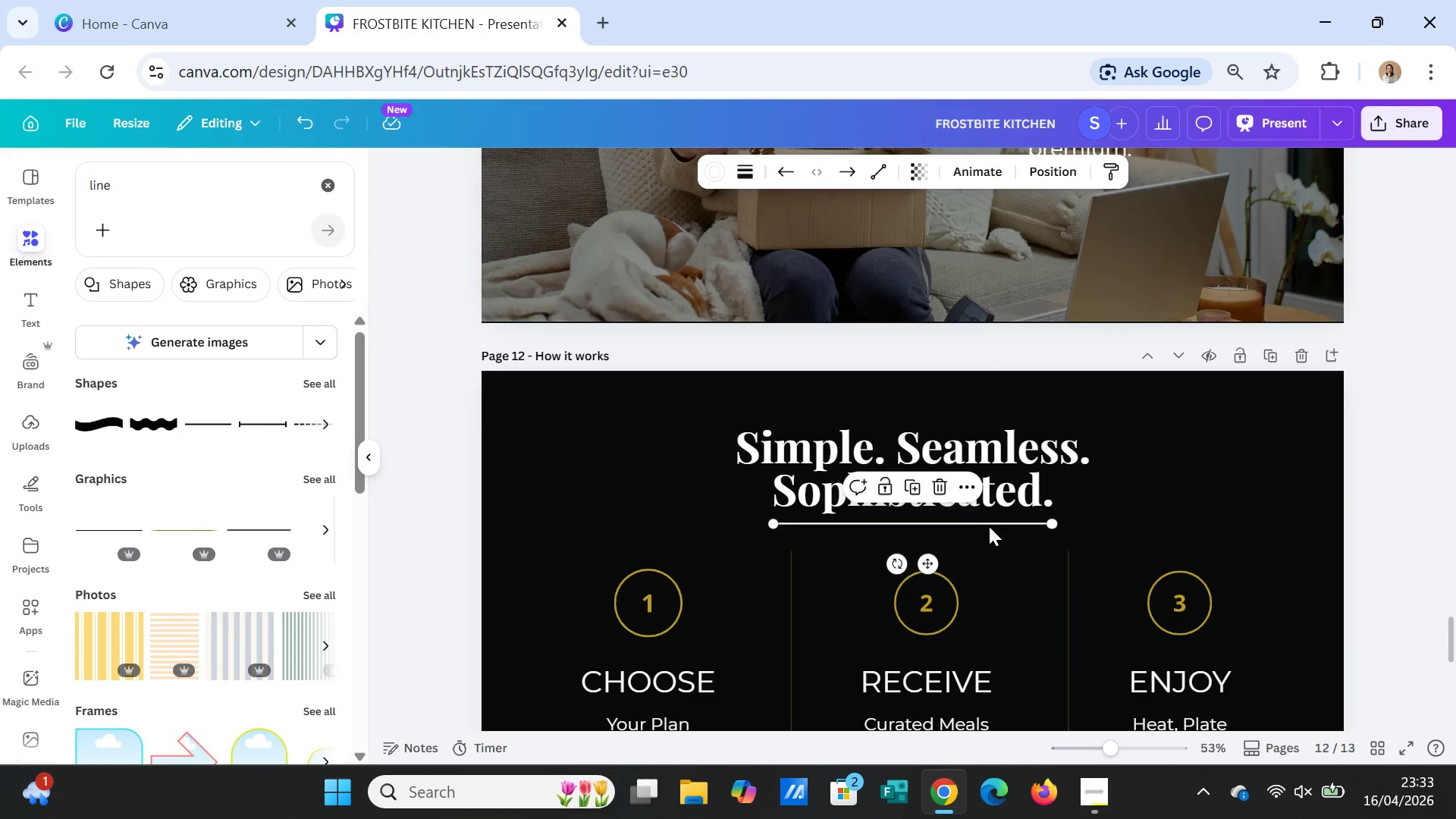 
left_click_drag(start_coordinate=[989, 526], to_coordinate=[990, 532])
 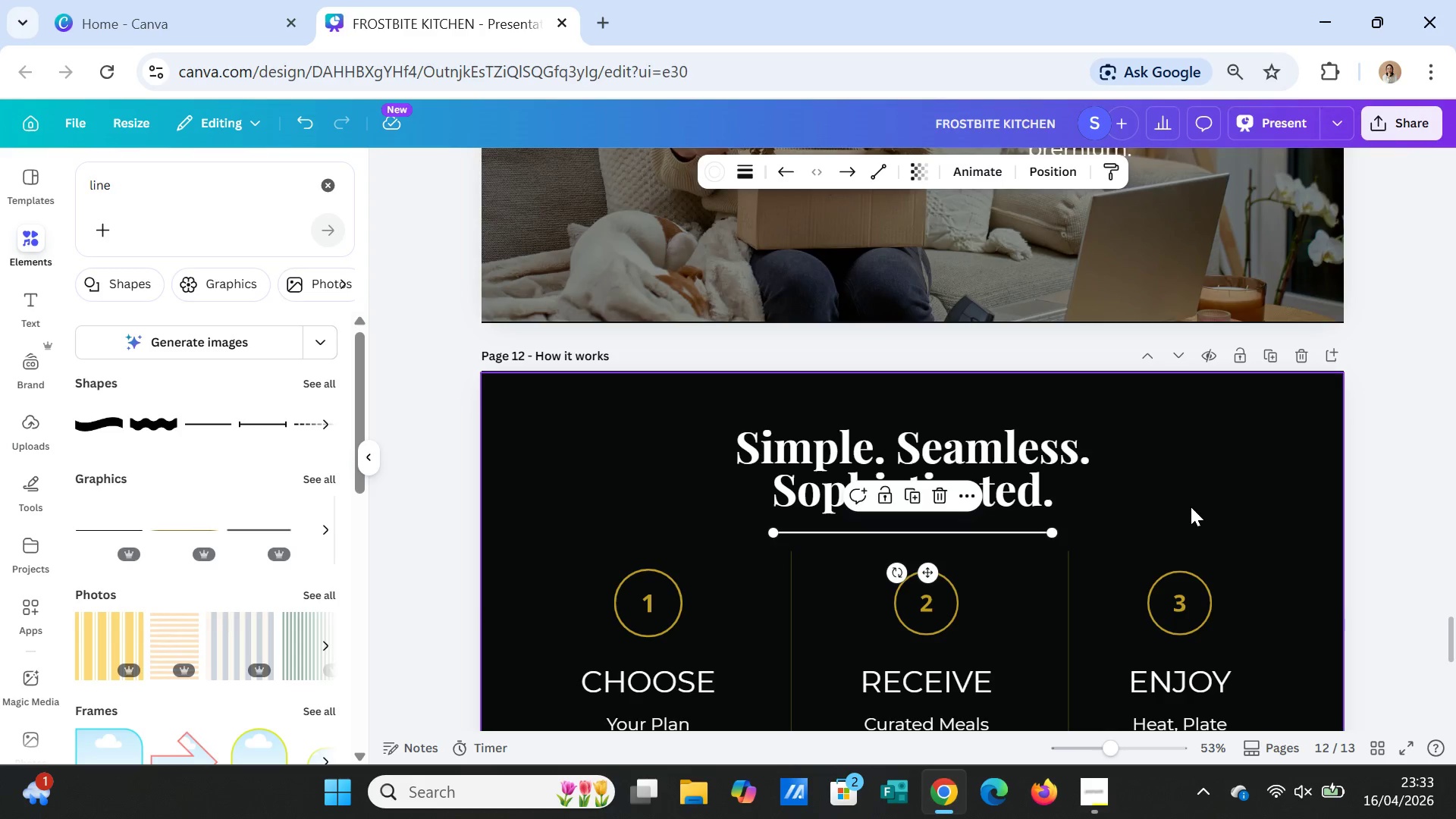 
left_click([1191, 507])
 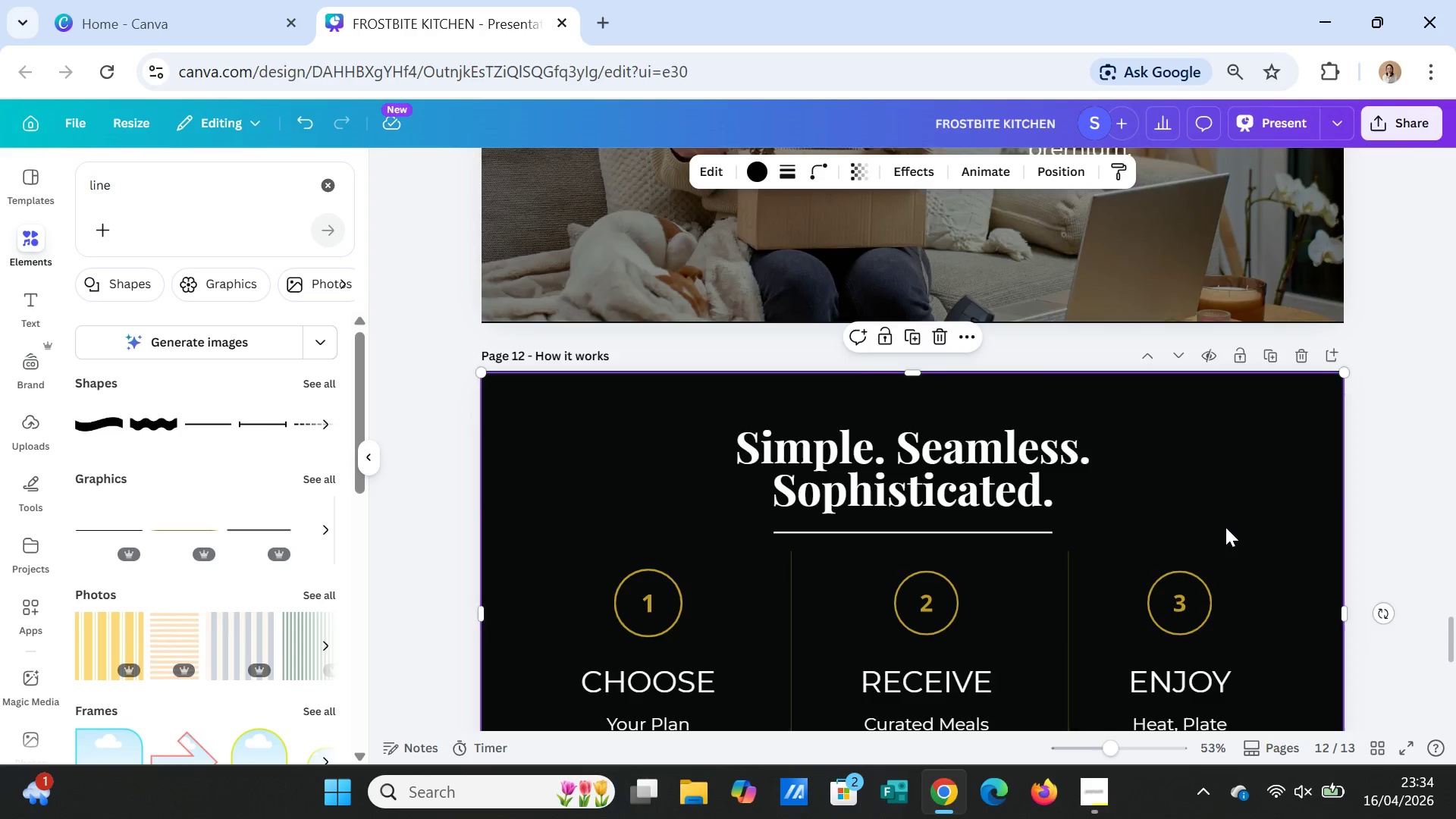 
scroll: coordinate [1225, 528], scroll_direction: down, amount: 1.0
 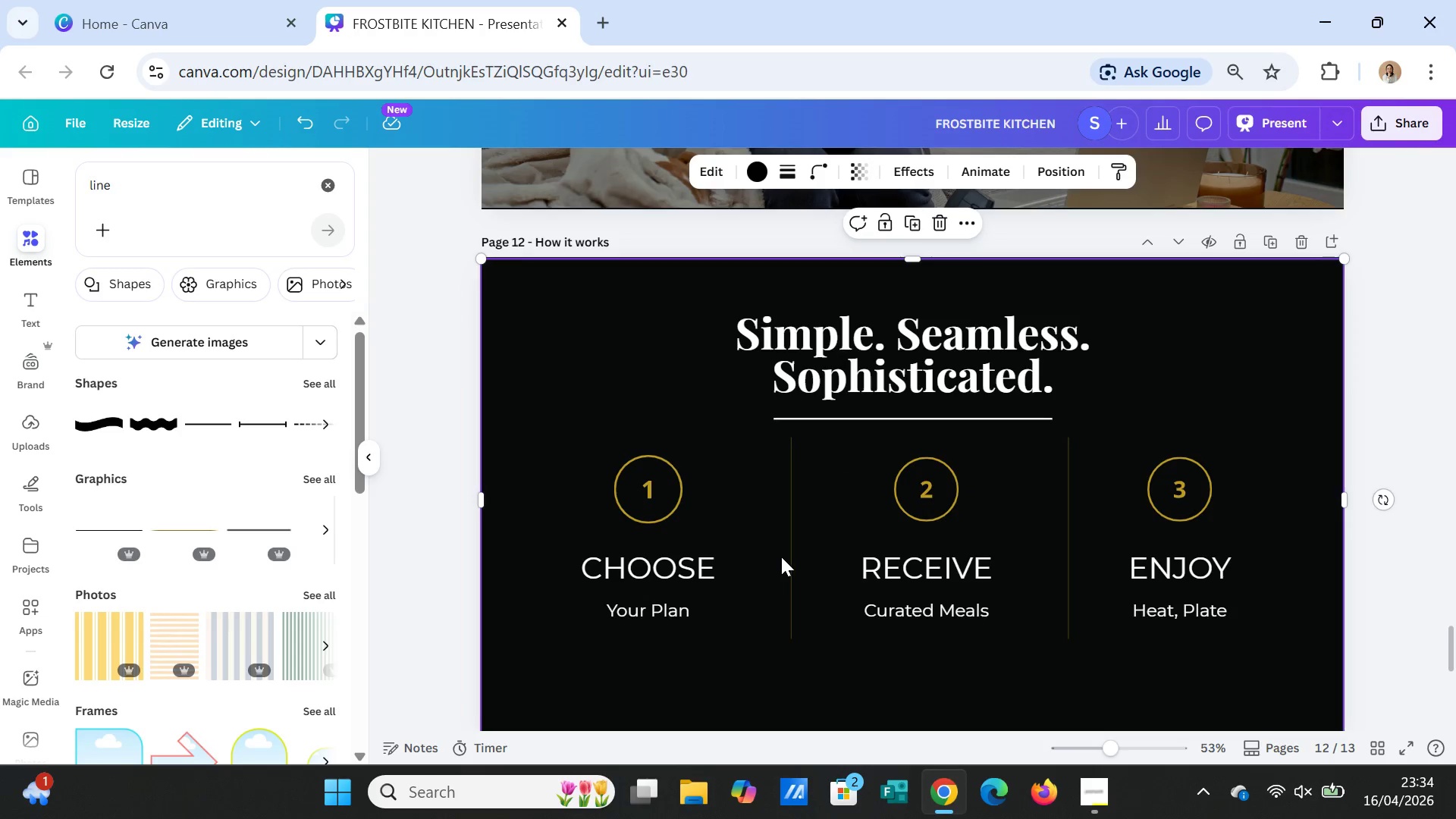 
left_click_drag(start_coordinate=[786, 557], to_coordinate=[787, 565])
 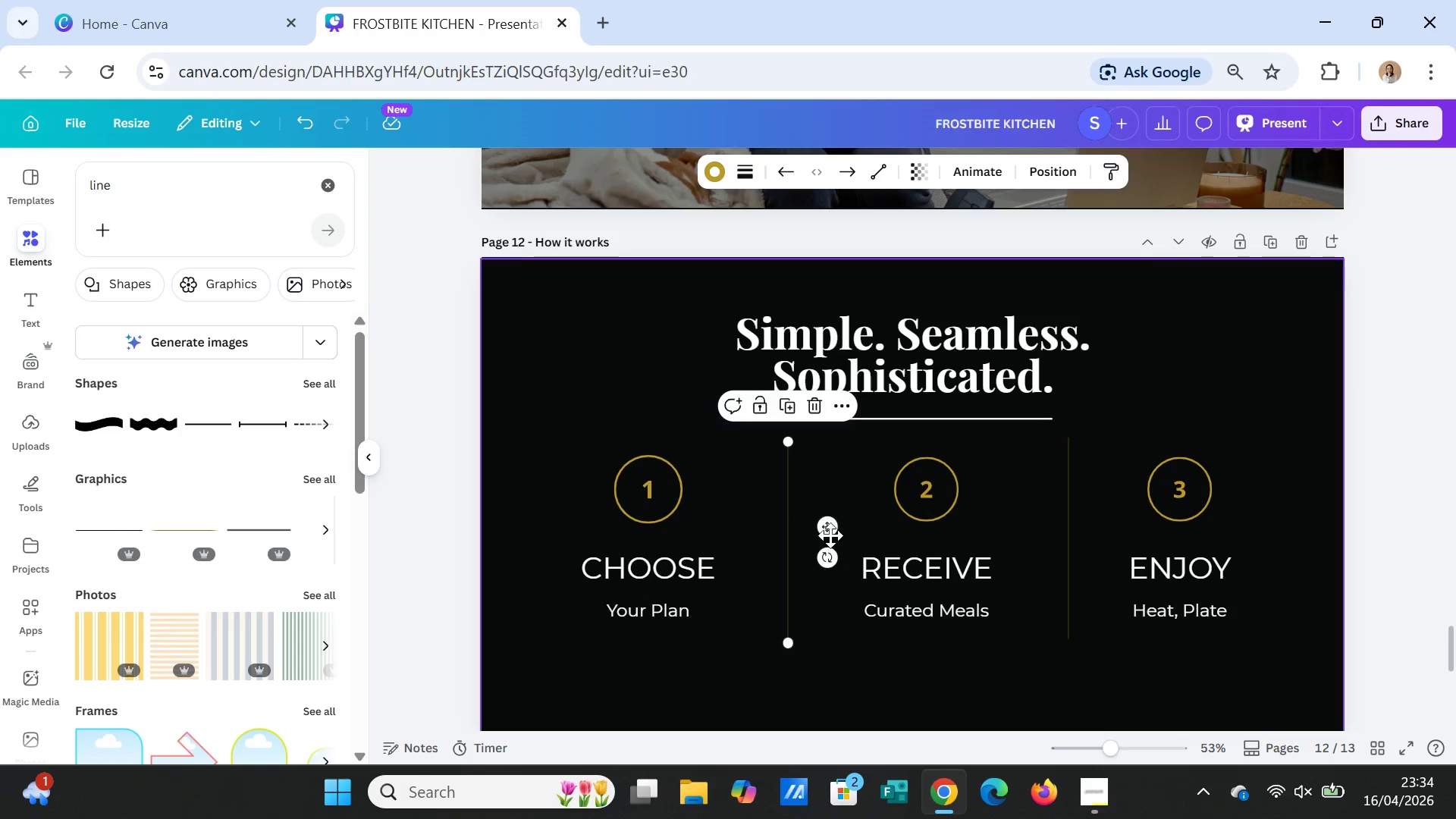 
left_click_drag(start_coordinate=[830, 530], to_coordinate=[833, 560])
 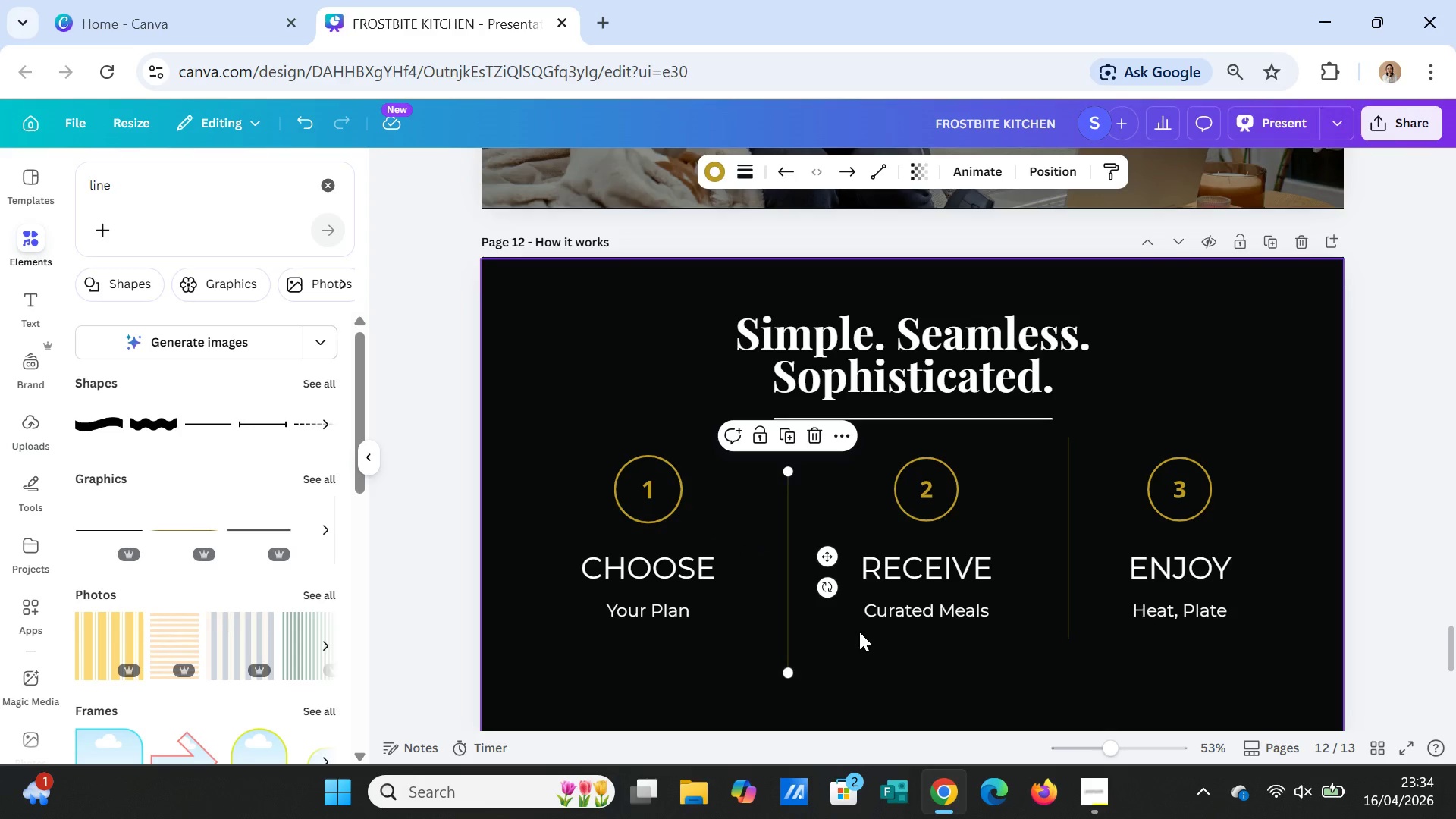 
left_click([859, 632])
 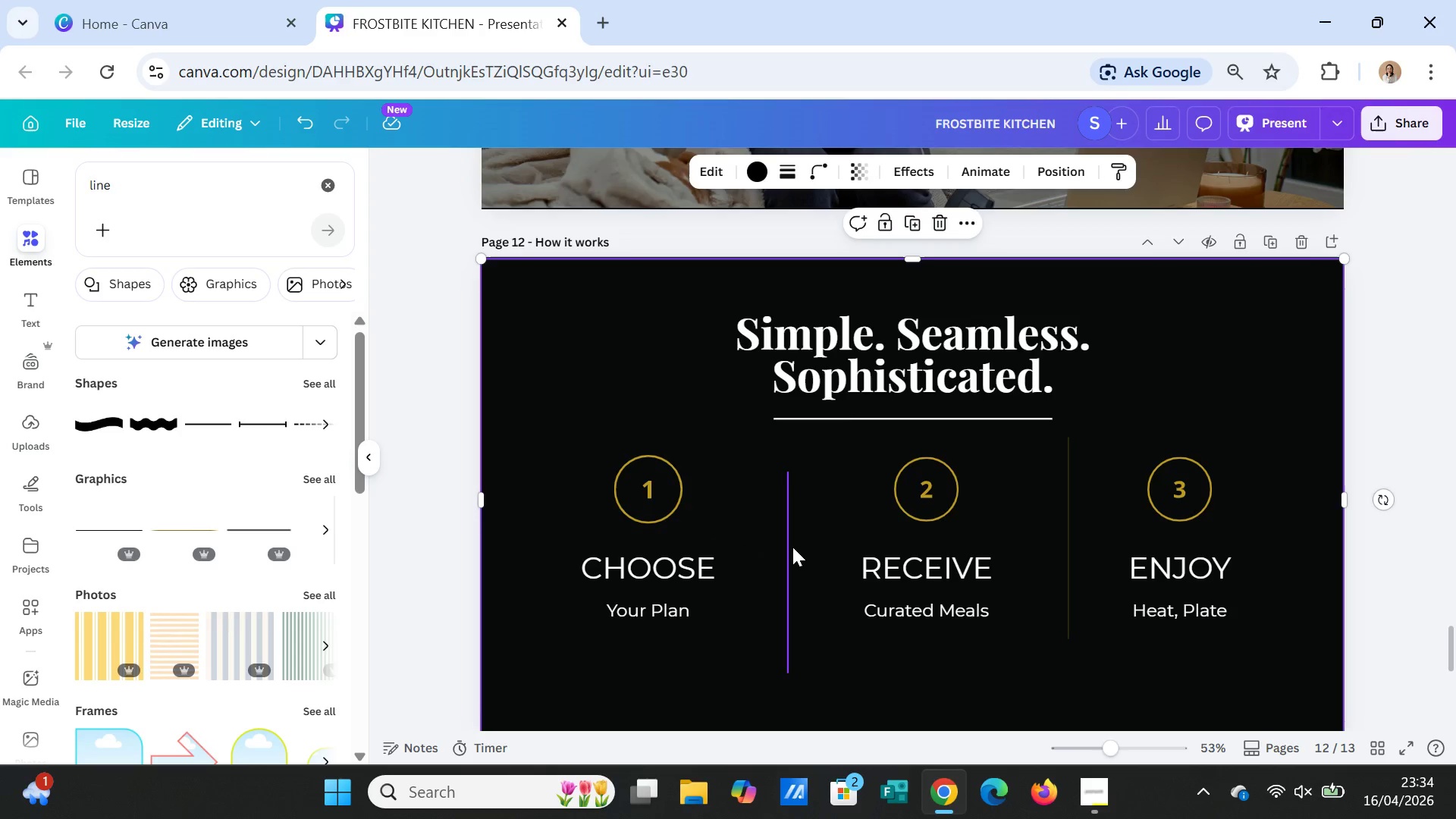 
left_click([792, 546])
 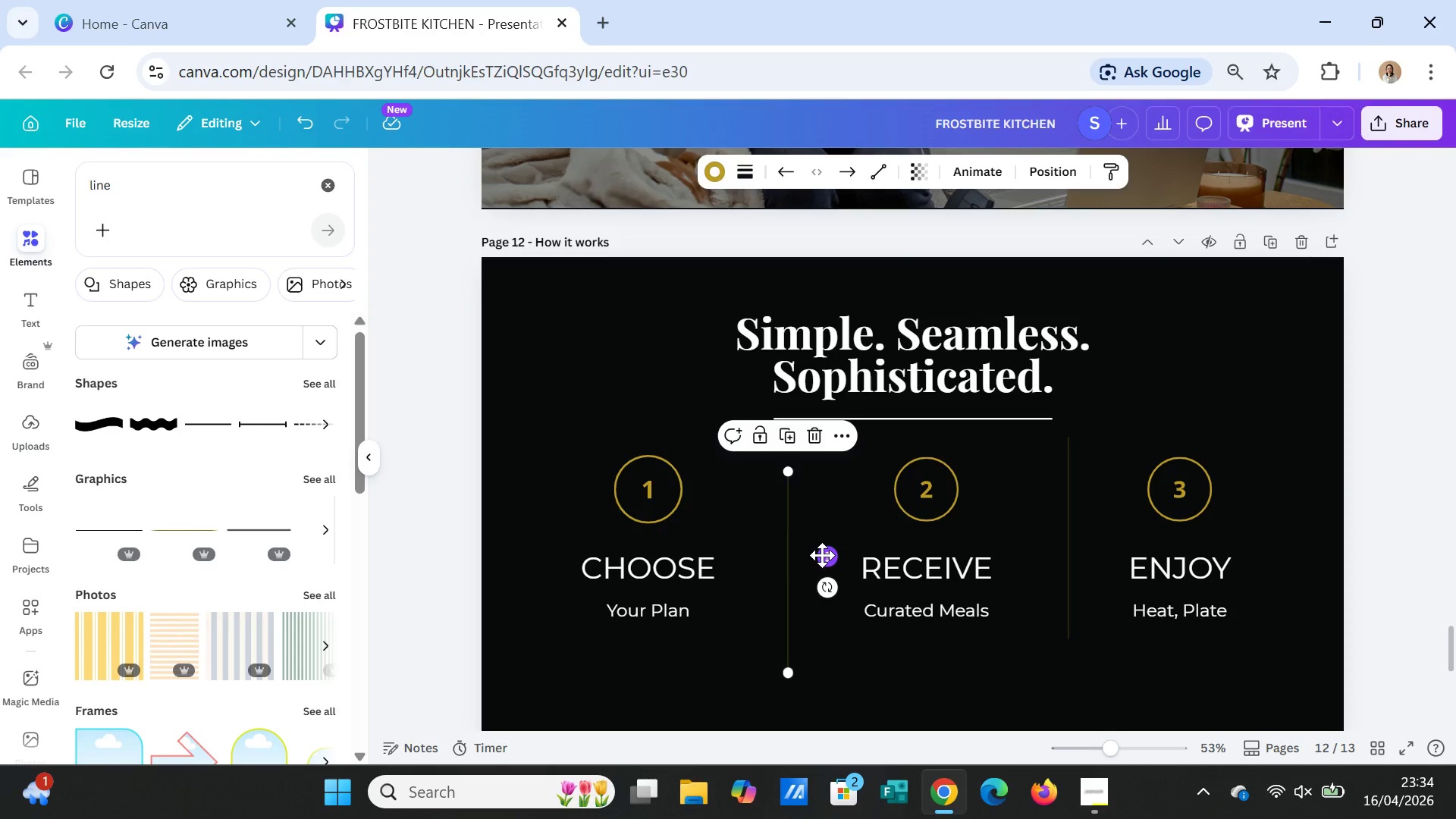 
left_click_drag(start_coordinate=[822, 555], to_coordinate=[822, 544])
 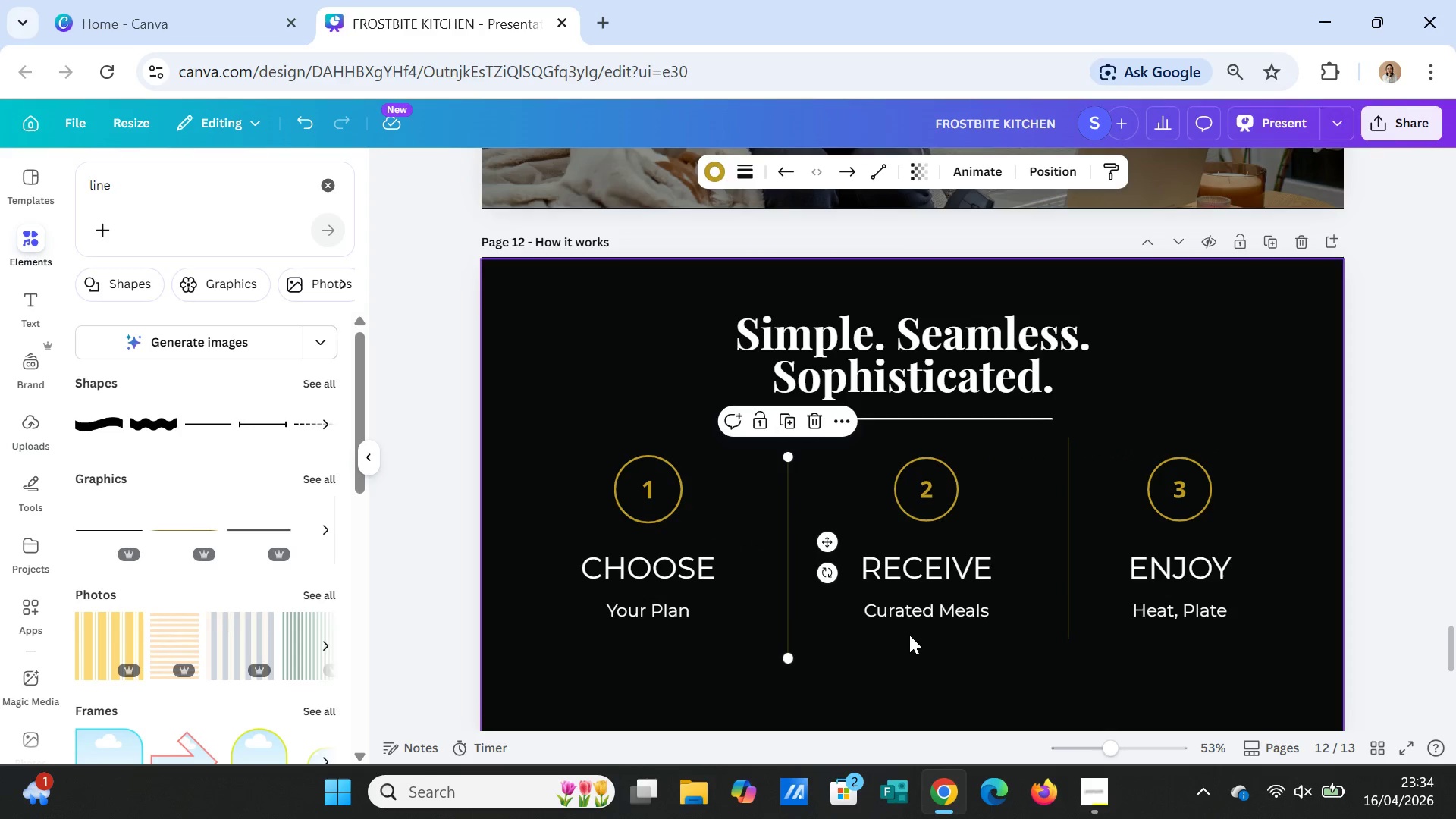 
left_click([909, 635])
 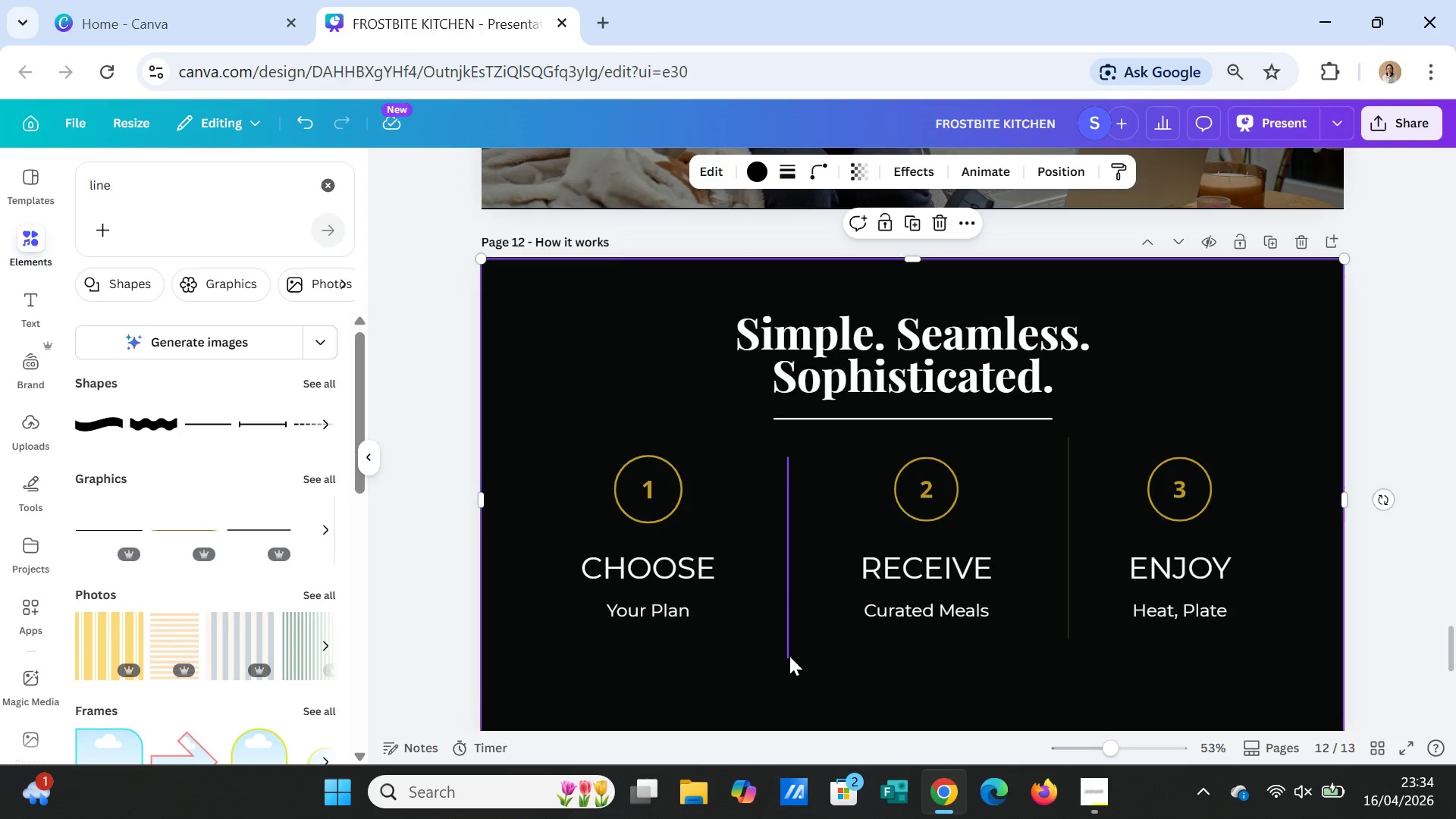 
left_click([789, 656])
 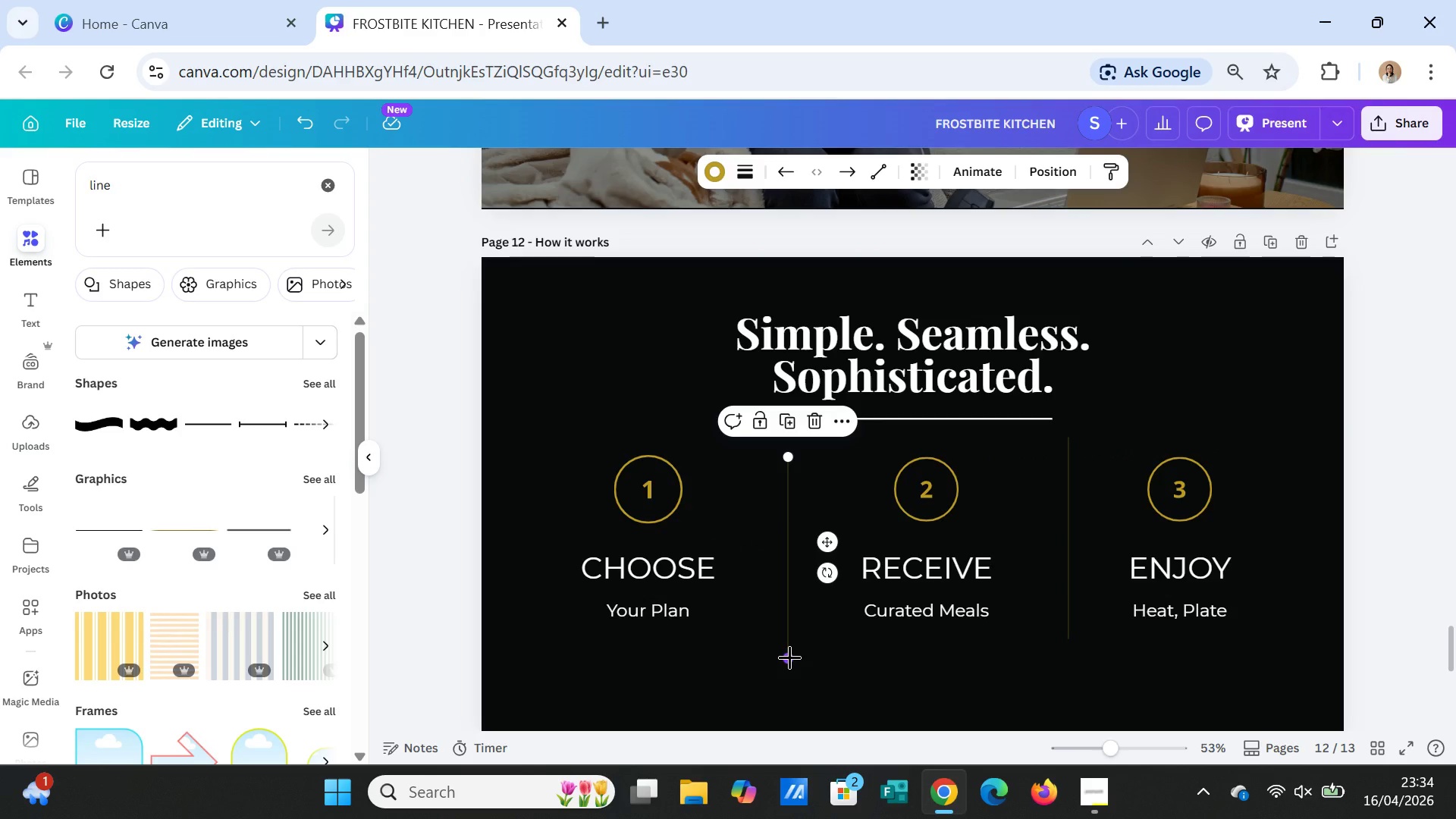 
left_click_drag(start_coordinate=[789, 657], to_coordinate=[790, 613])
 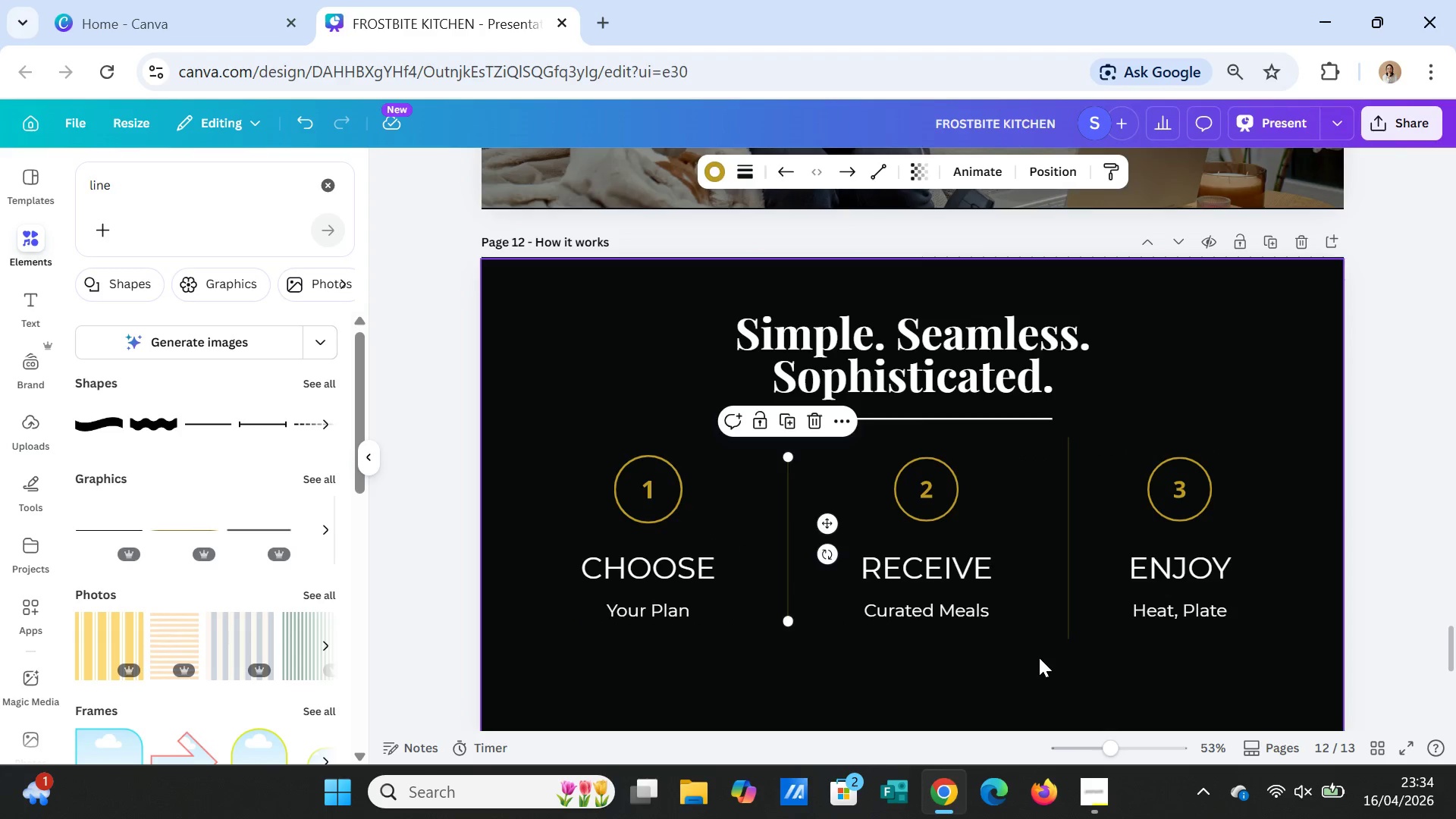 
left_click([1039, 657])
 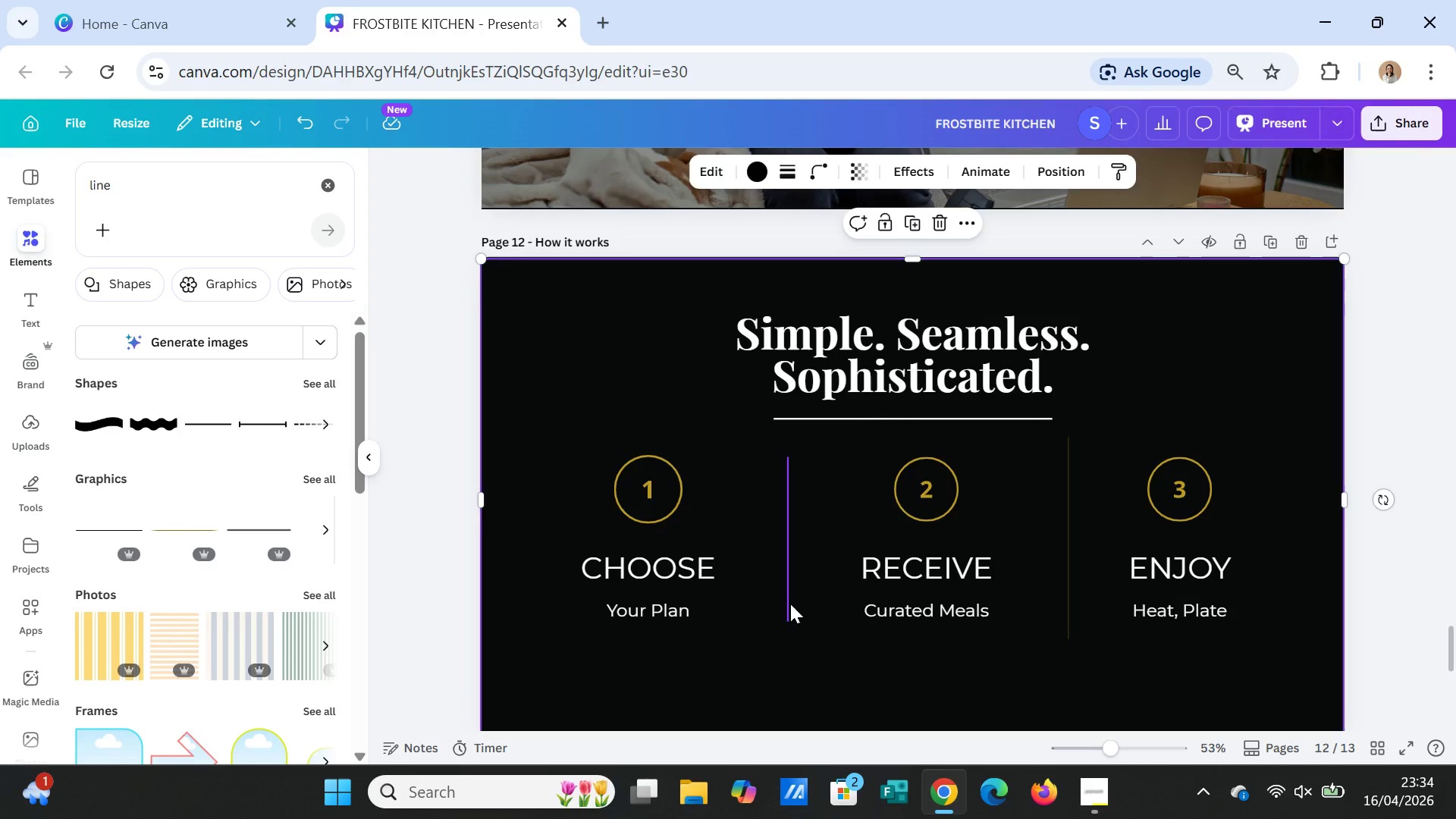 
left_click([790, 604])
 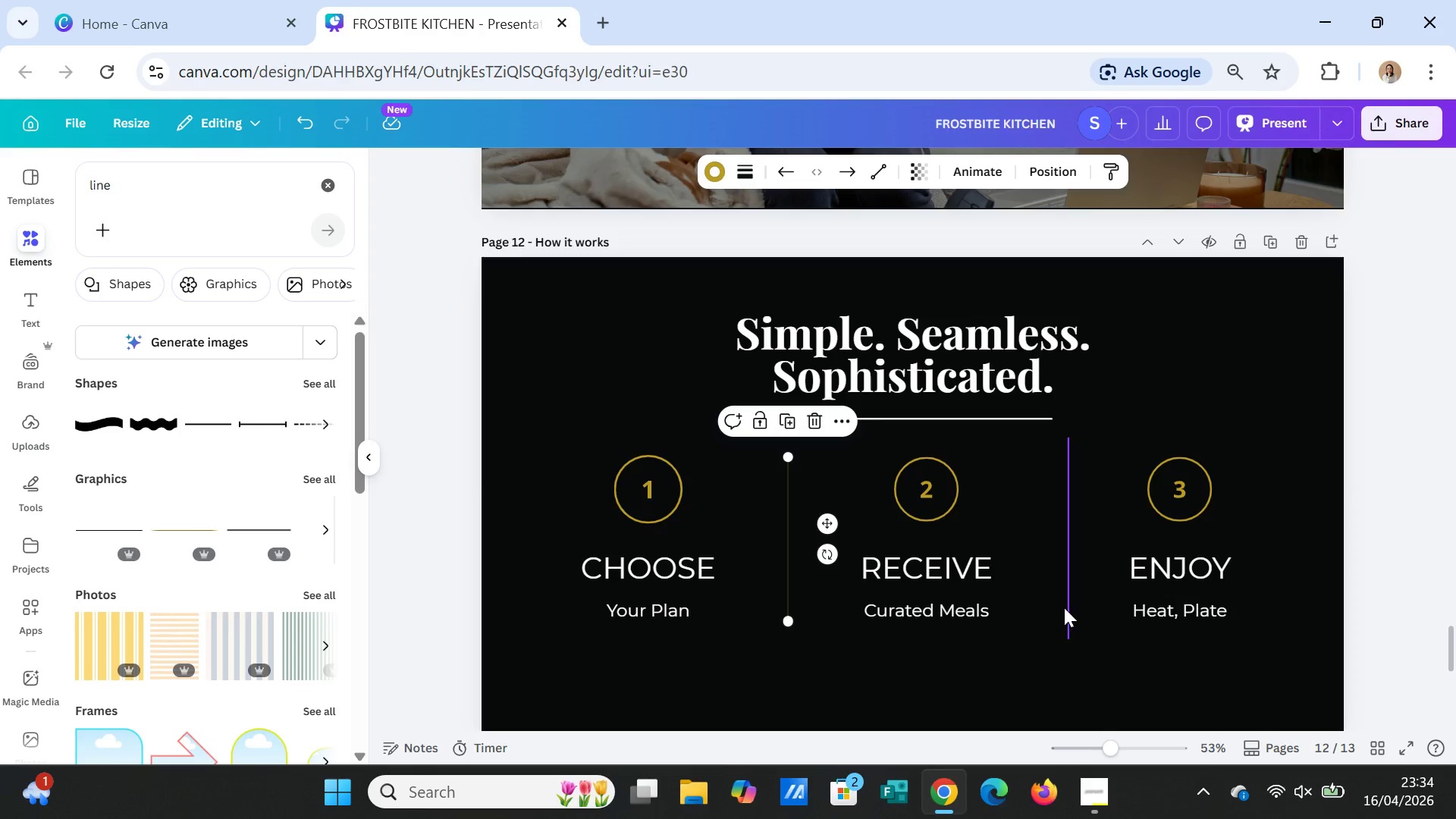 
left_click([1064, 607])
 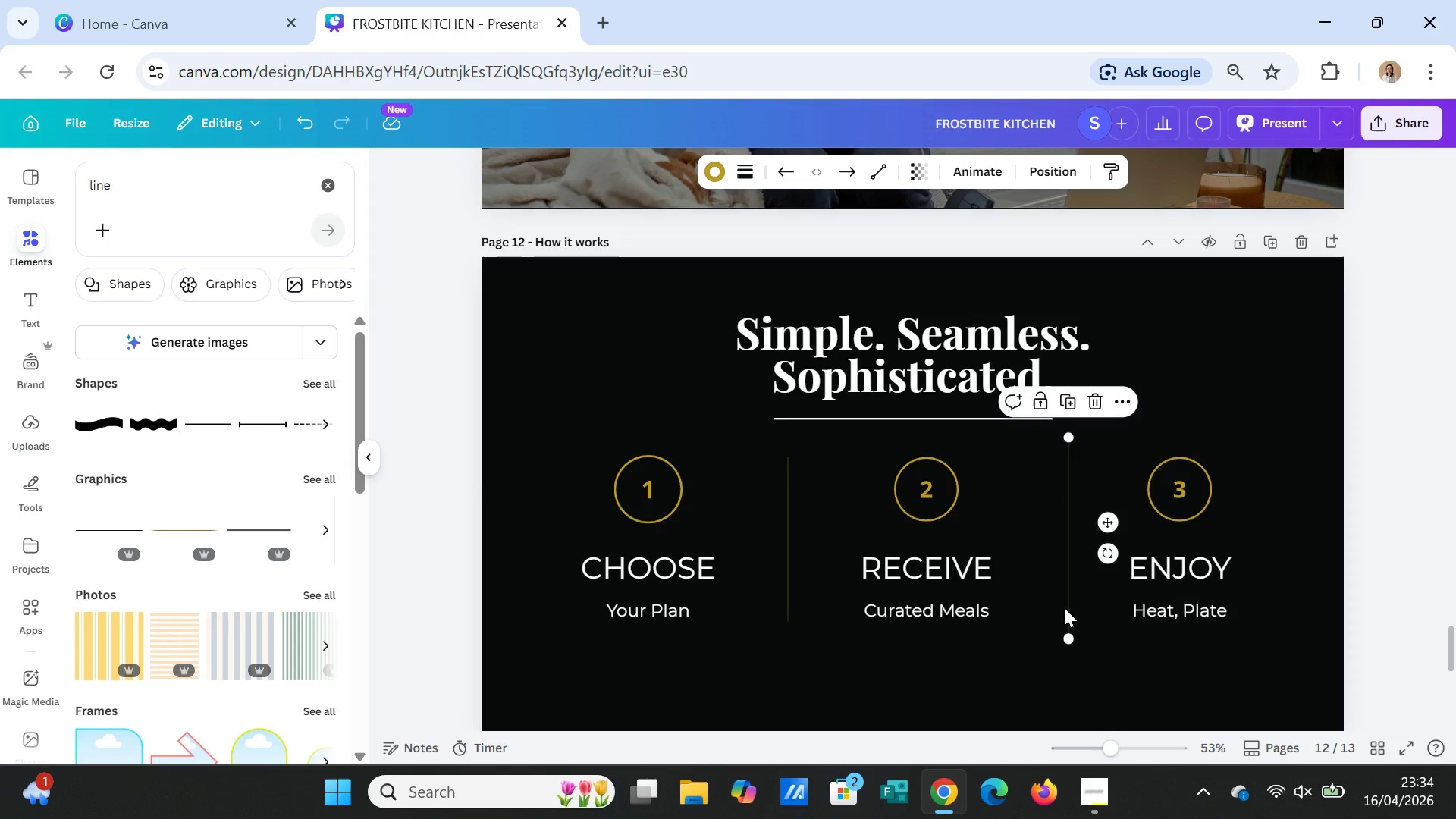 
key(Delete)
 